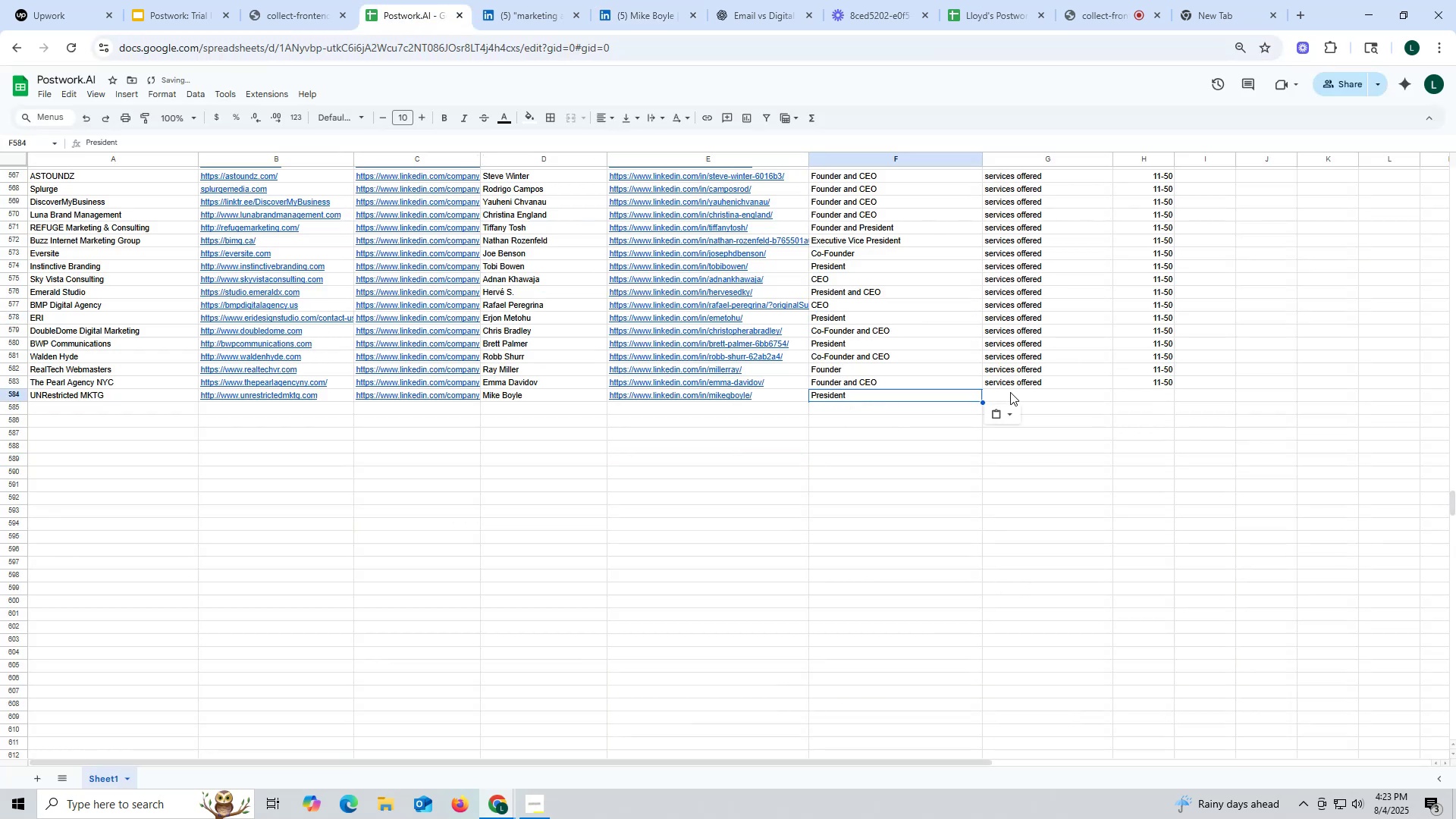 
left_click([1017, 387])
 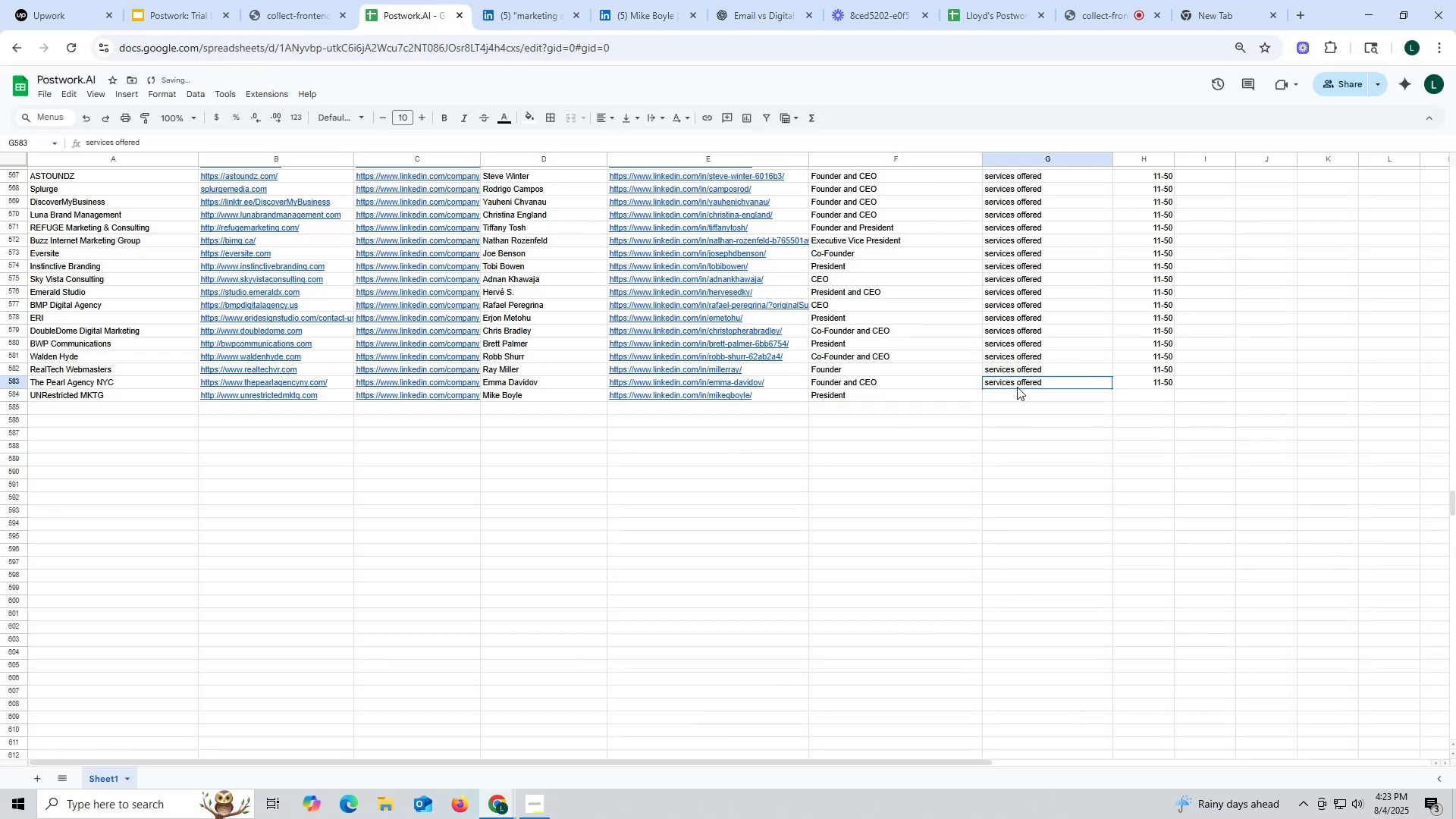 
key(Control+ControlLeft)
 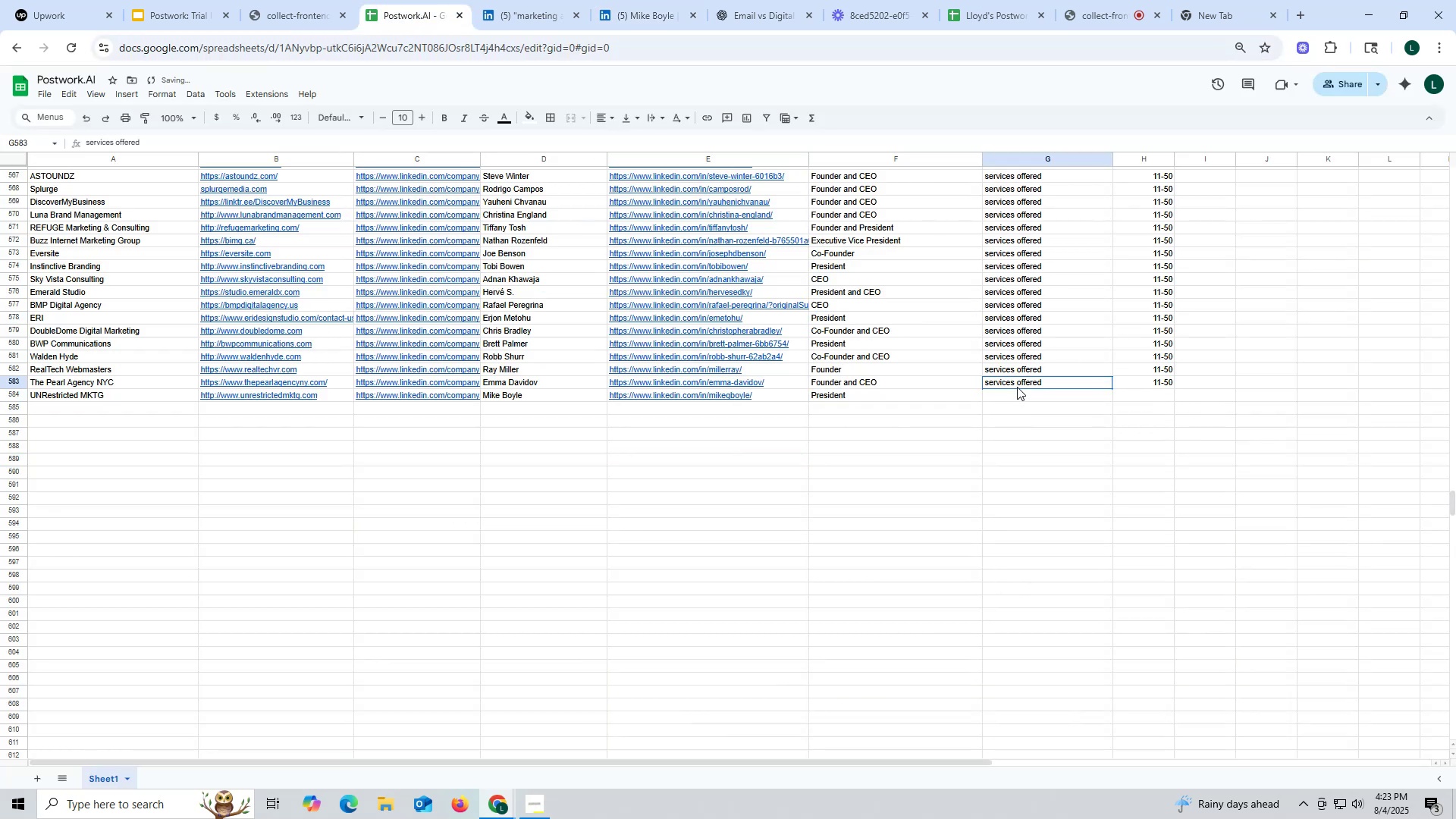 
key(Control+C)
 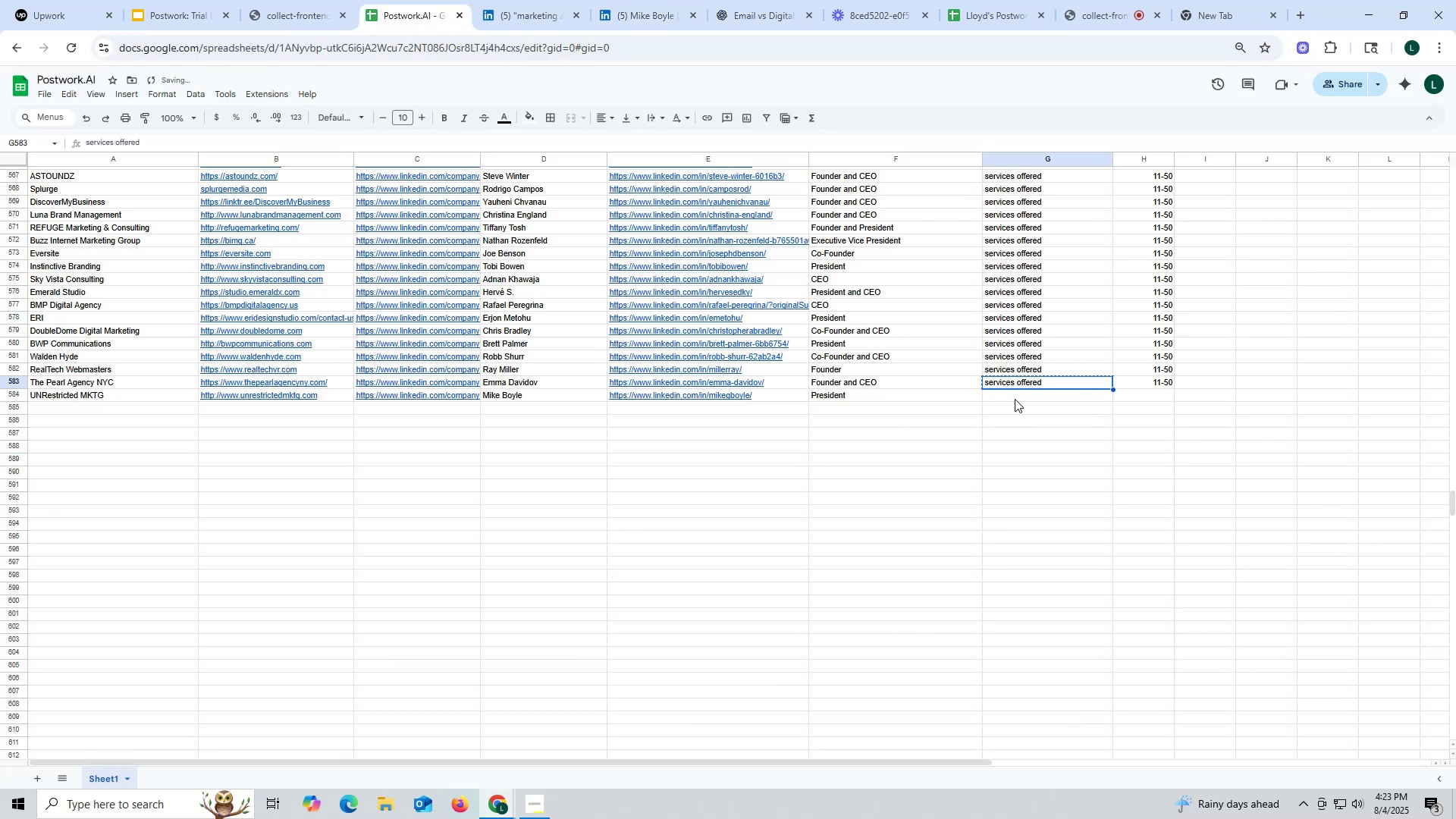 
key(Control+ControlLeft)
 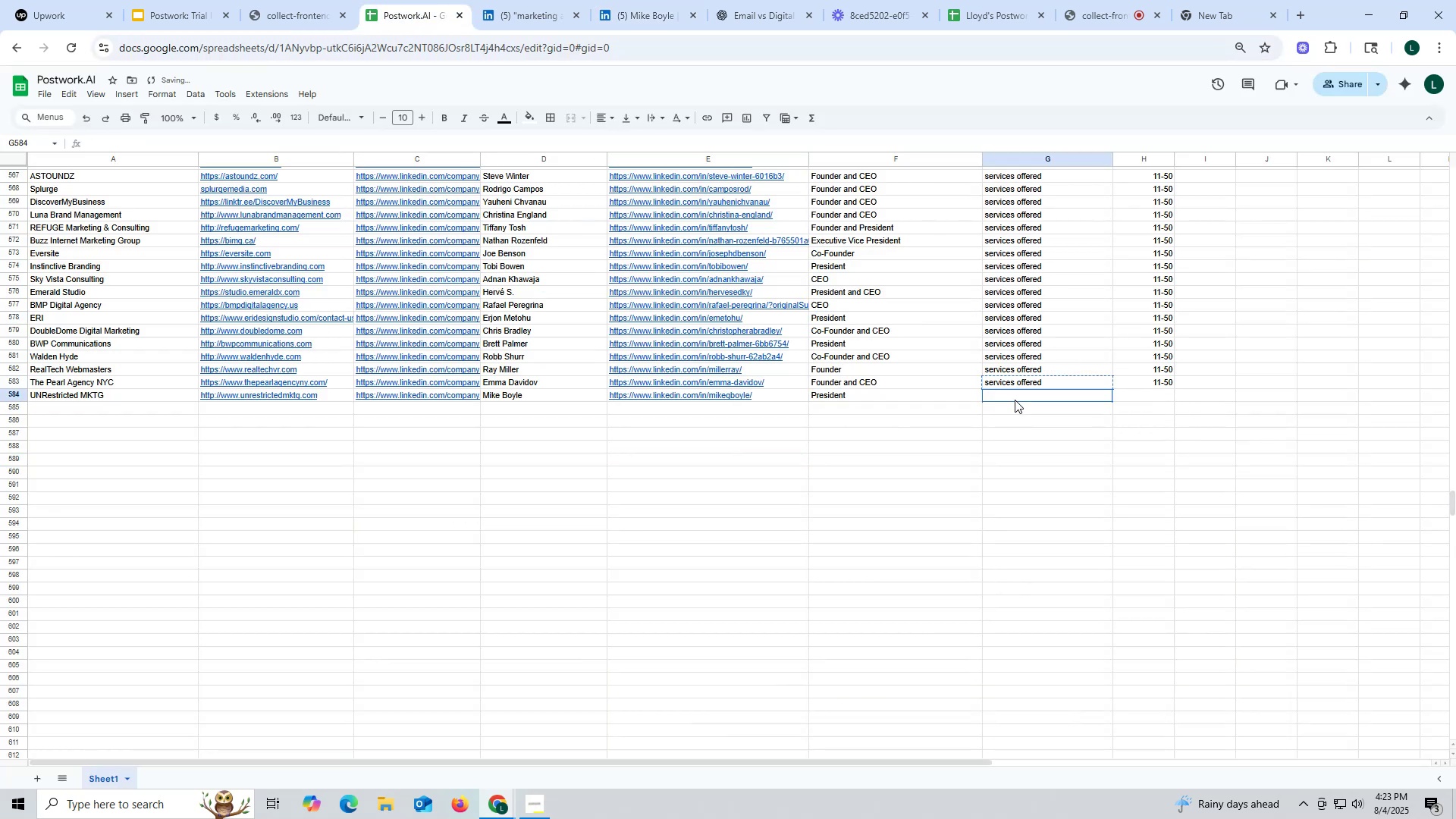 
key(Control+V)
 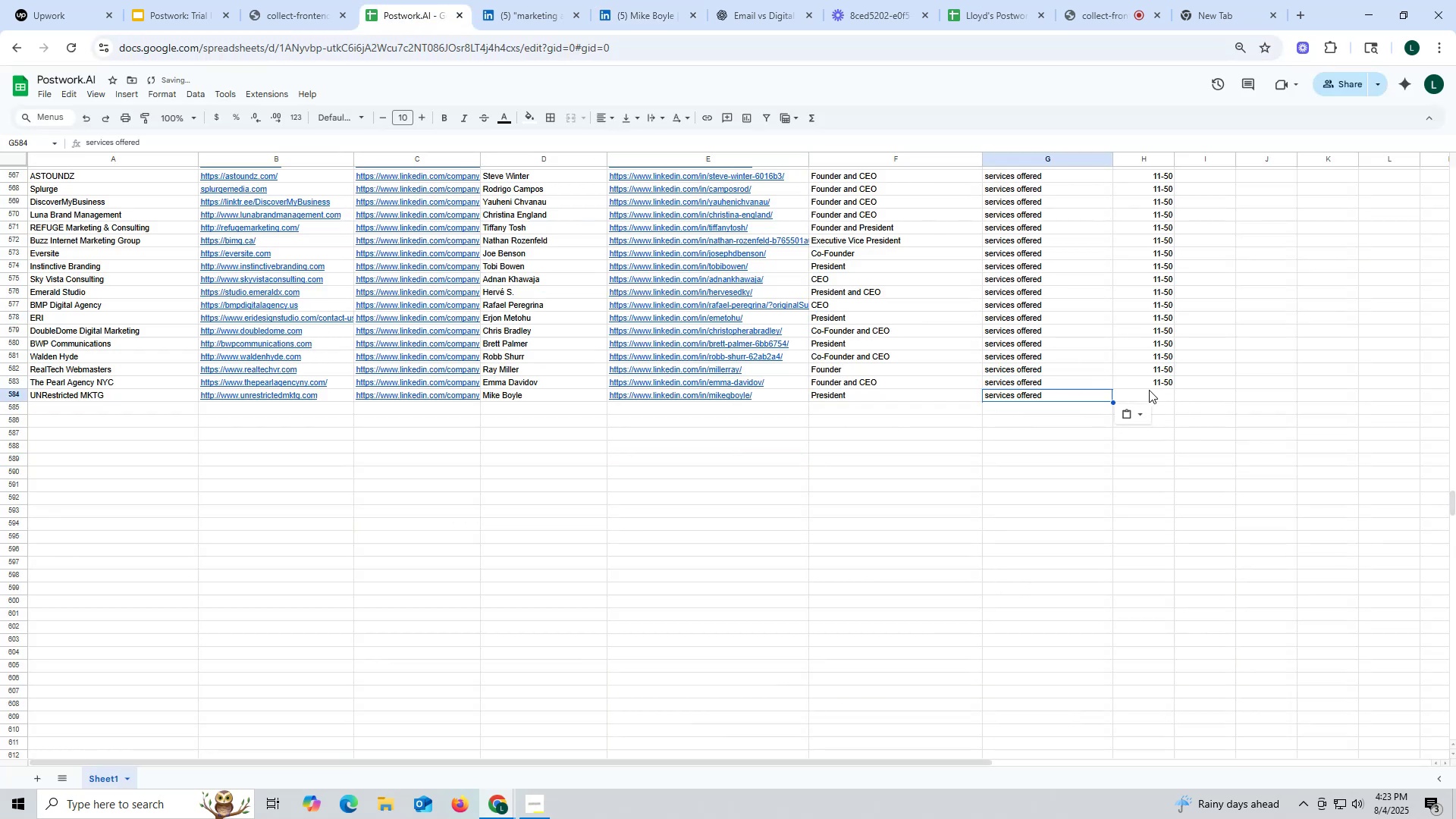 
left_click([1149, 390])
 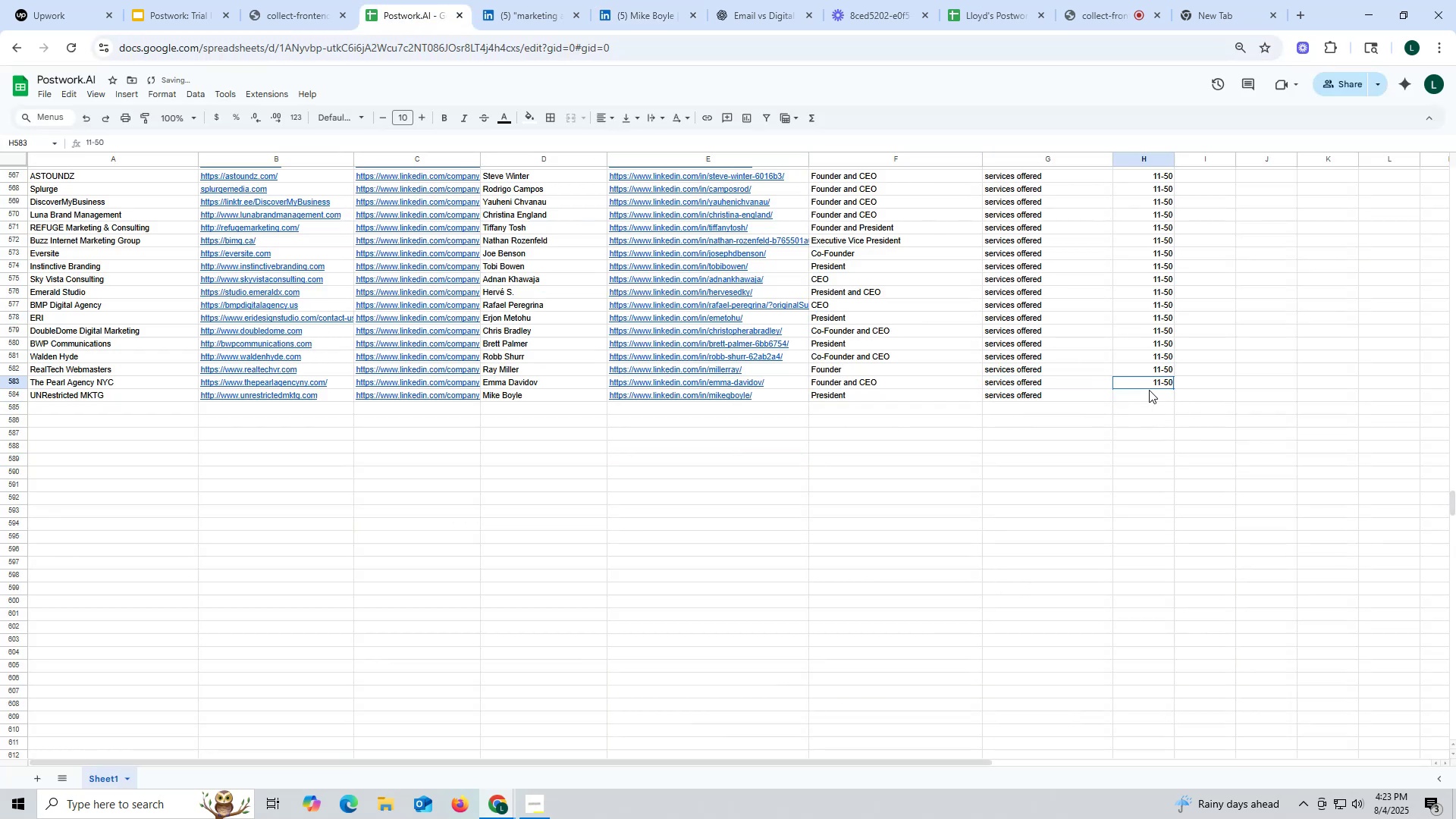 
key(Control+ControlLeft)
 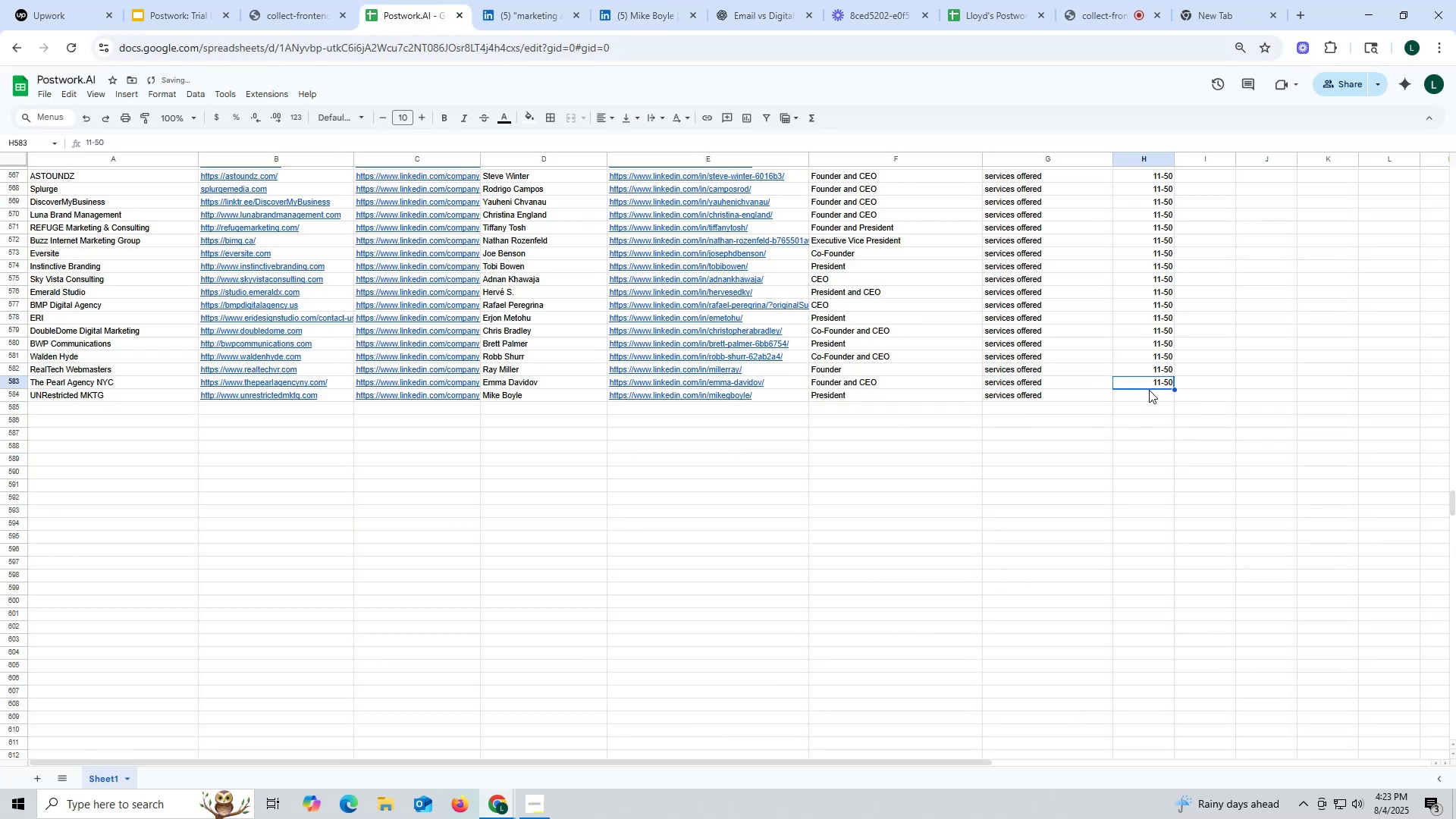 
key(Control+C)
 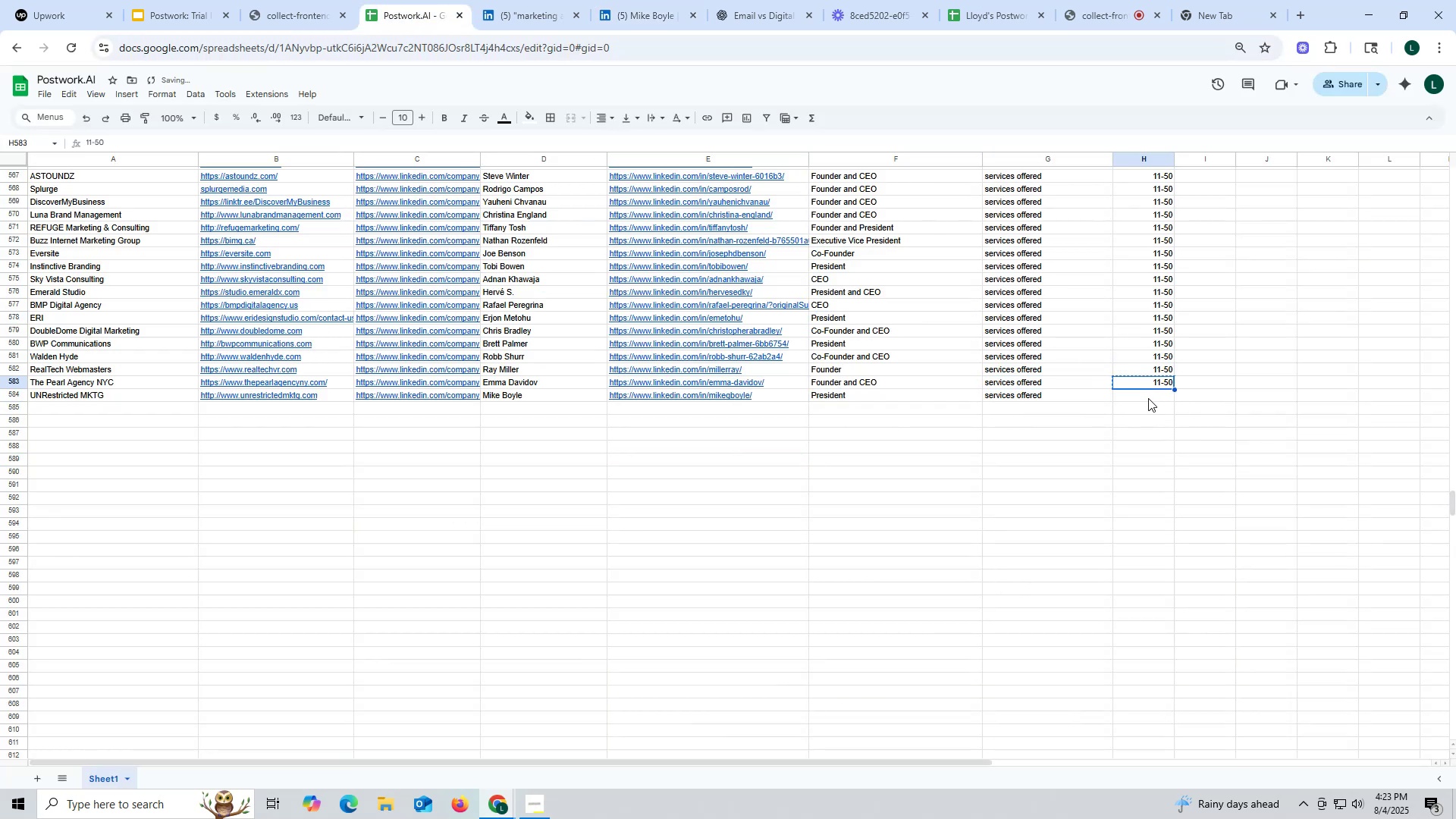 
key(Control+ControlLeft)
 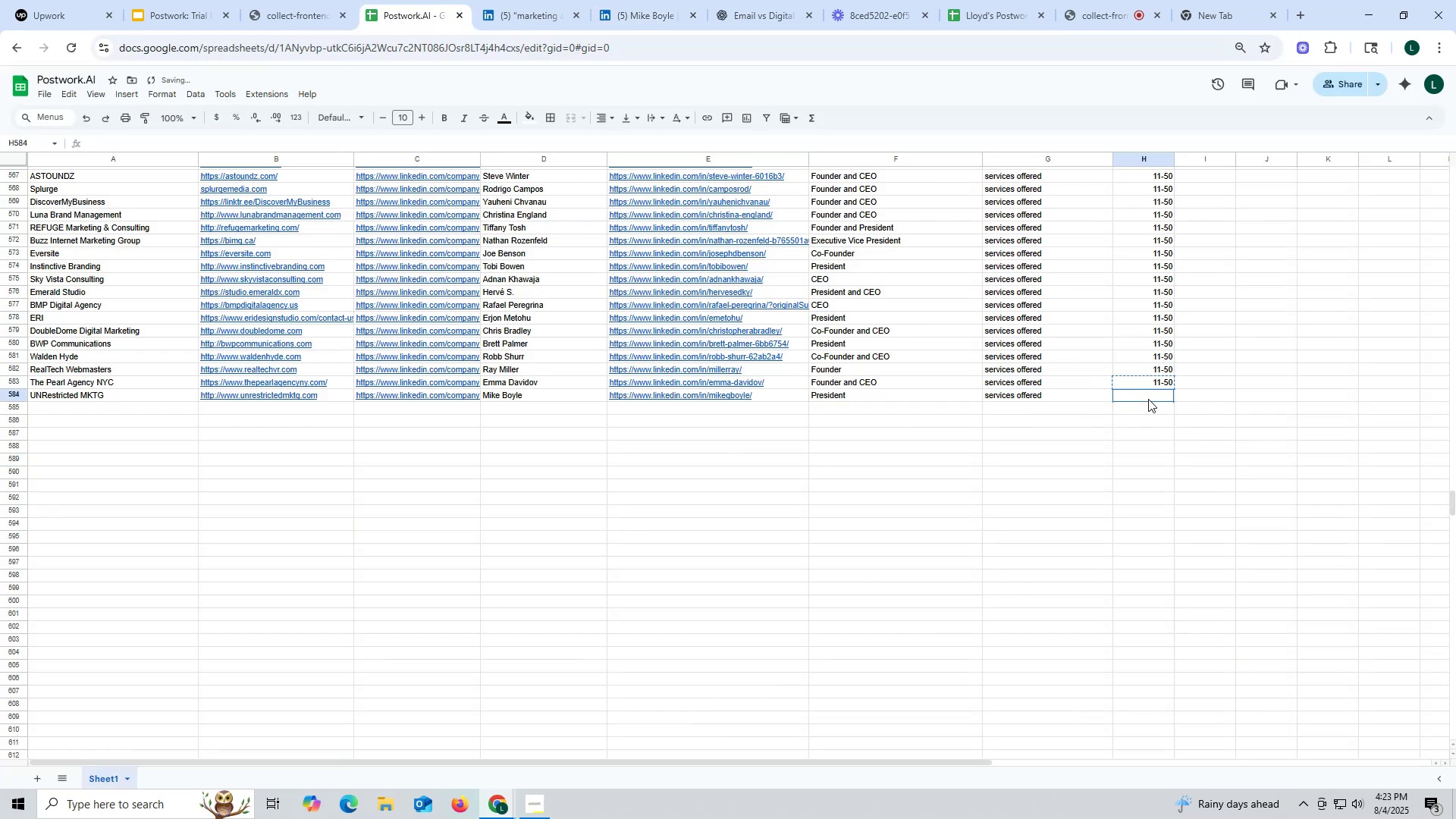 
double_click([1148, 399])
 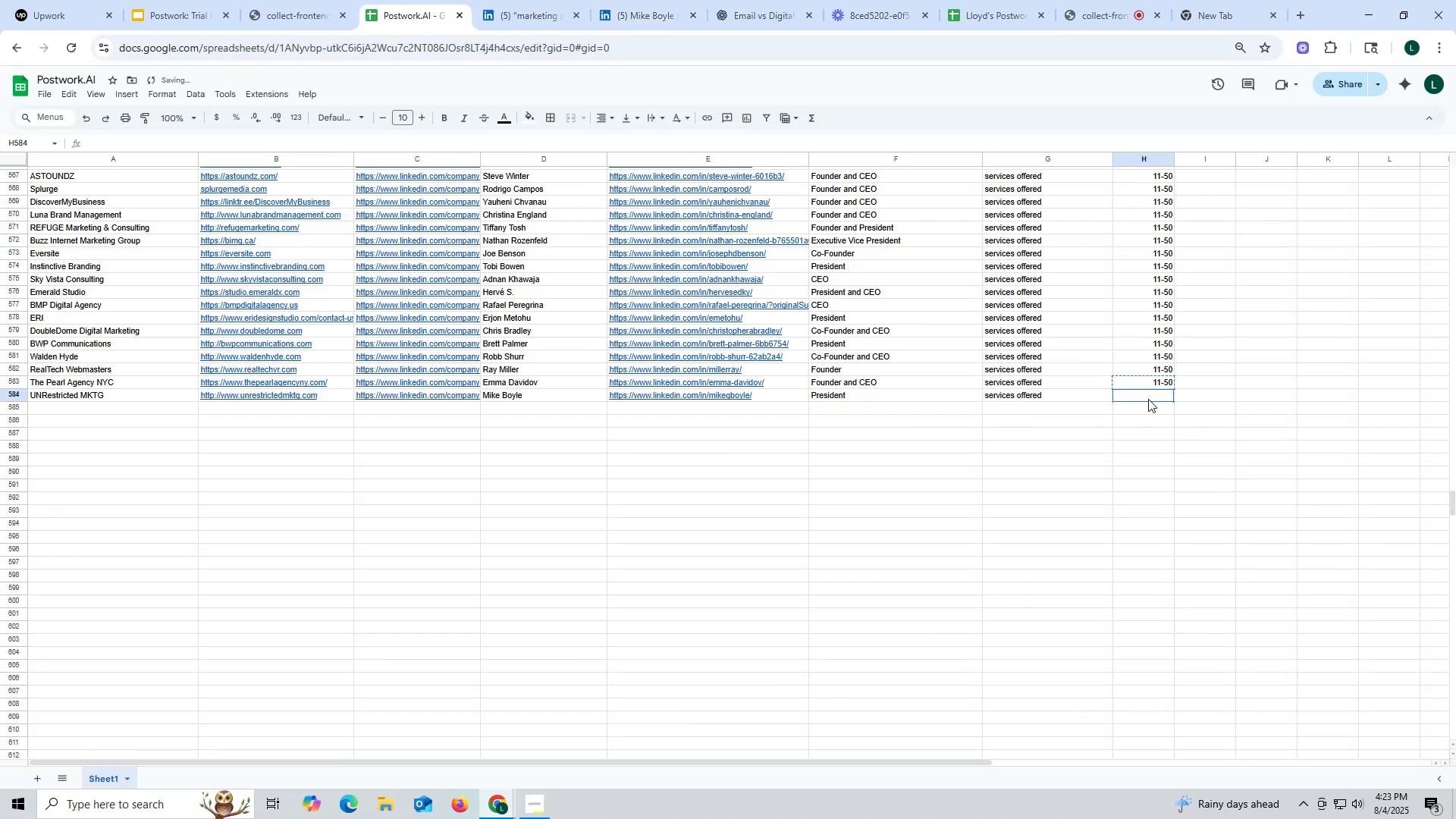 
key(Control+V)
 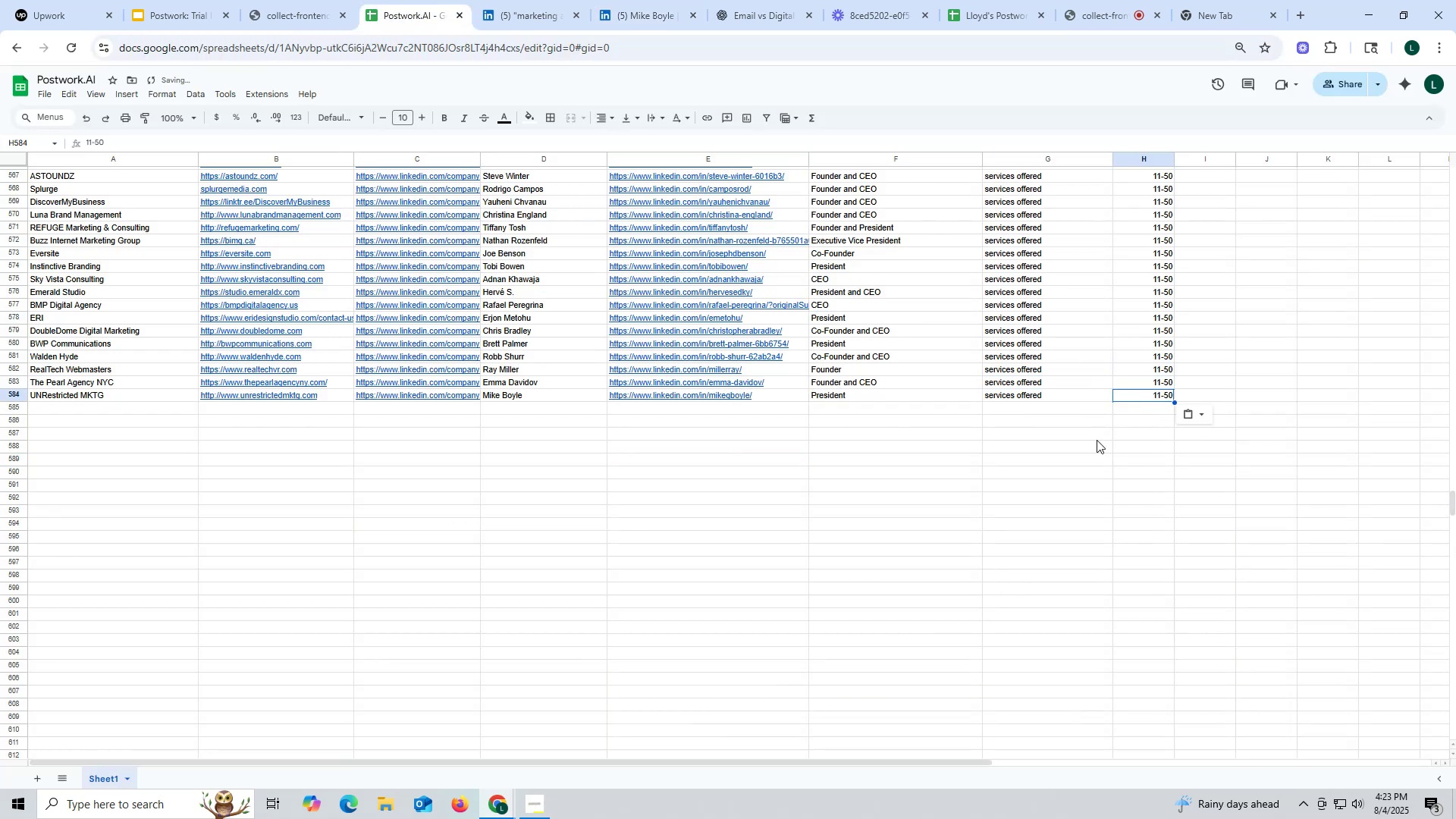 
triple_click([1093, 446])
 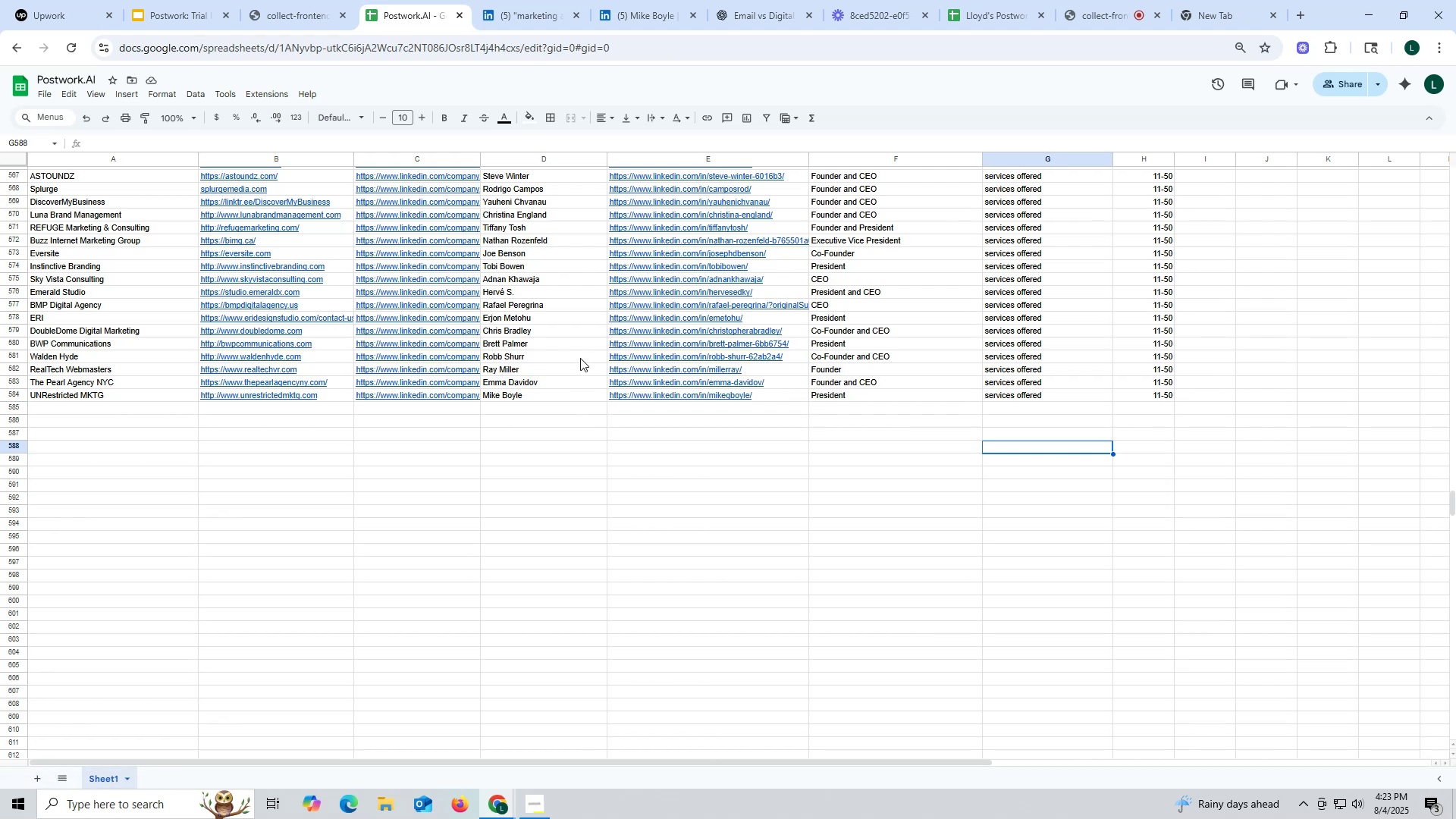 
wait(22.2)
 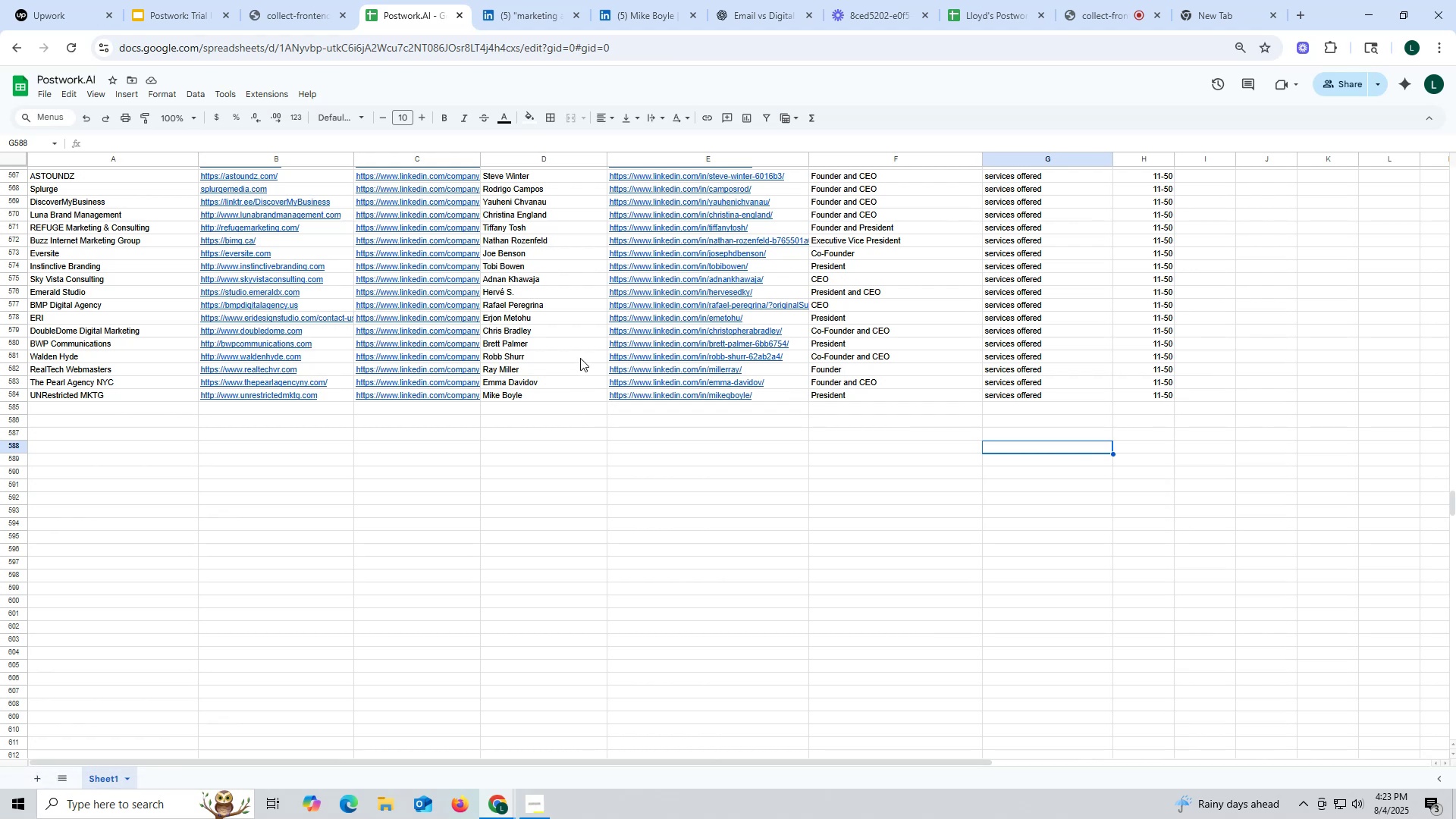 
left_click([535, 19])
 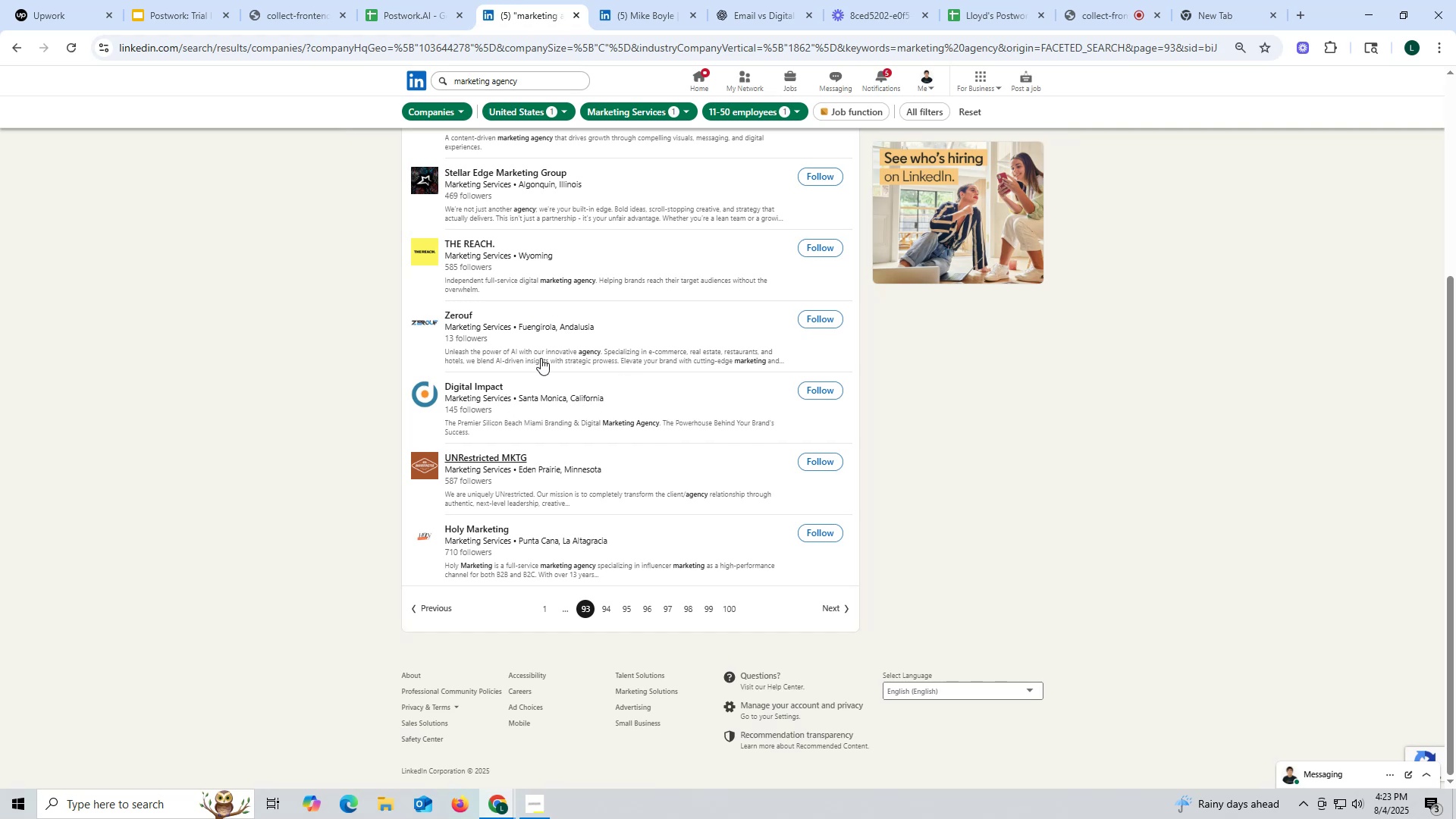 
wait(10.49)
 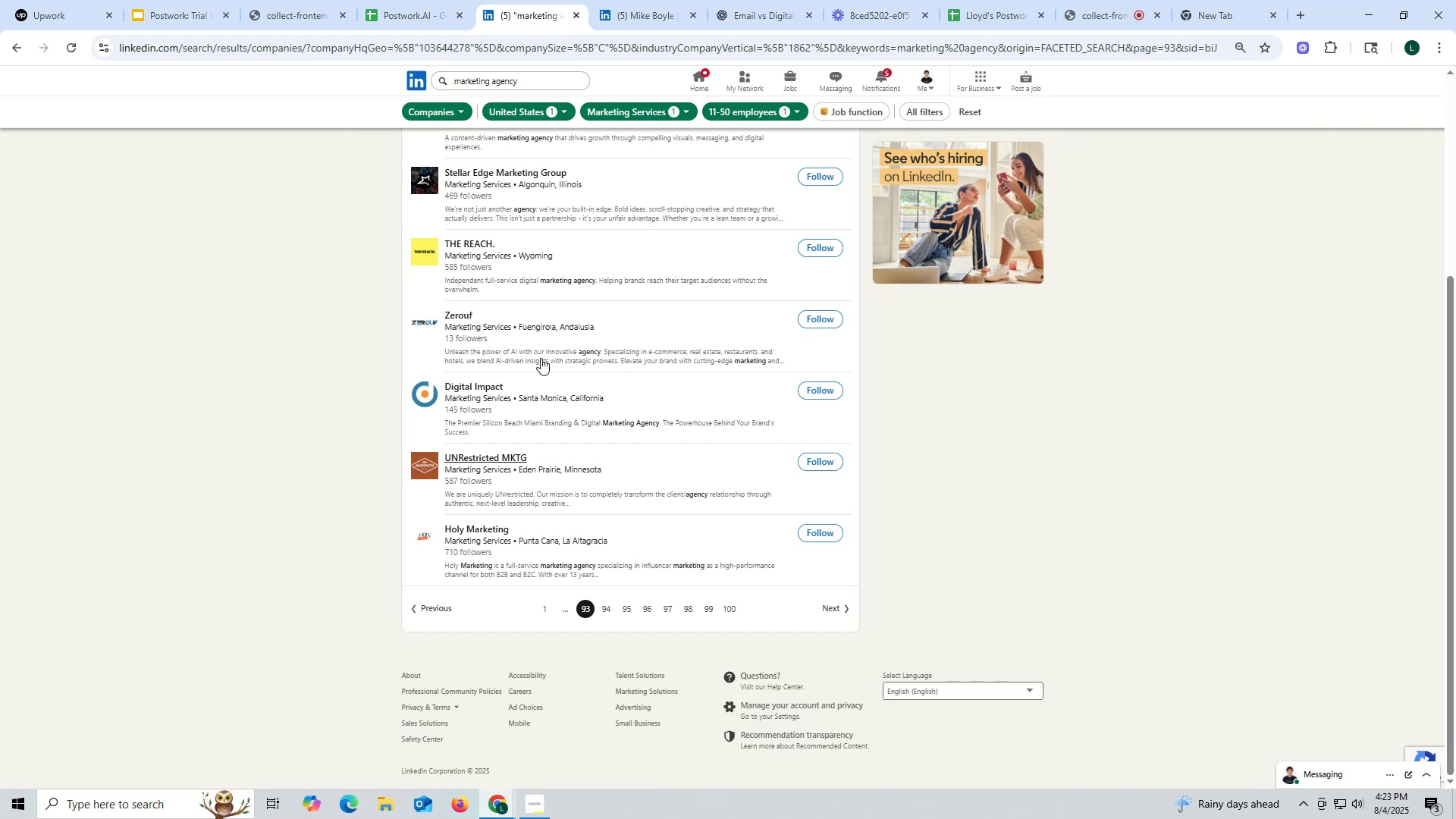 
right_click([474, 381])
 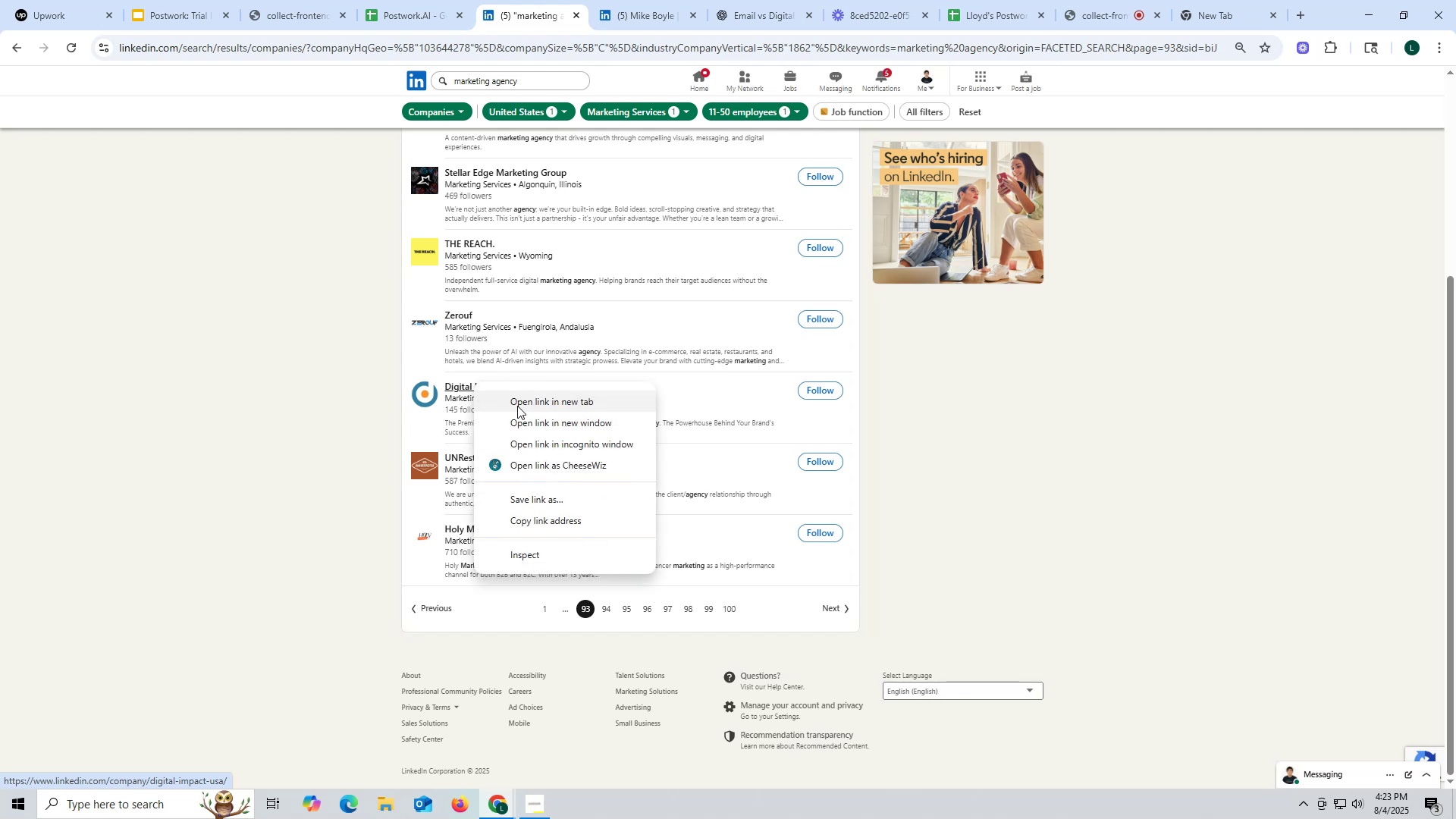 
left_click([517, 404])
 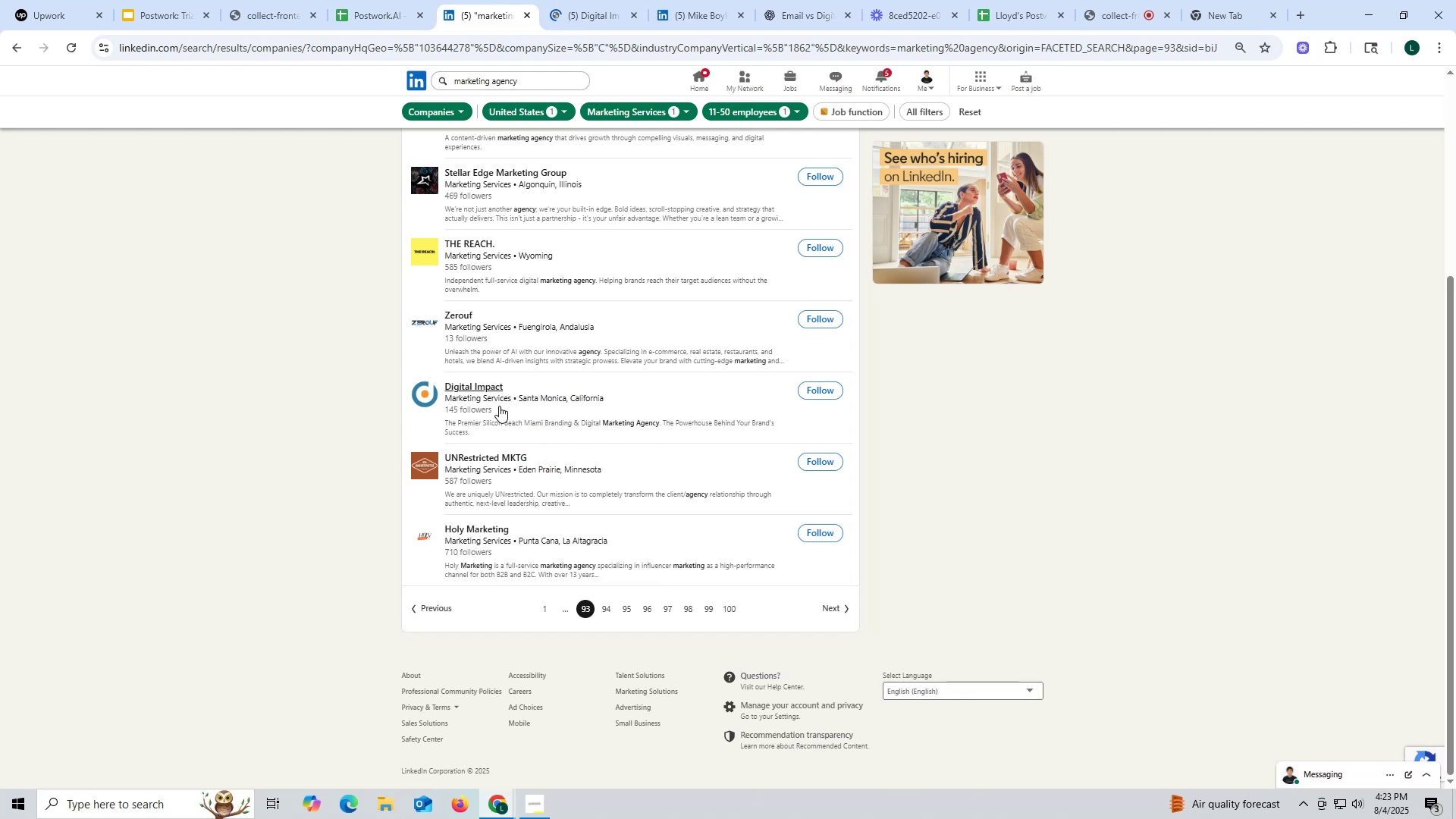 
left_click([588, 12])
 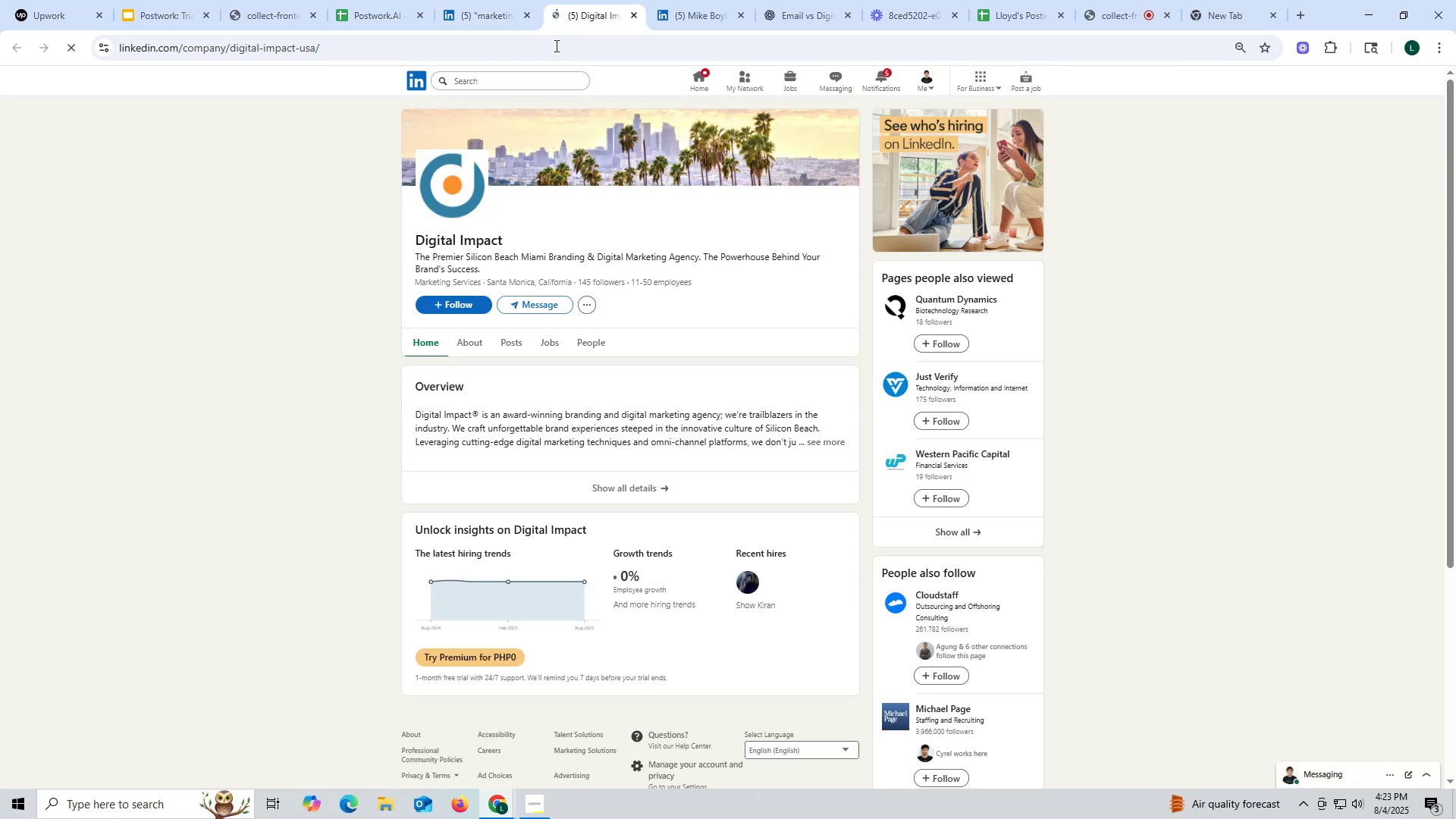 
left_click([507, 340])
 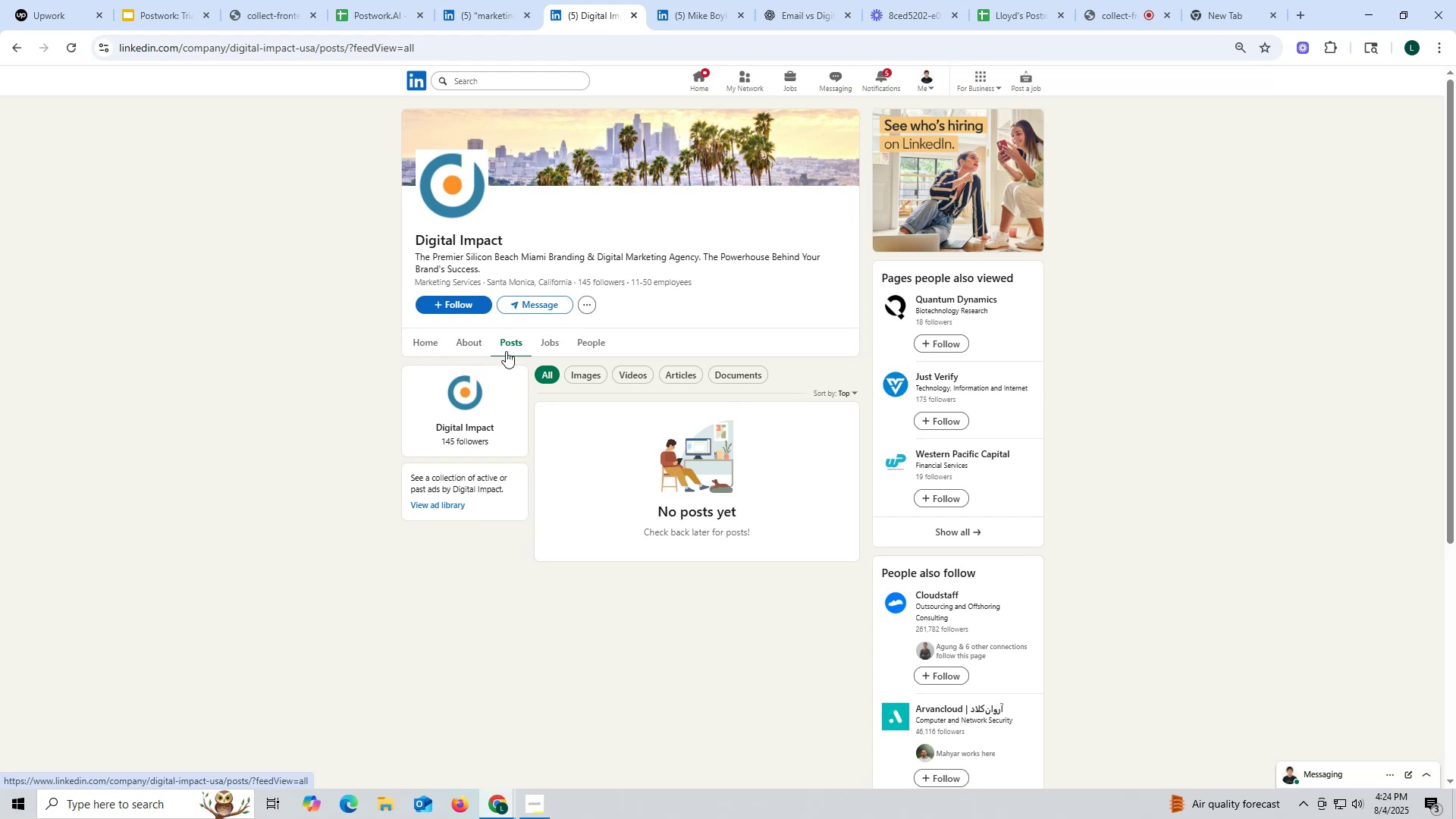 
wait(12.47)
 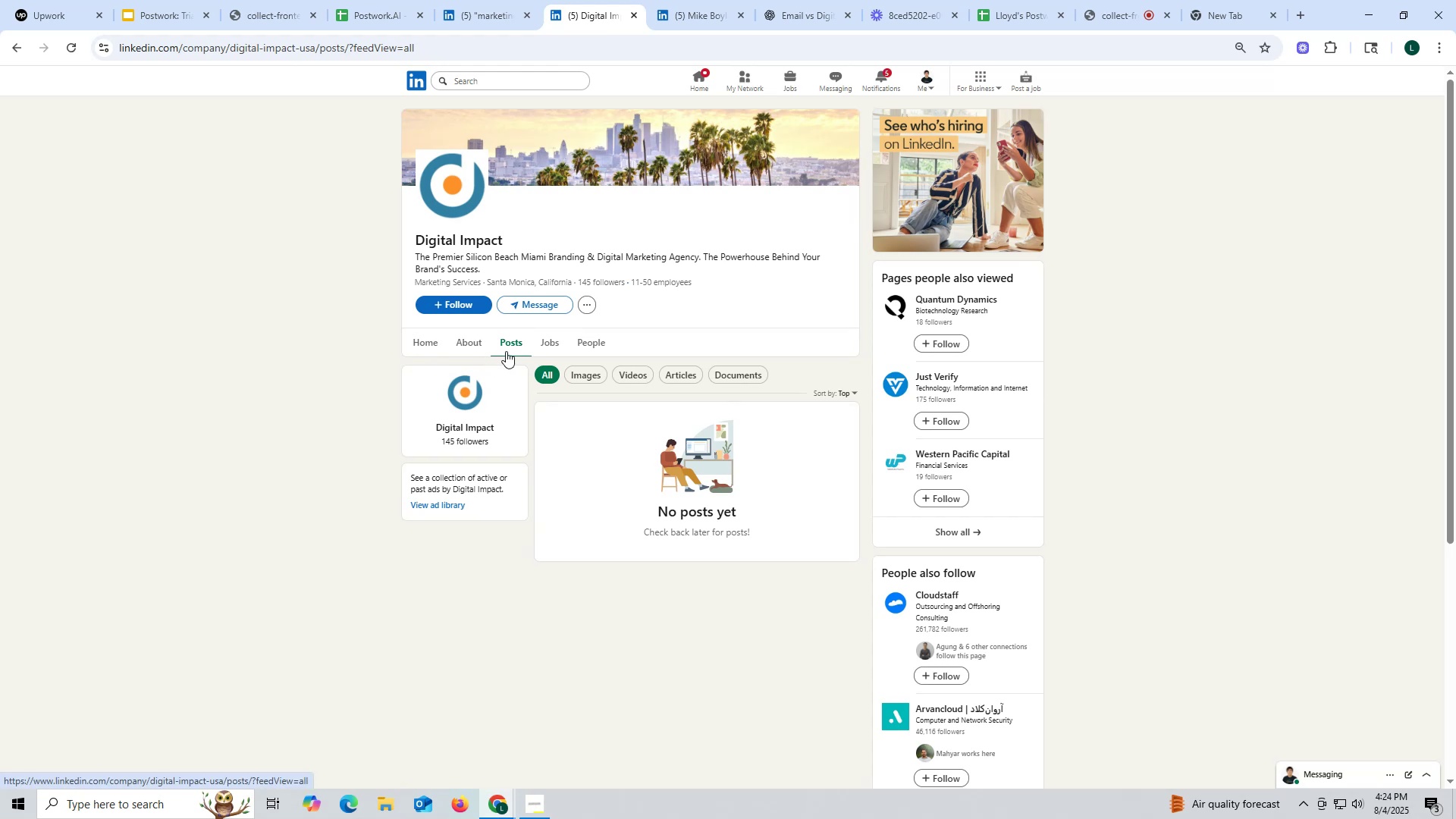 
mouse_move([606, 20])
 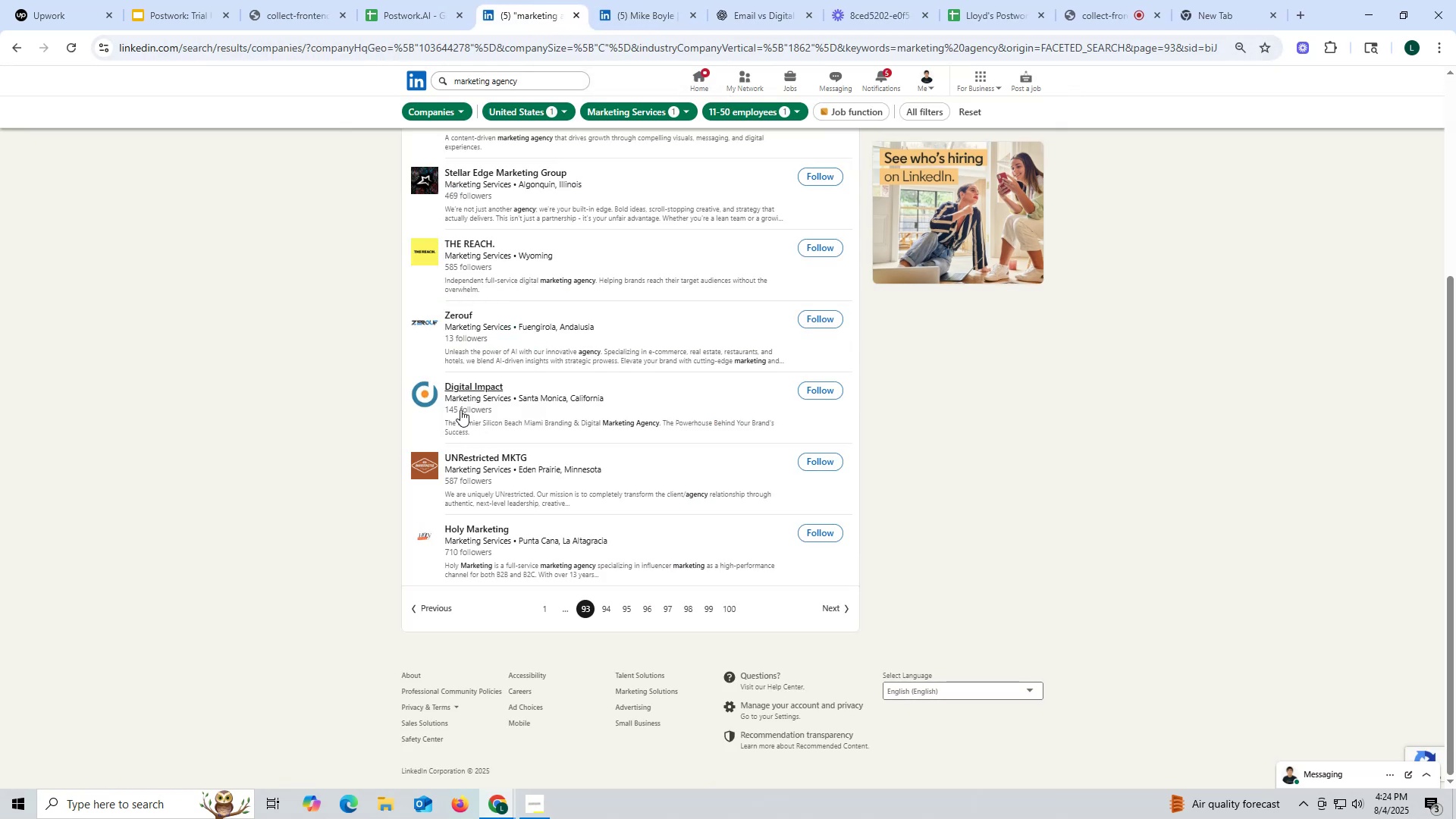 
wait(7.74)
 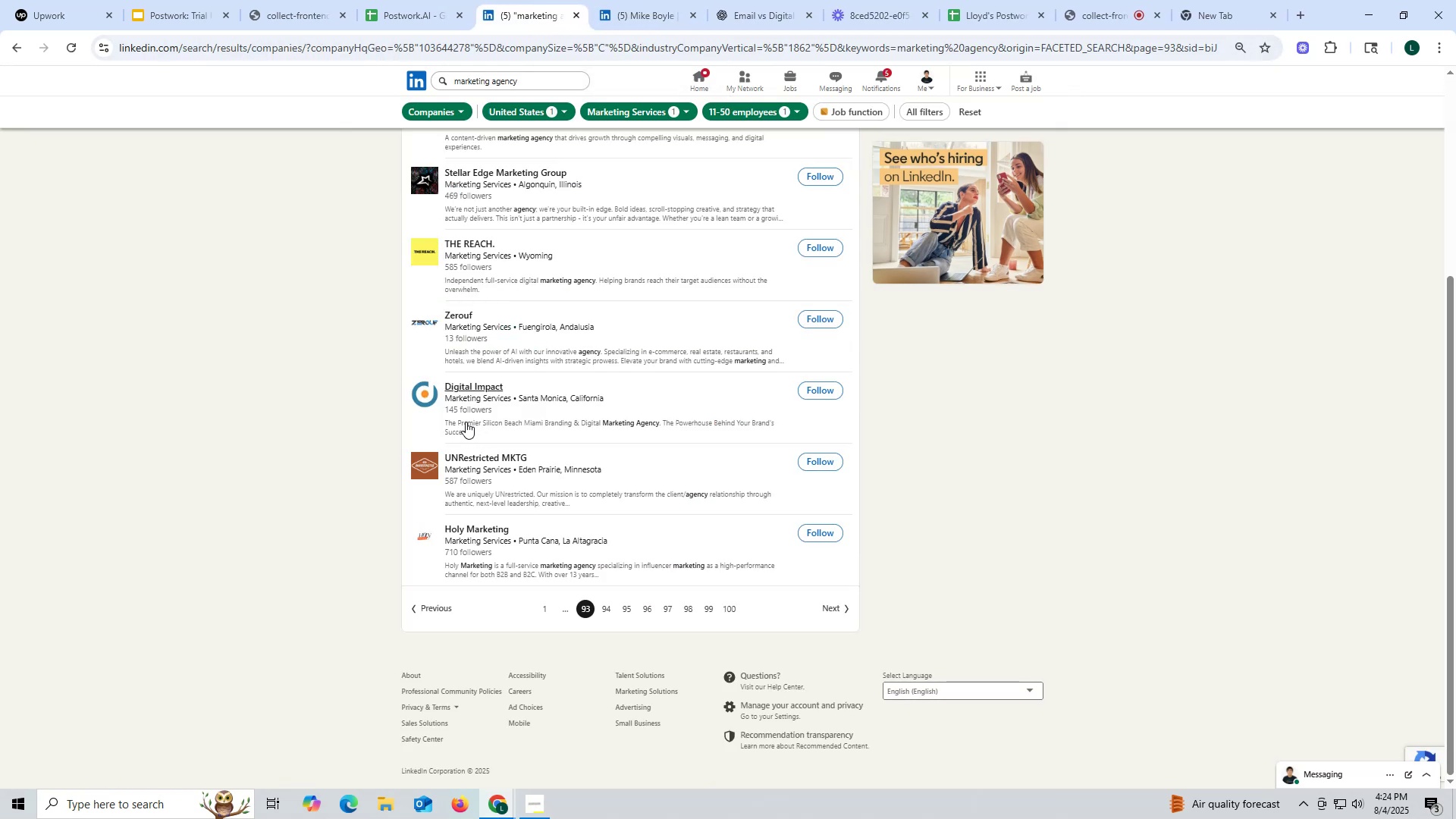 
right_click([461, 312])
 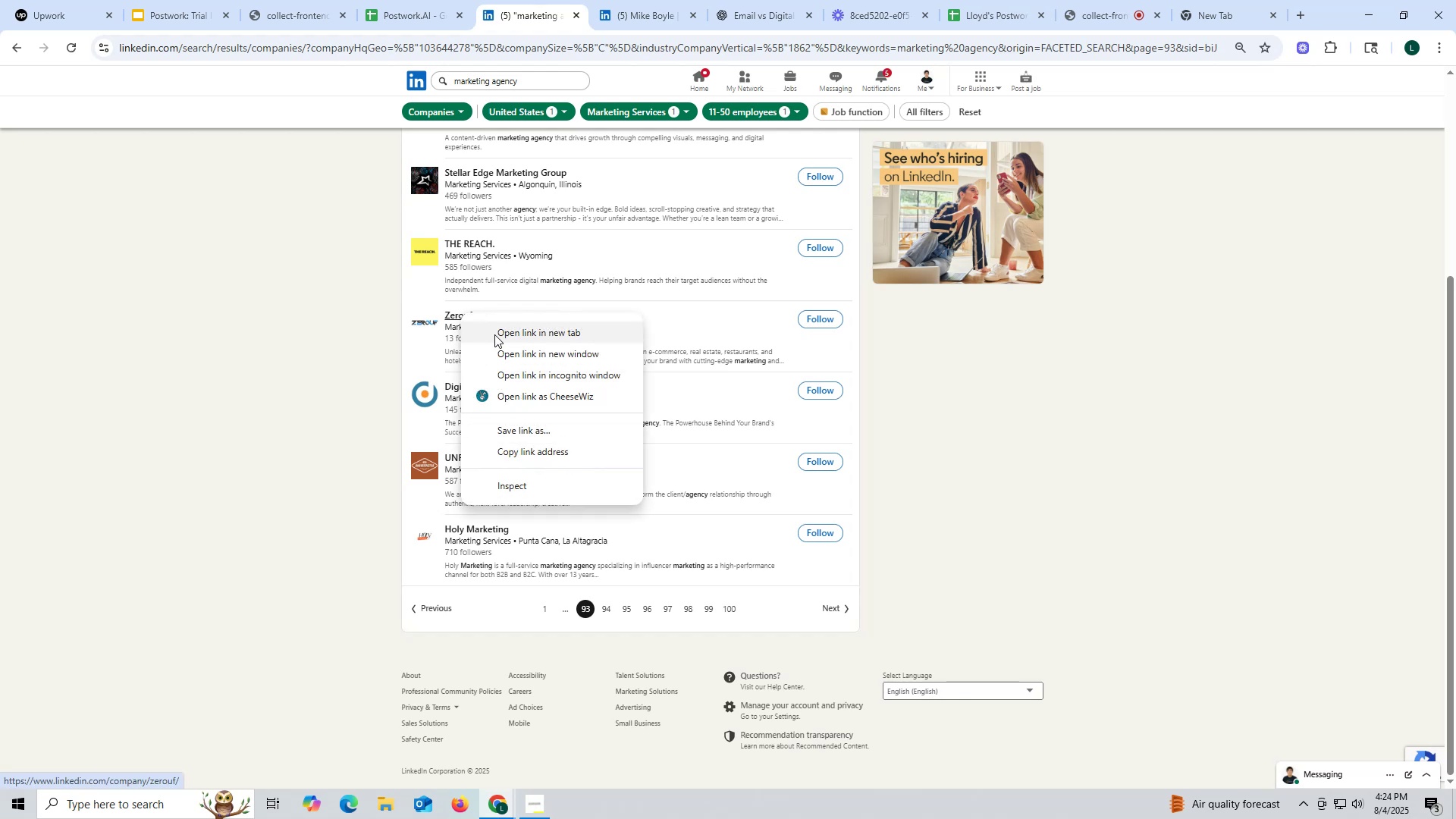 
left_click([495, 335])
 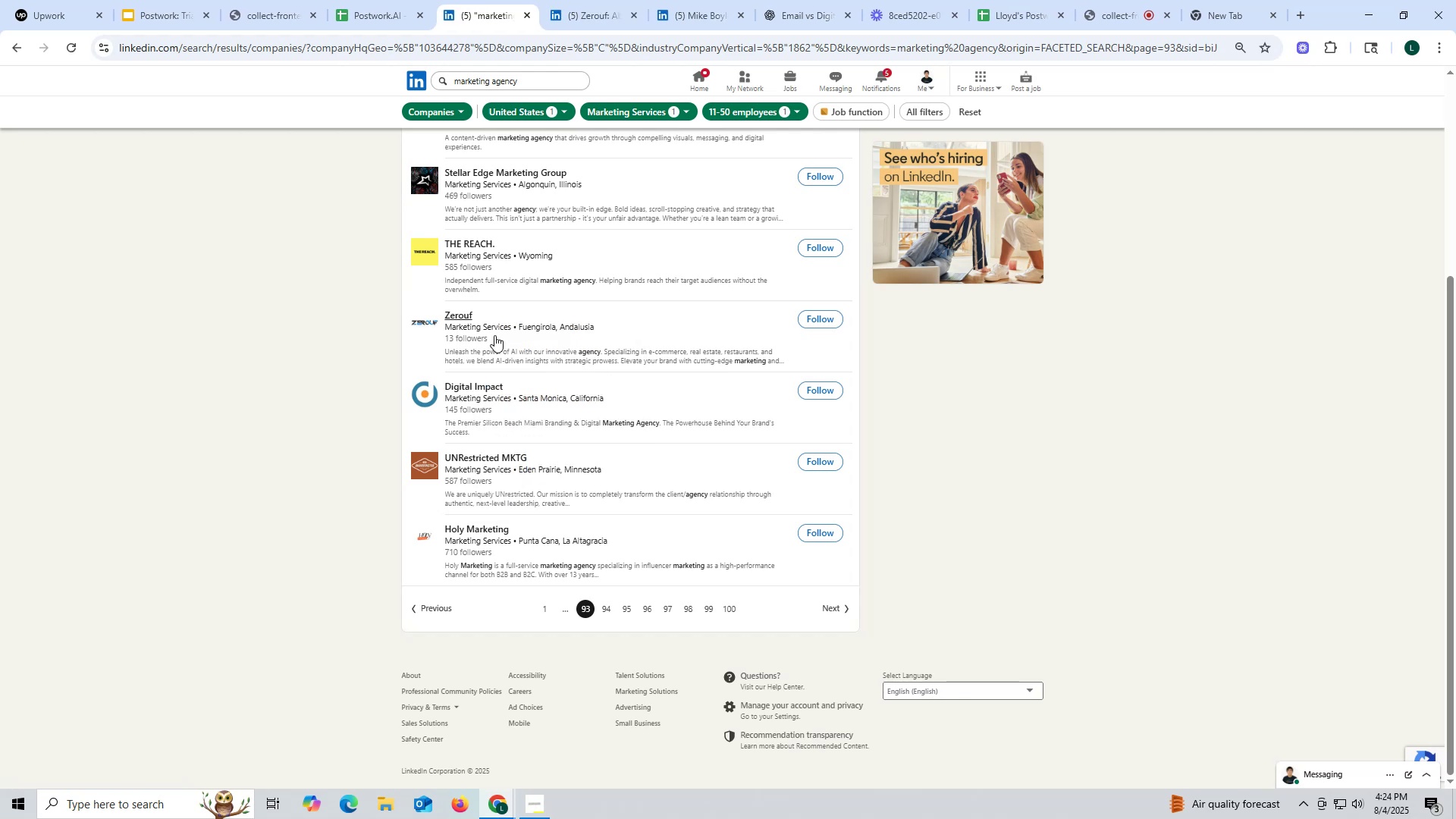 
wait(6.46)
 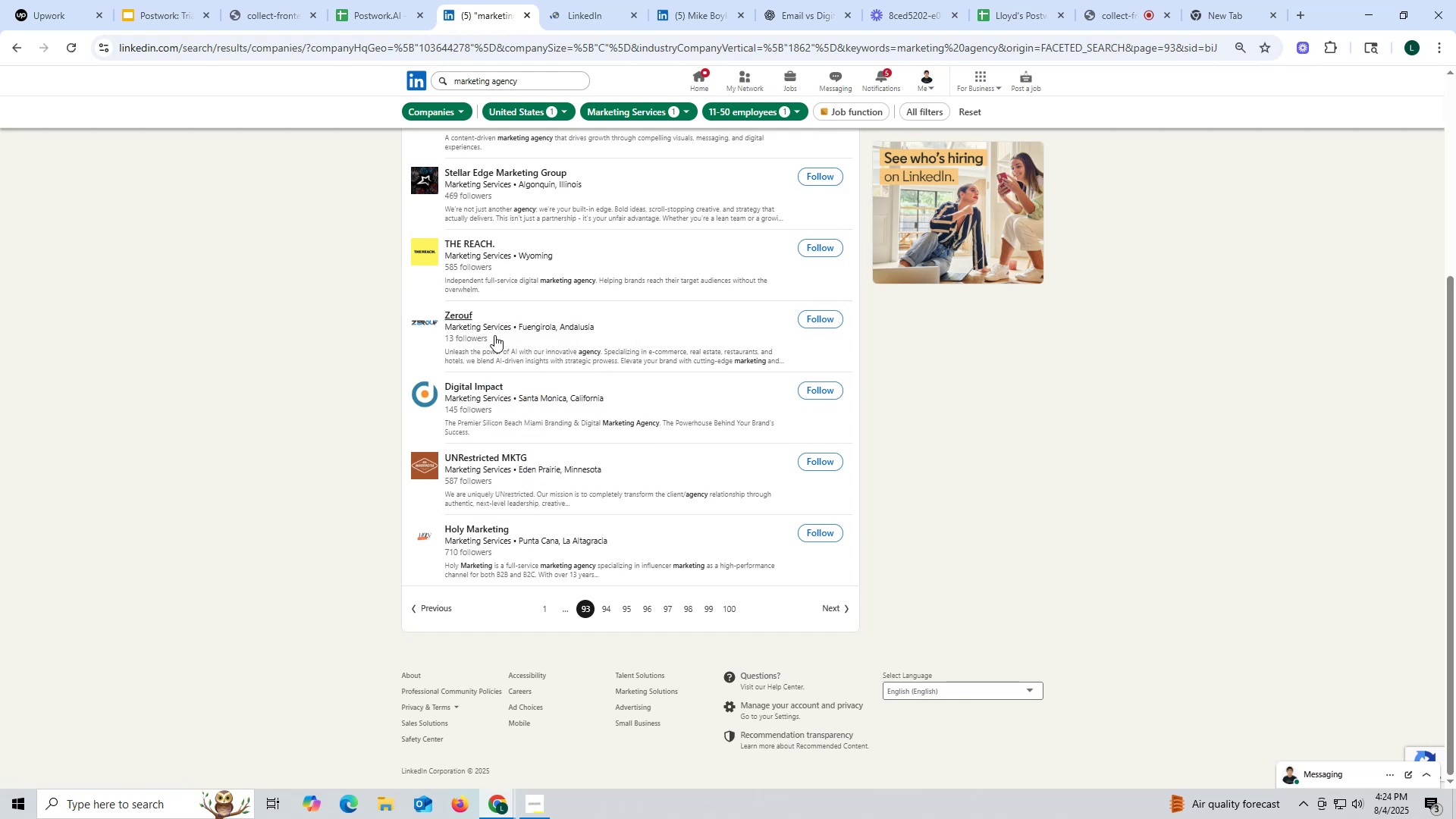 
mouse_move([563, 38])
 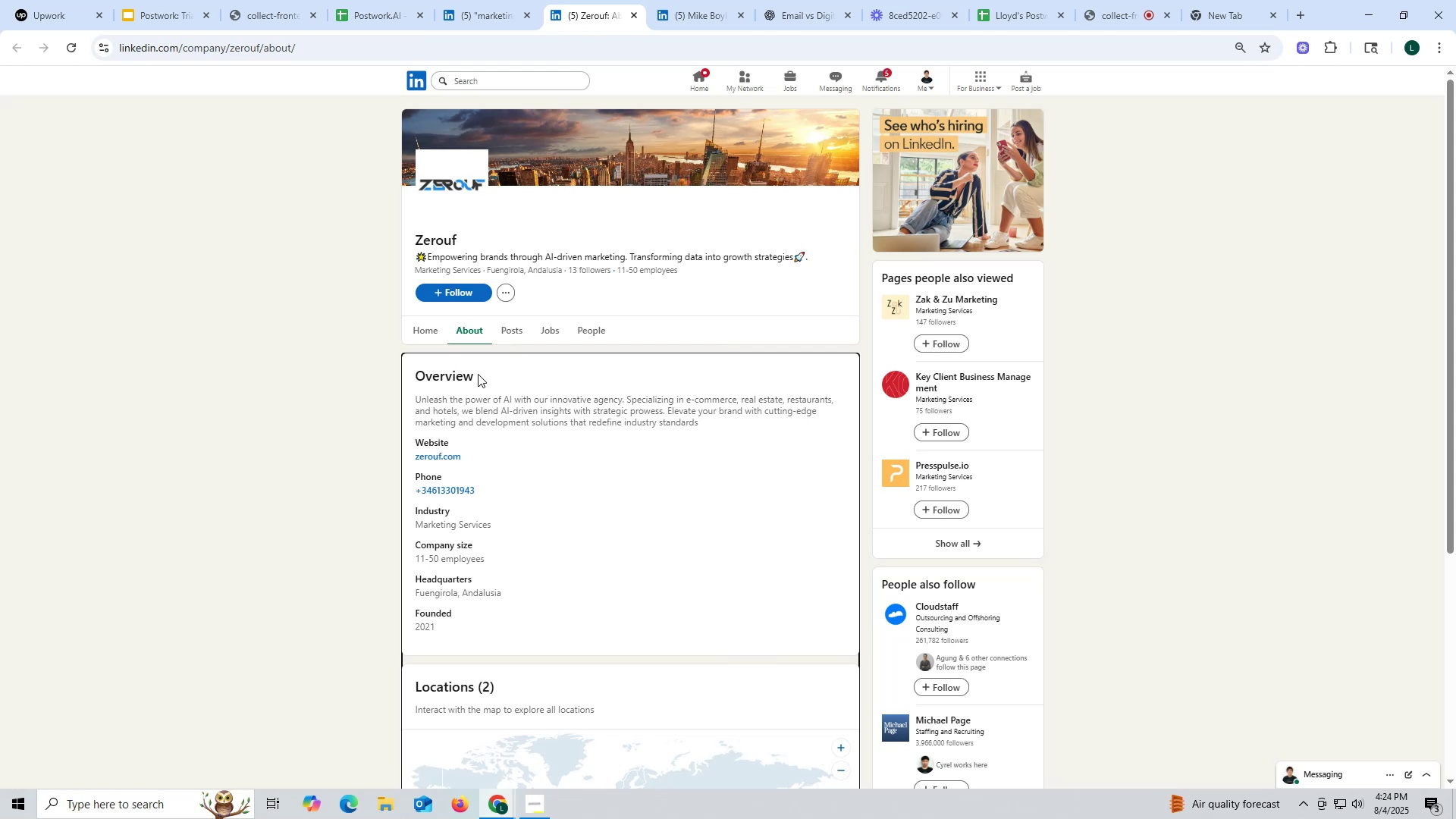 
left_click([512, 333])
 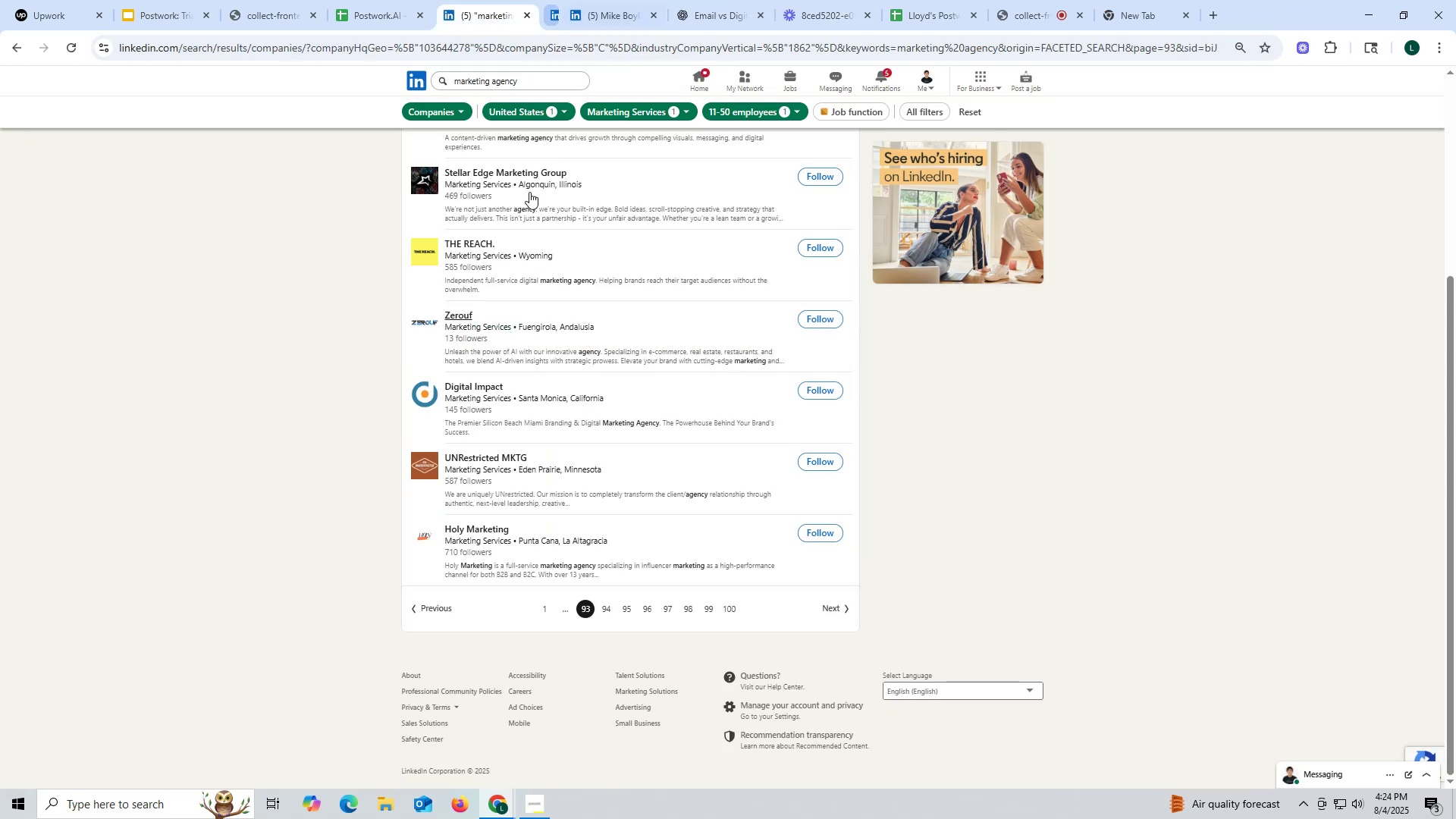 
scroll: coordinate [563, 389], scroll_direction: up, amount: 2.0
 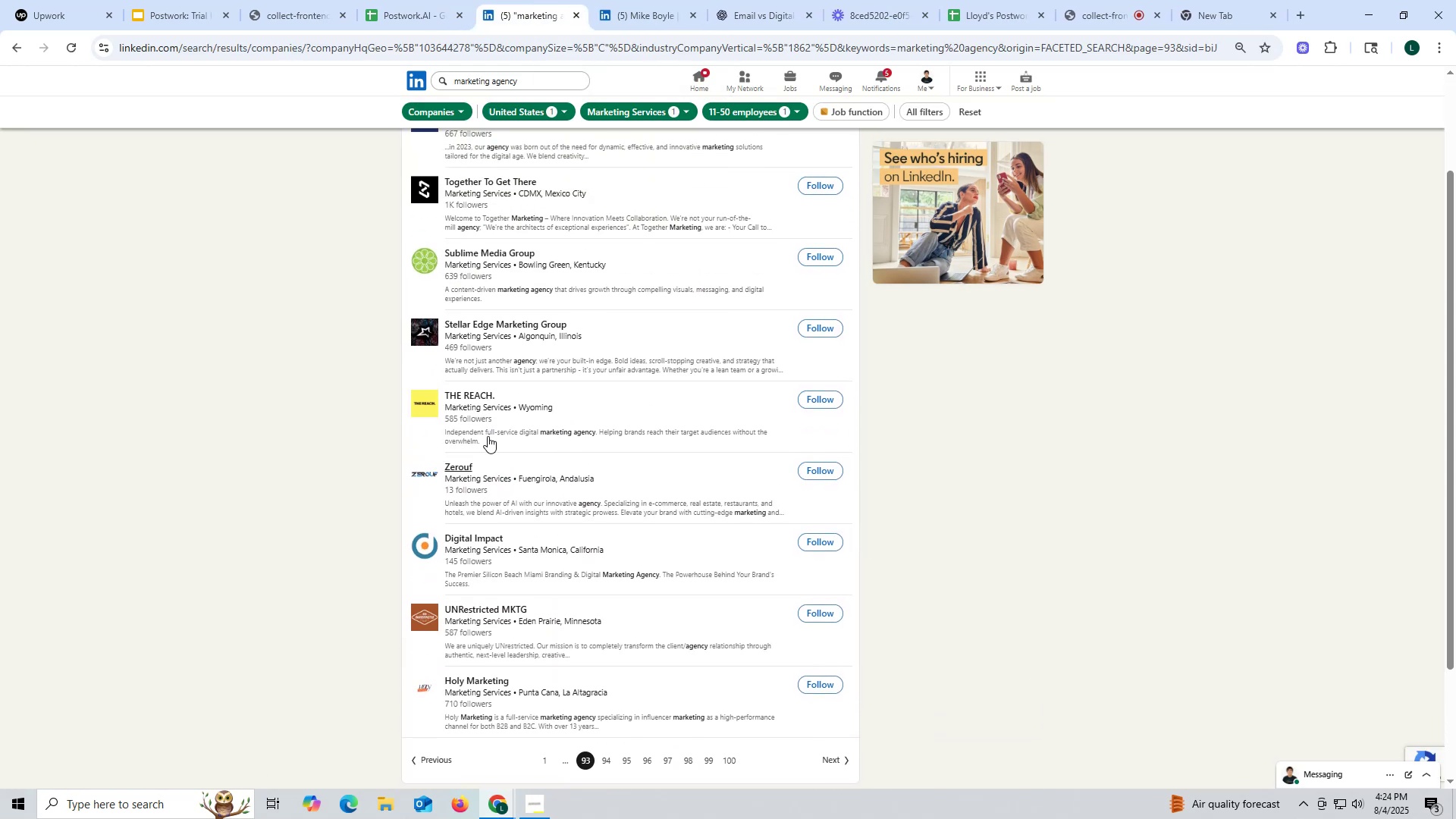 
right_click([475, 395])
 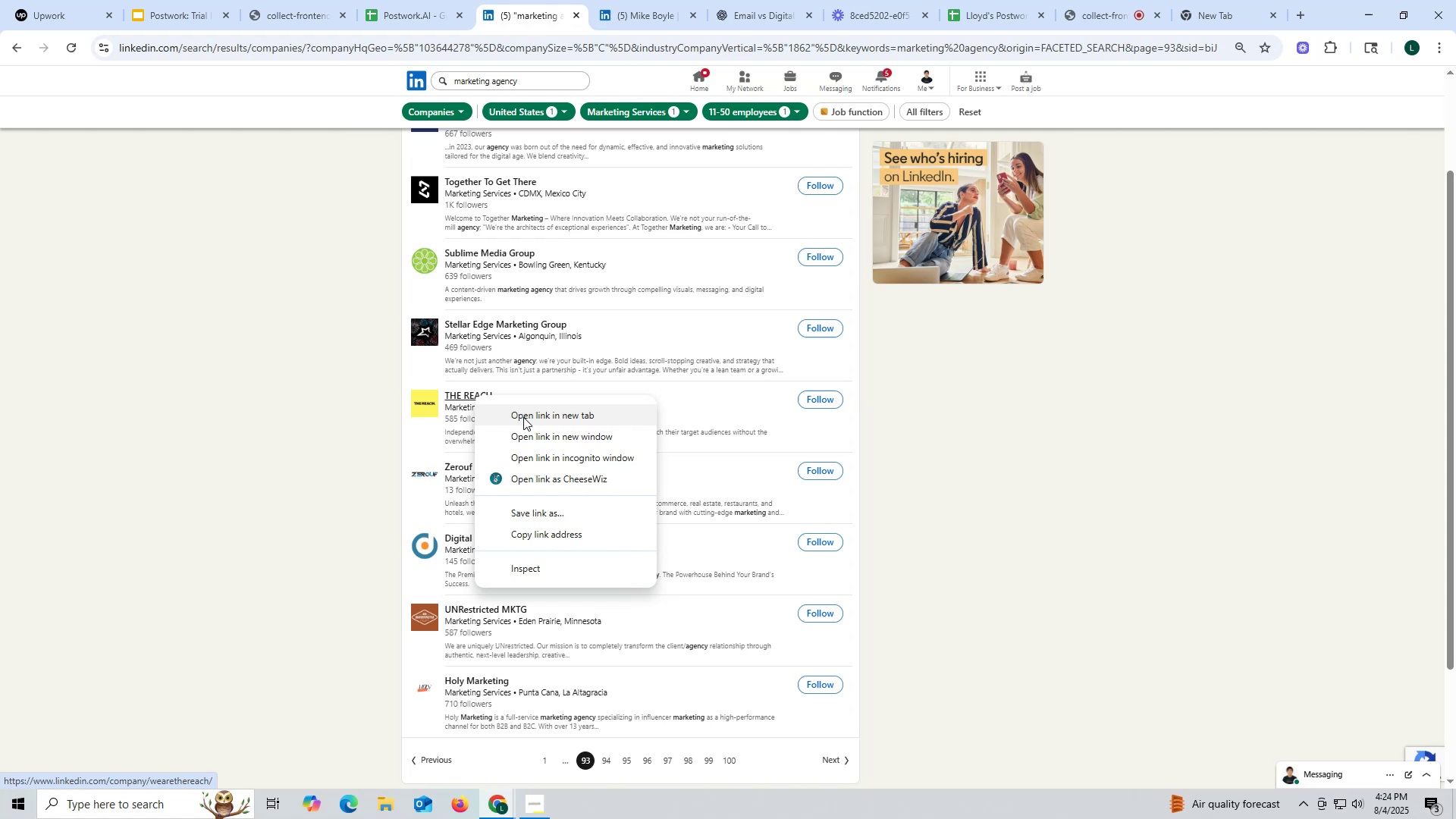 
left_click([523, 416])
 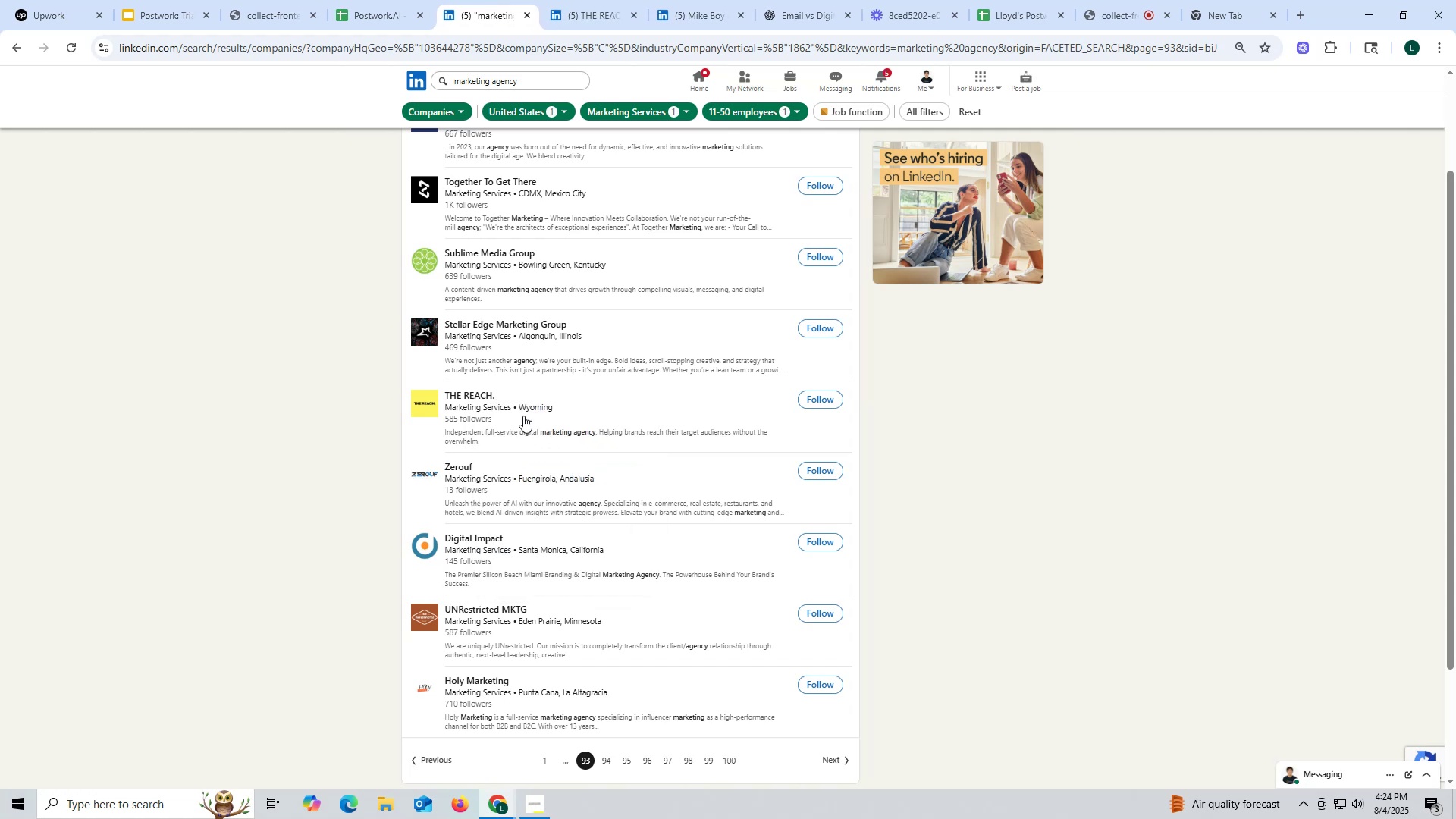 
wait(11.38)
 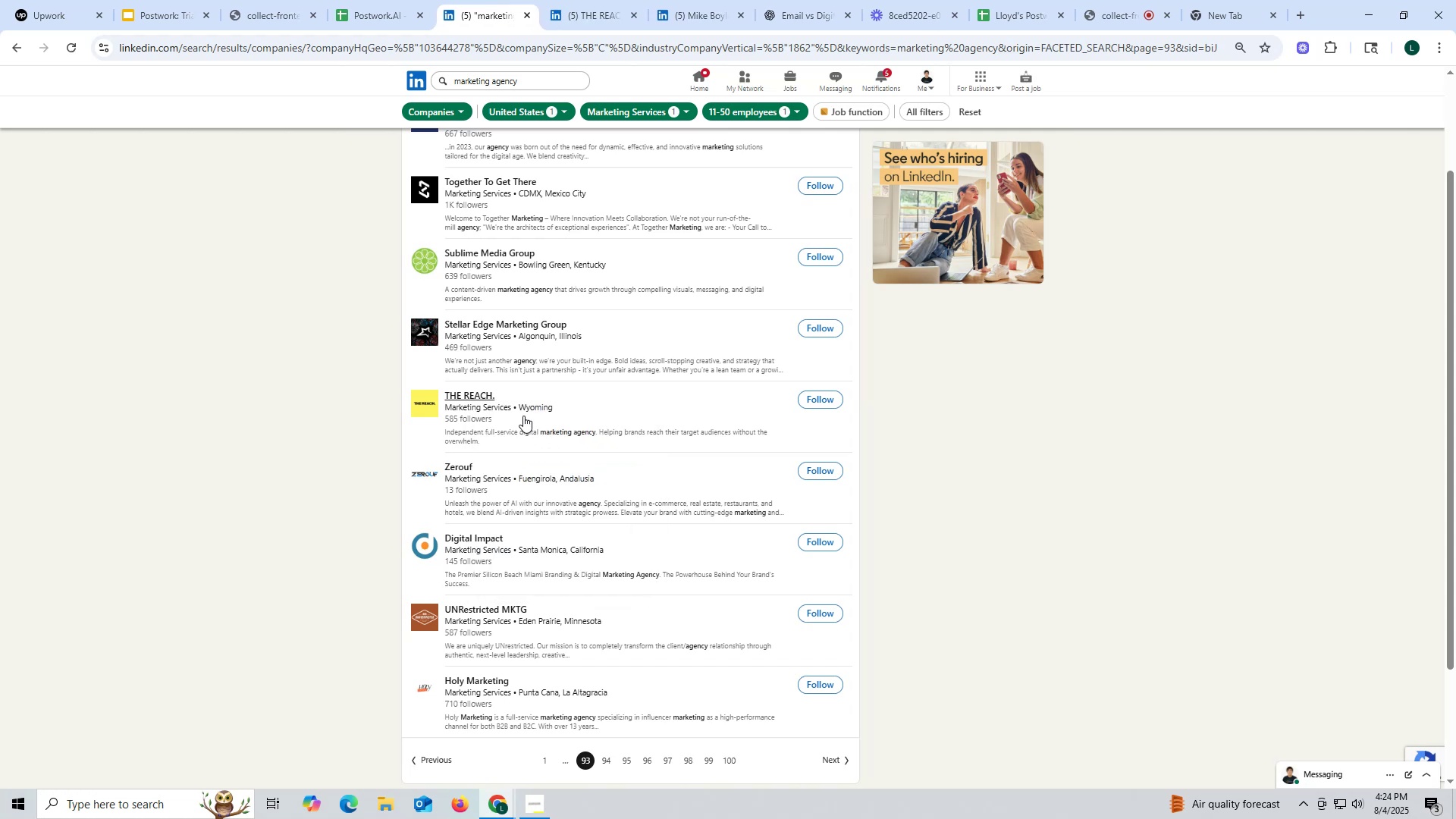 
left_click([602, 19])
 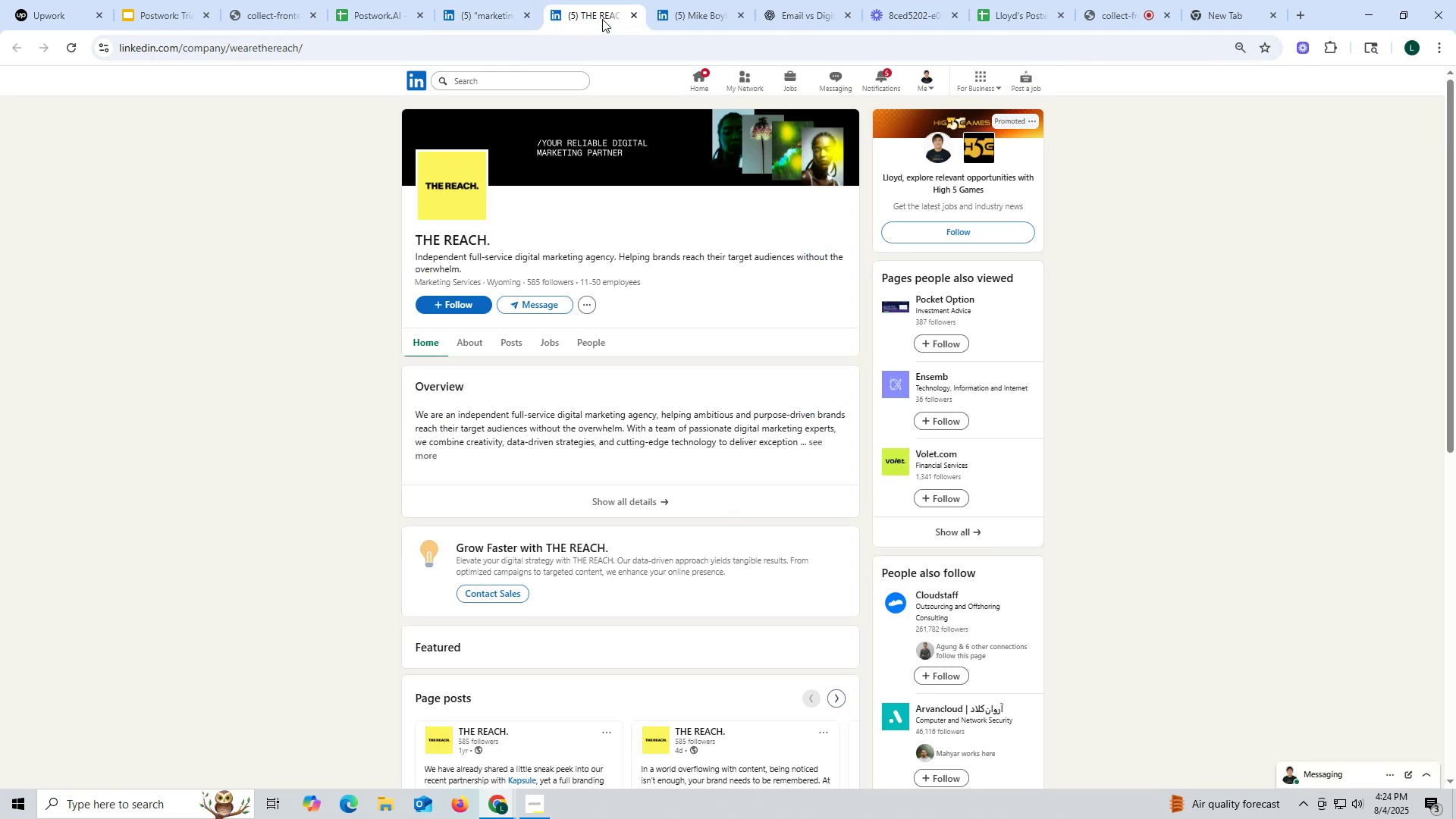 
wait(10.88)
 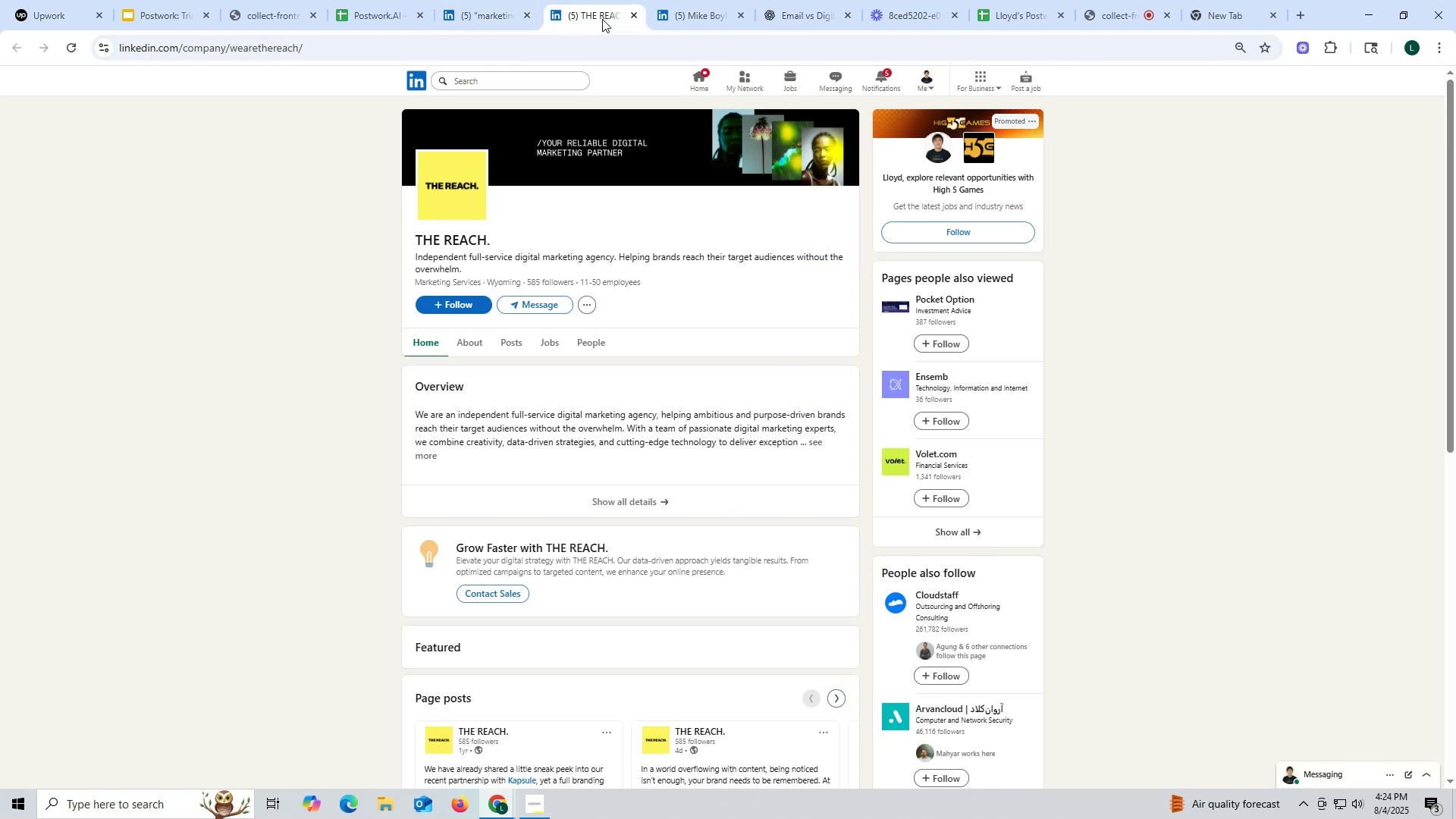 
left_click([513, 344])
 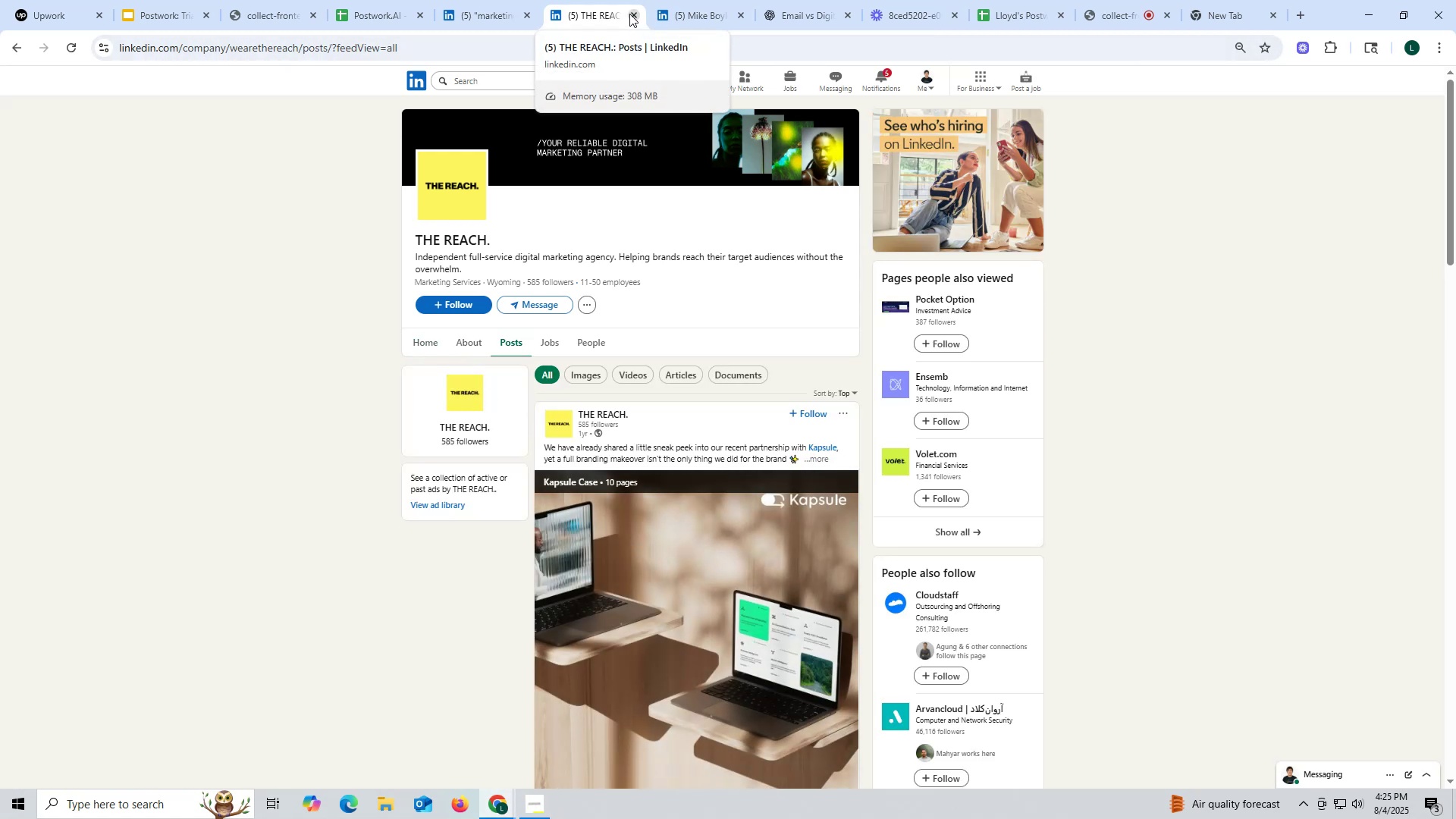 
wait(6.09)
 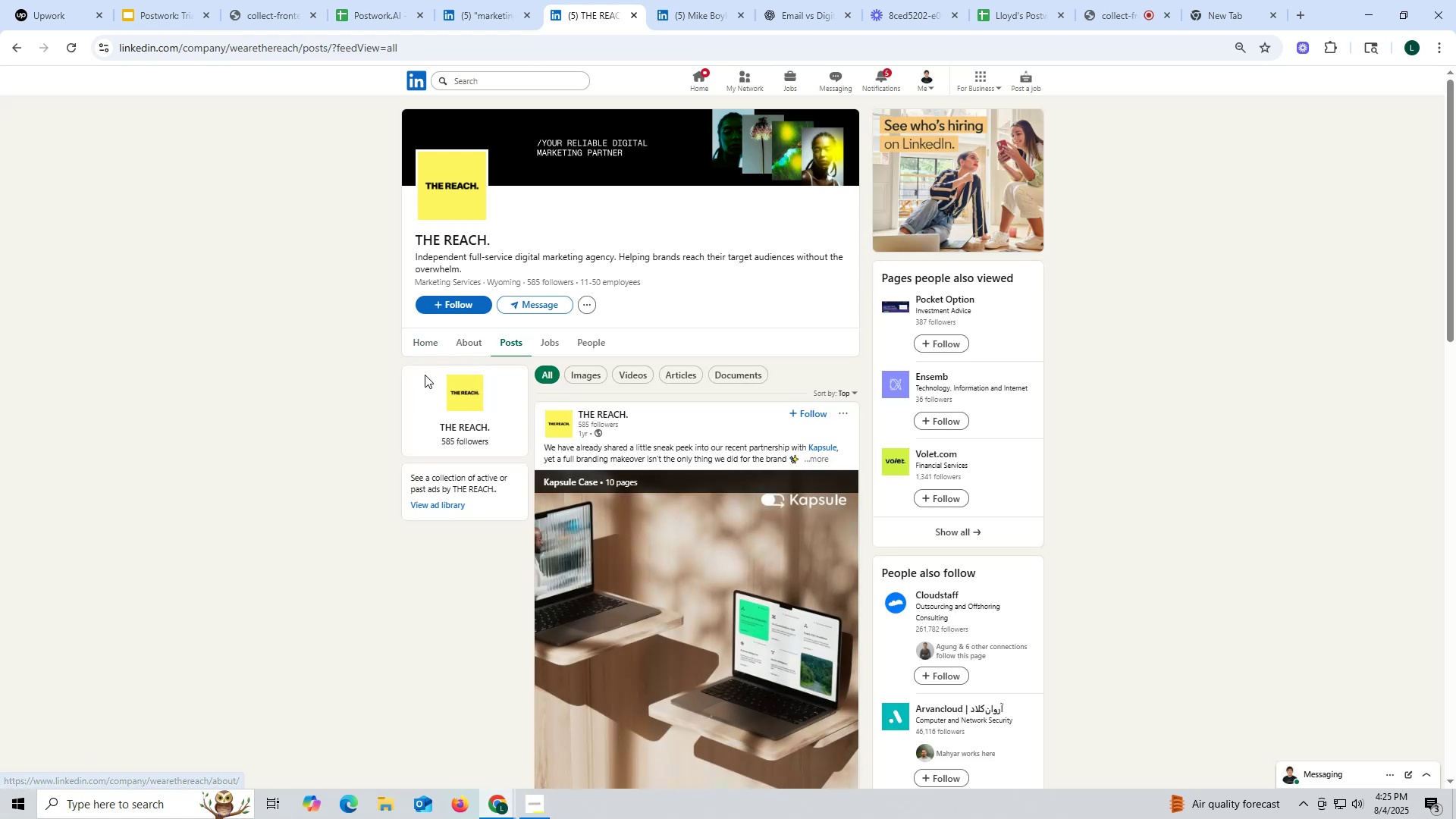 
left_click([638, 17])
 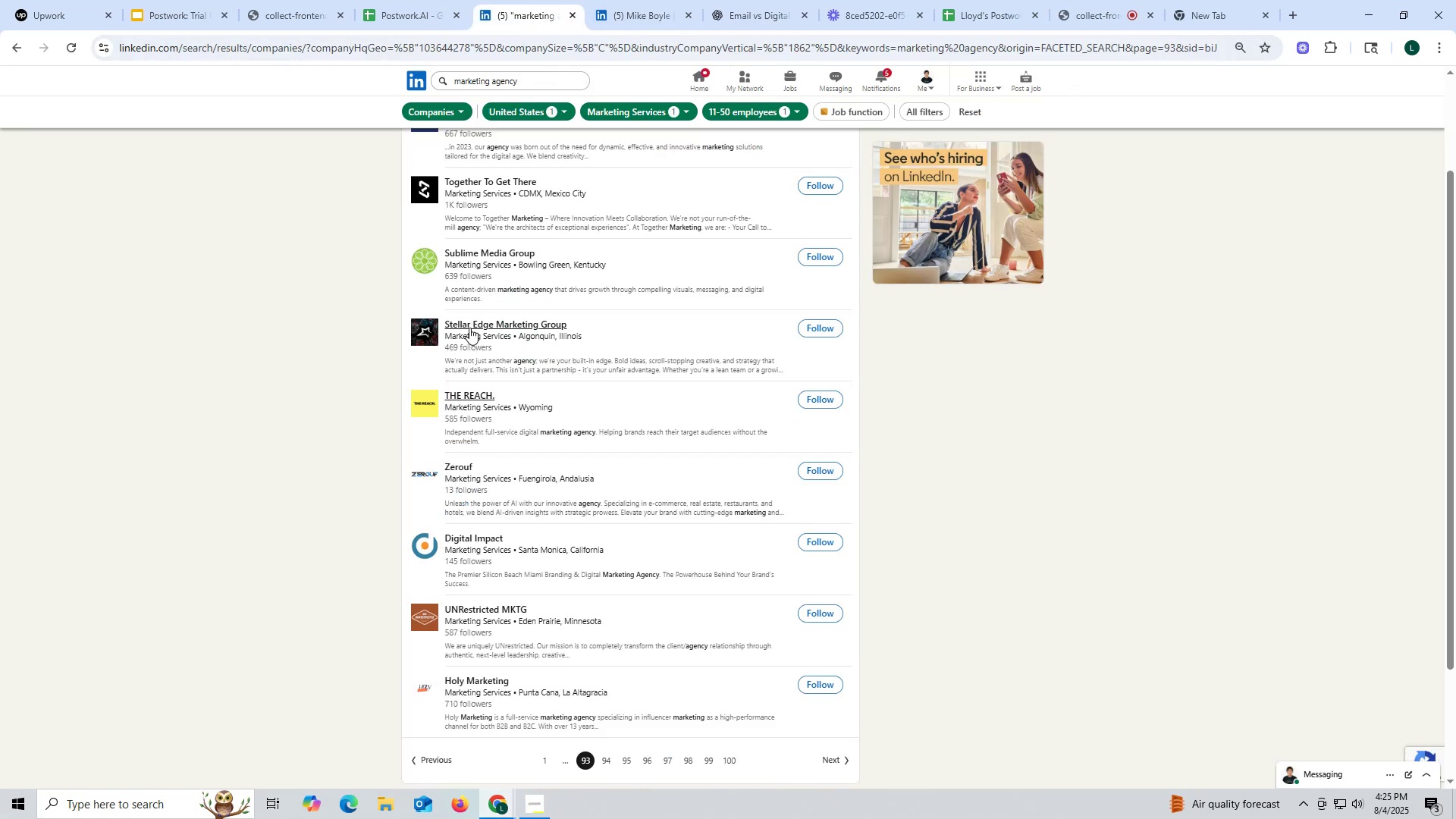 
right_click([472, 325])
 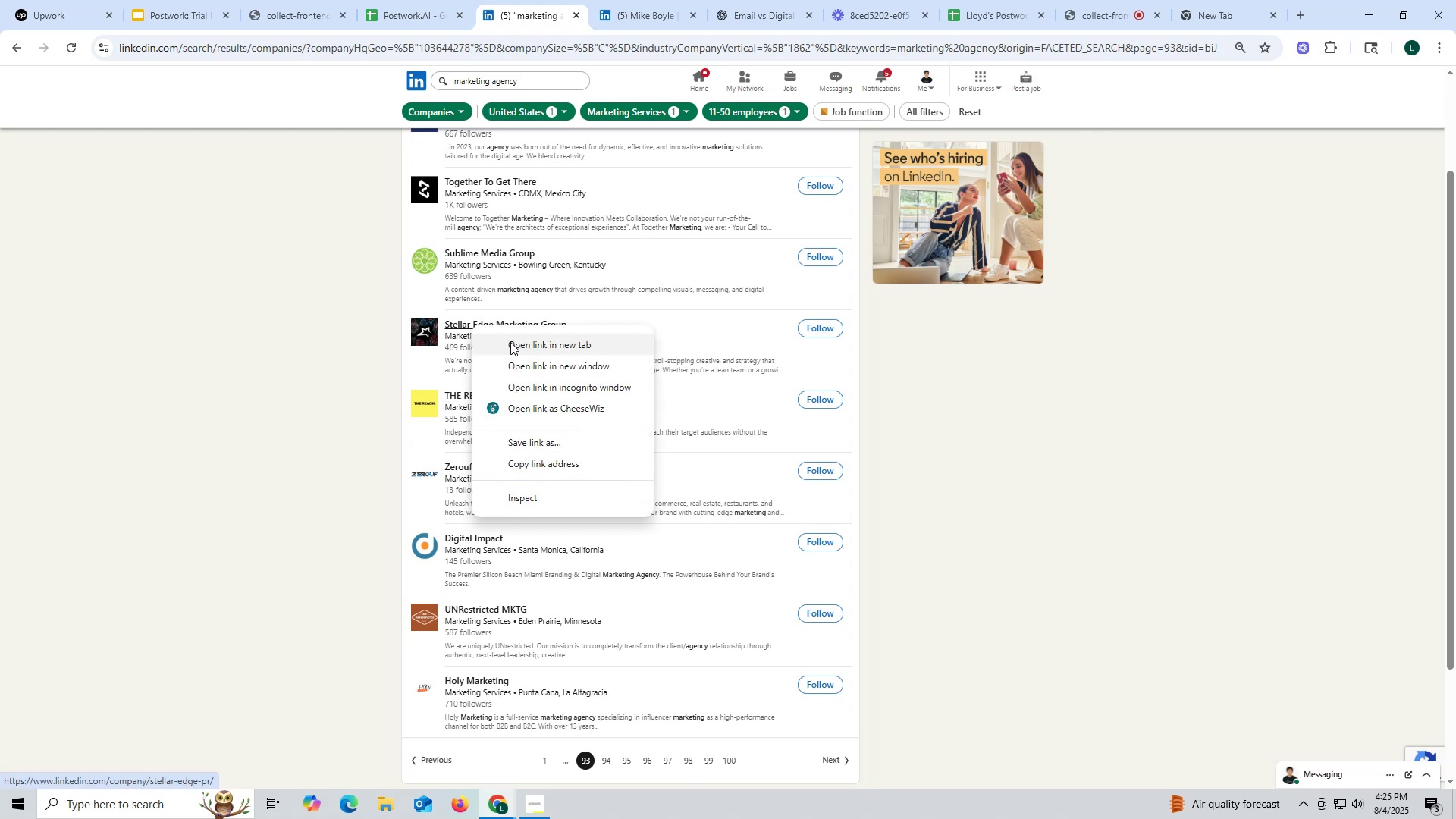 
left_click([513, 347])
 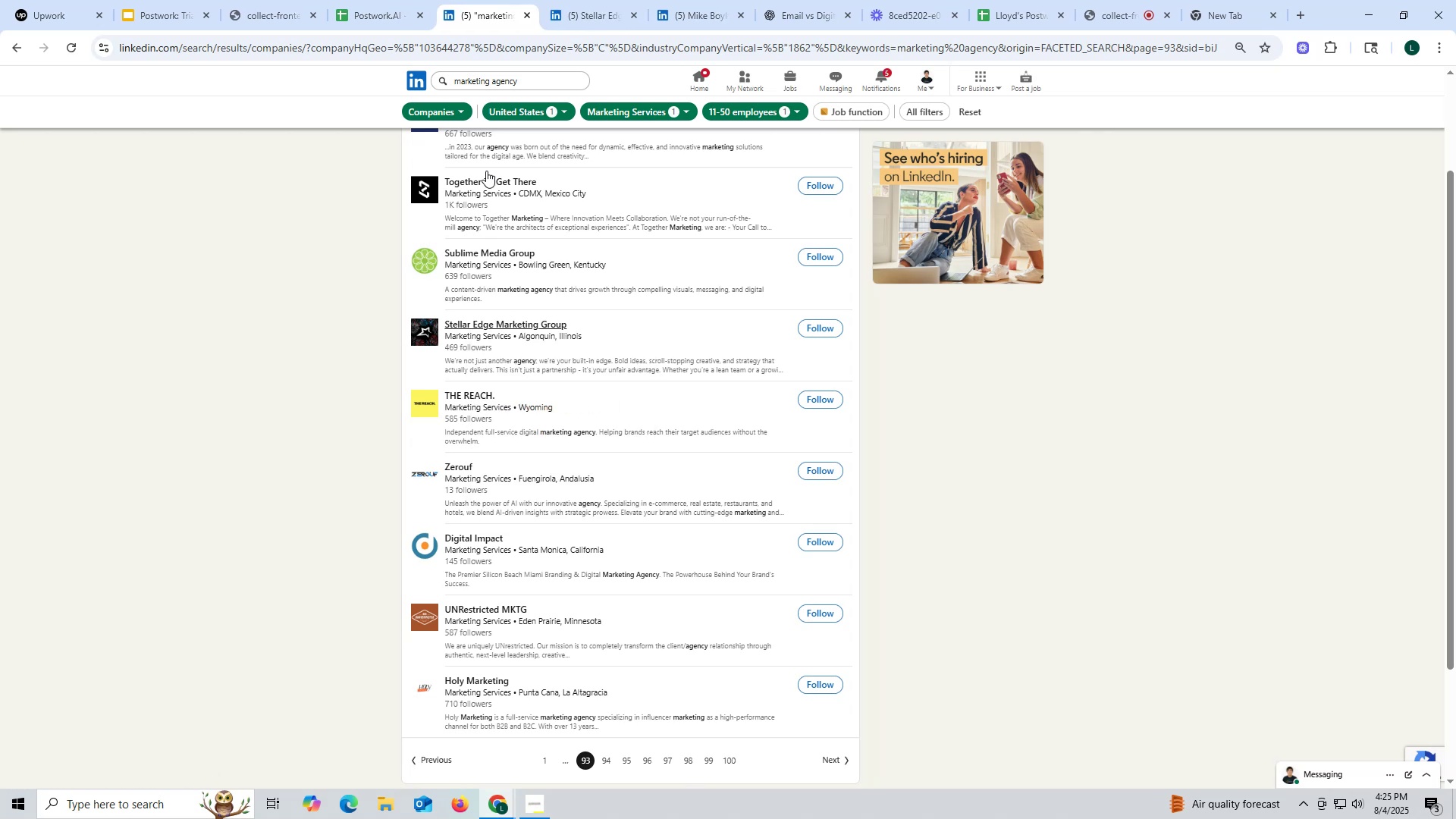 
left_click([585, 20])
 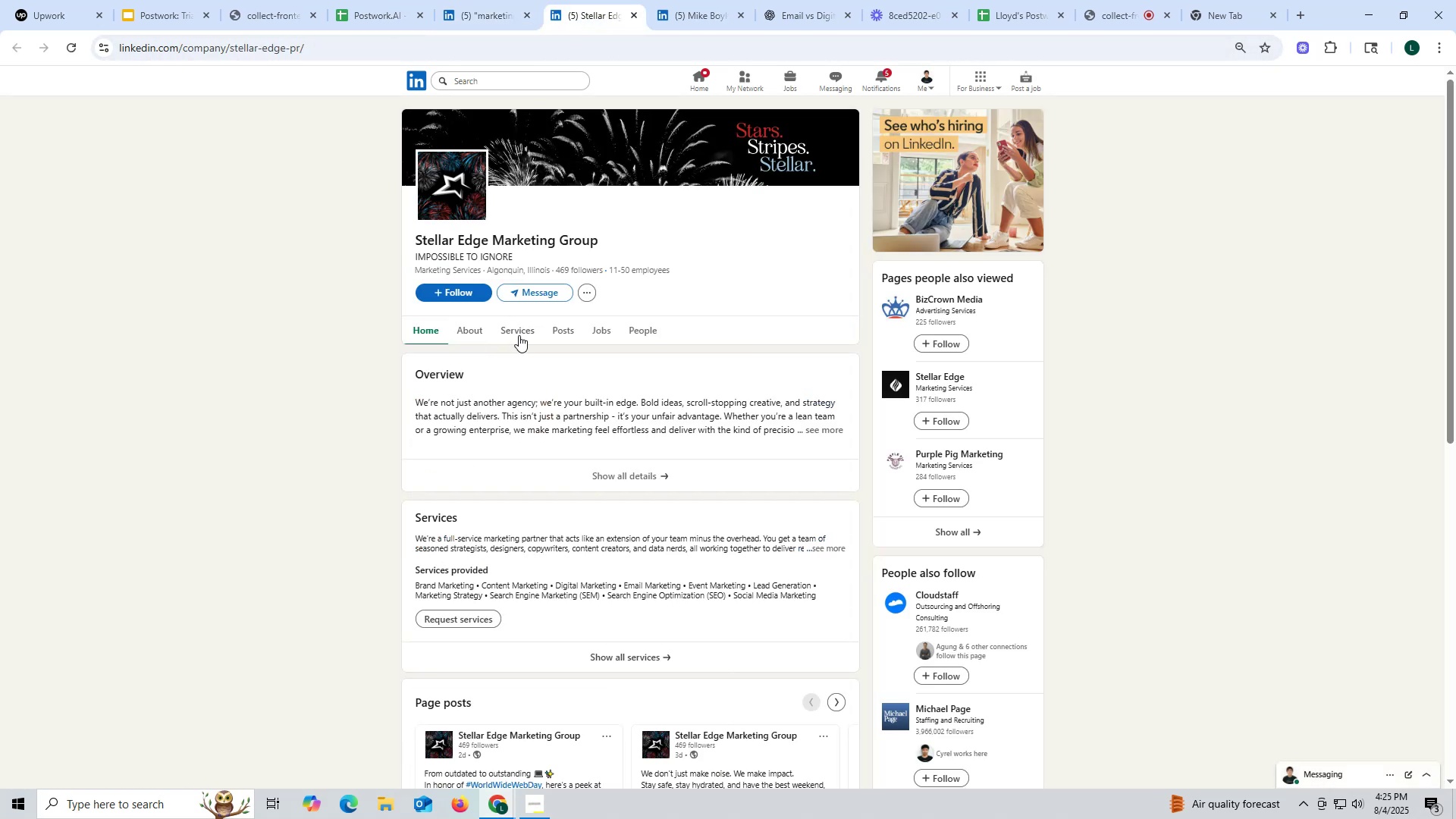 
left_click([566, 334])
 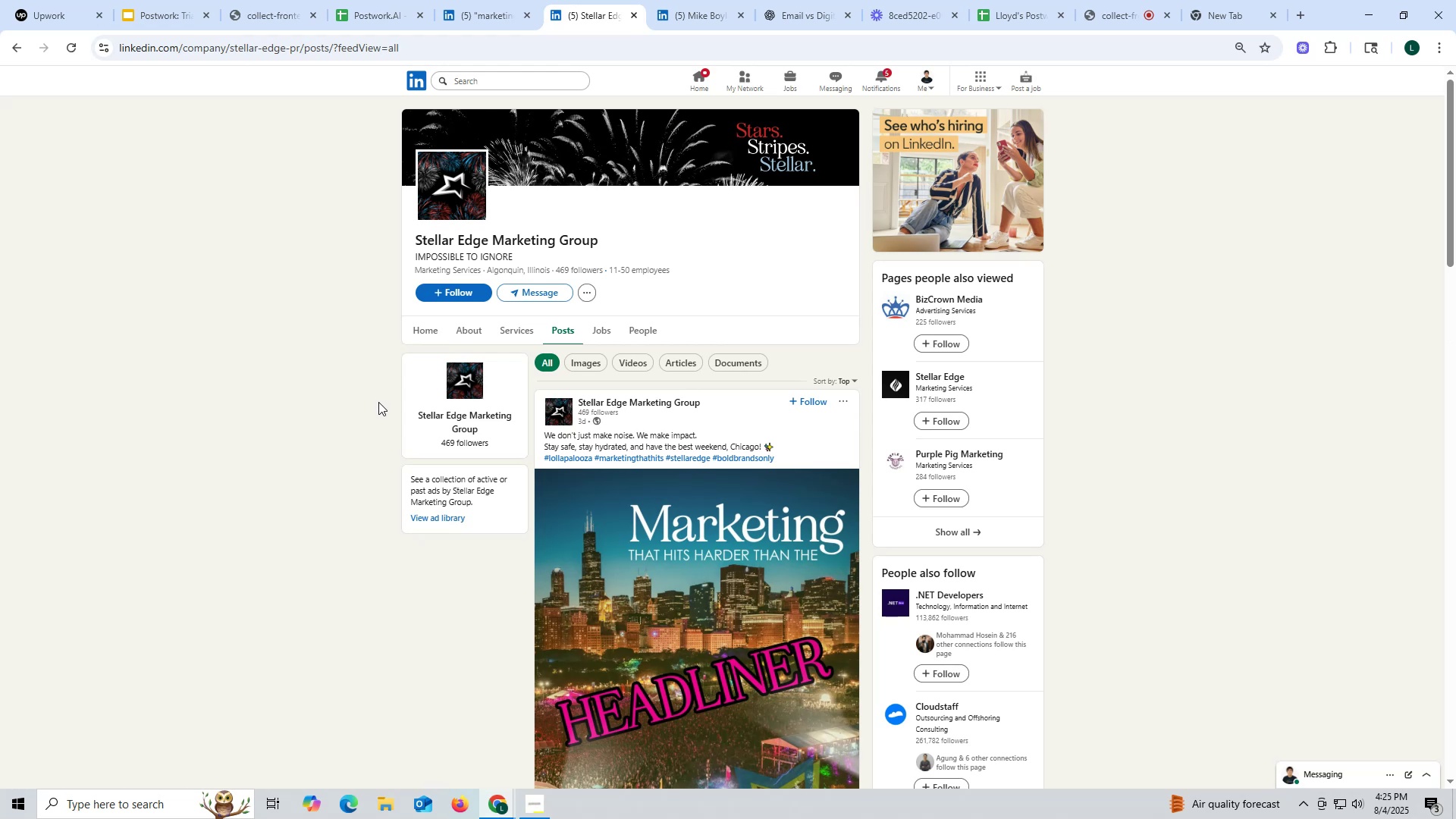 
left_click([472, 328])
 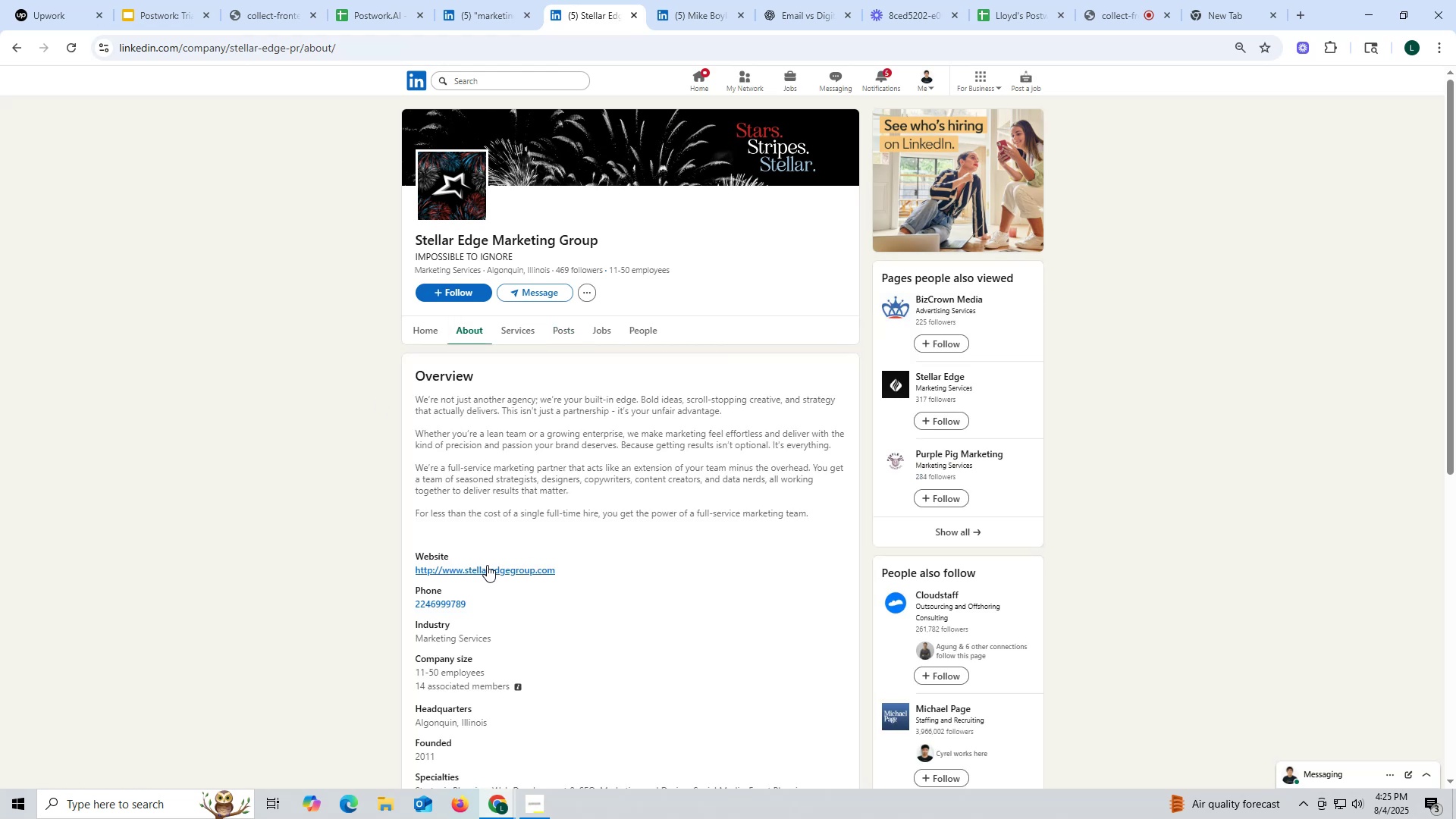 
left_click([538, 592])
 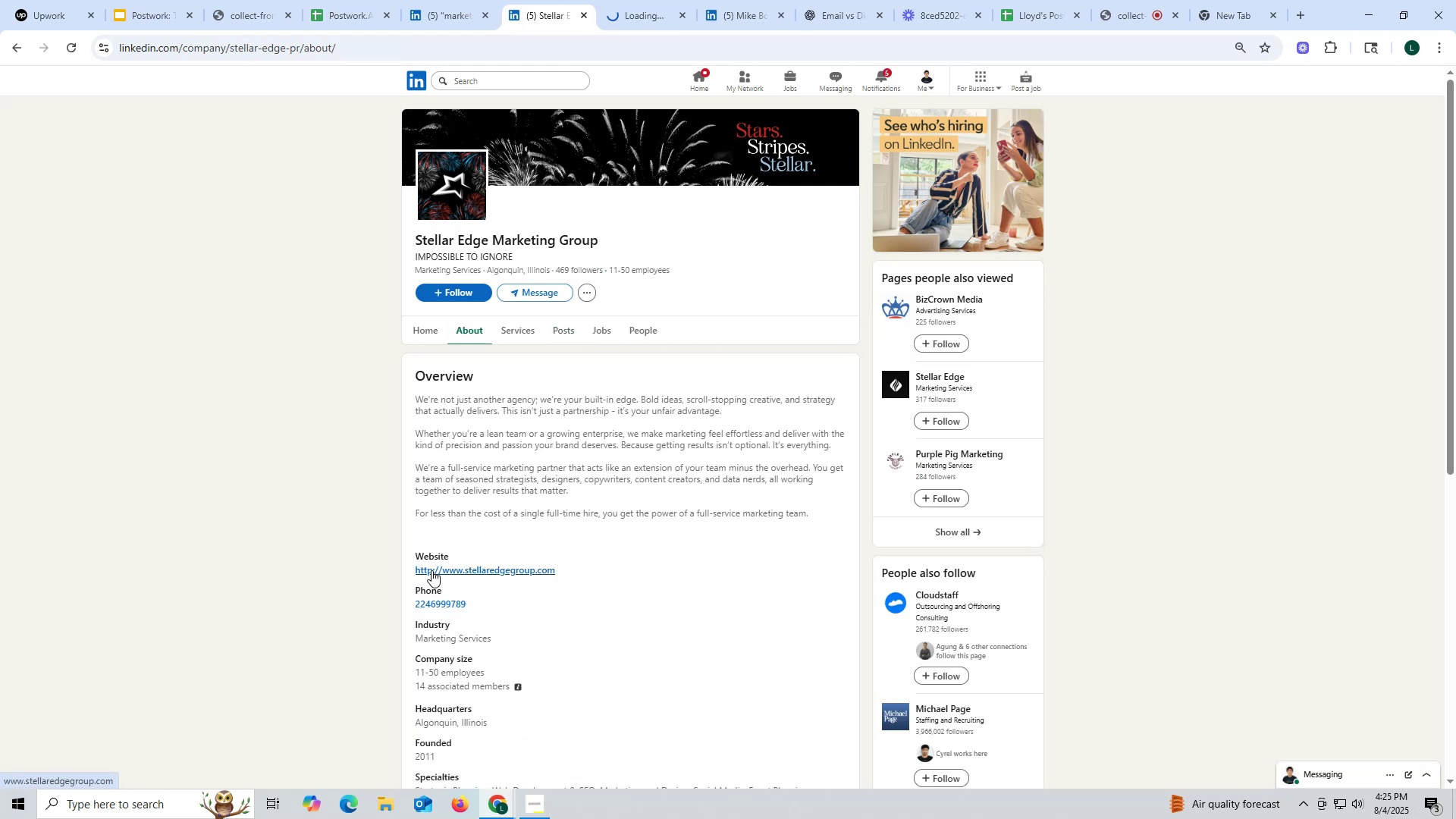 
left_click_drag(start_coordinate=[405, 568], to_coordinate=[569, 575])
 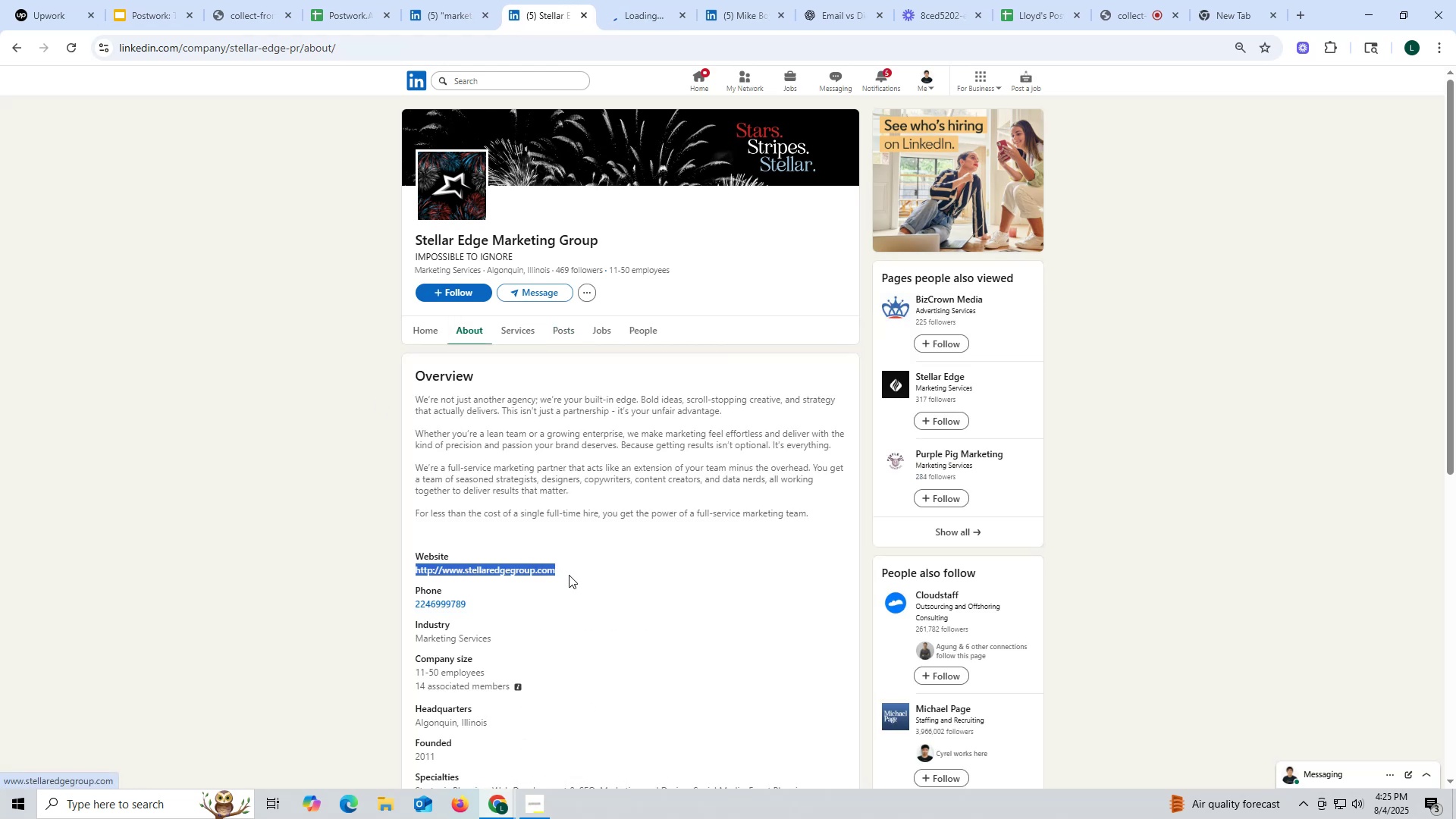 
key(Control+ControlLeft)
 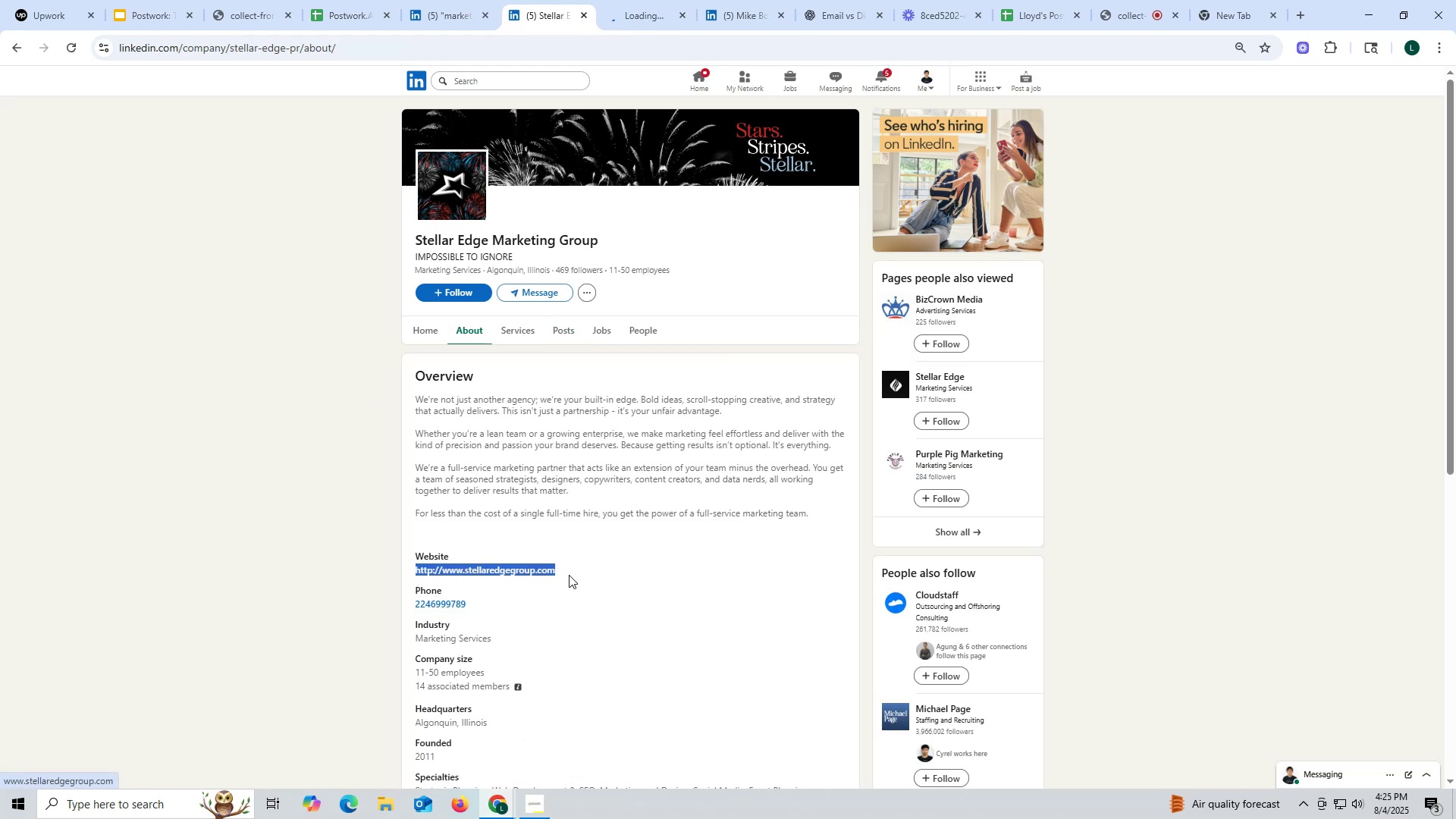 
key(Control+C)
 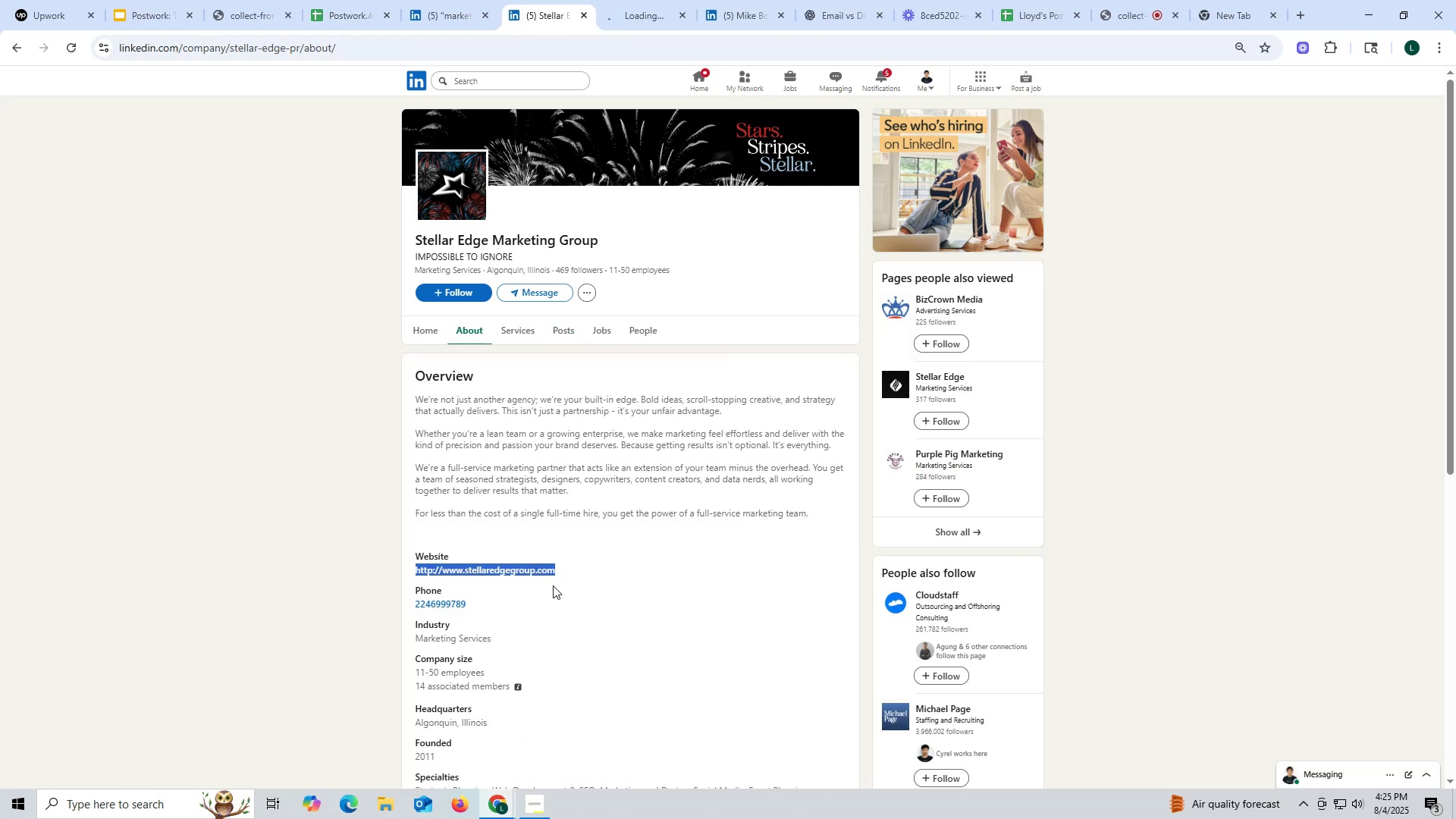 
key(Control+ControlLeft)
 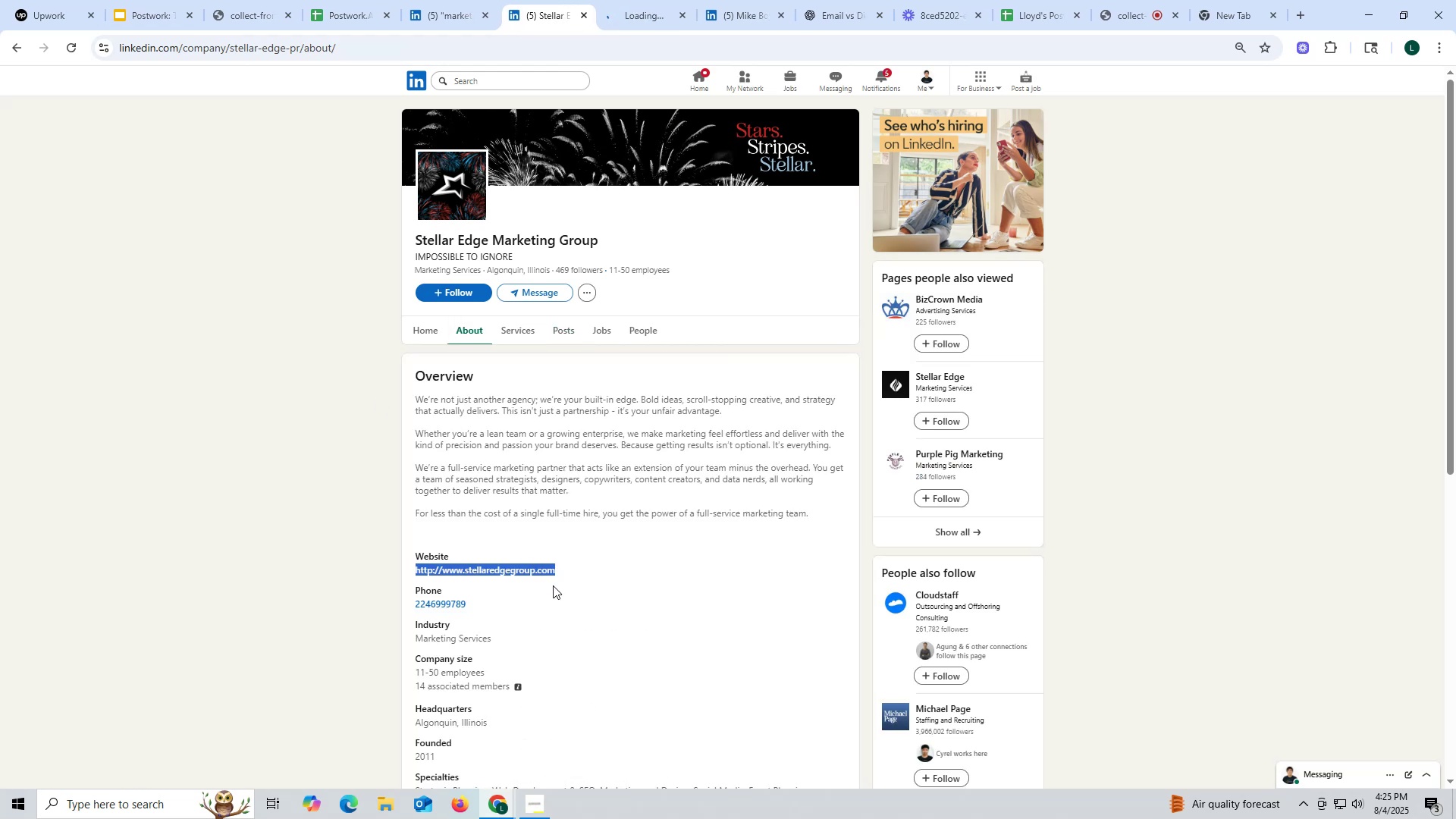 
key(Control+C)
 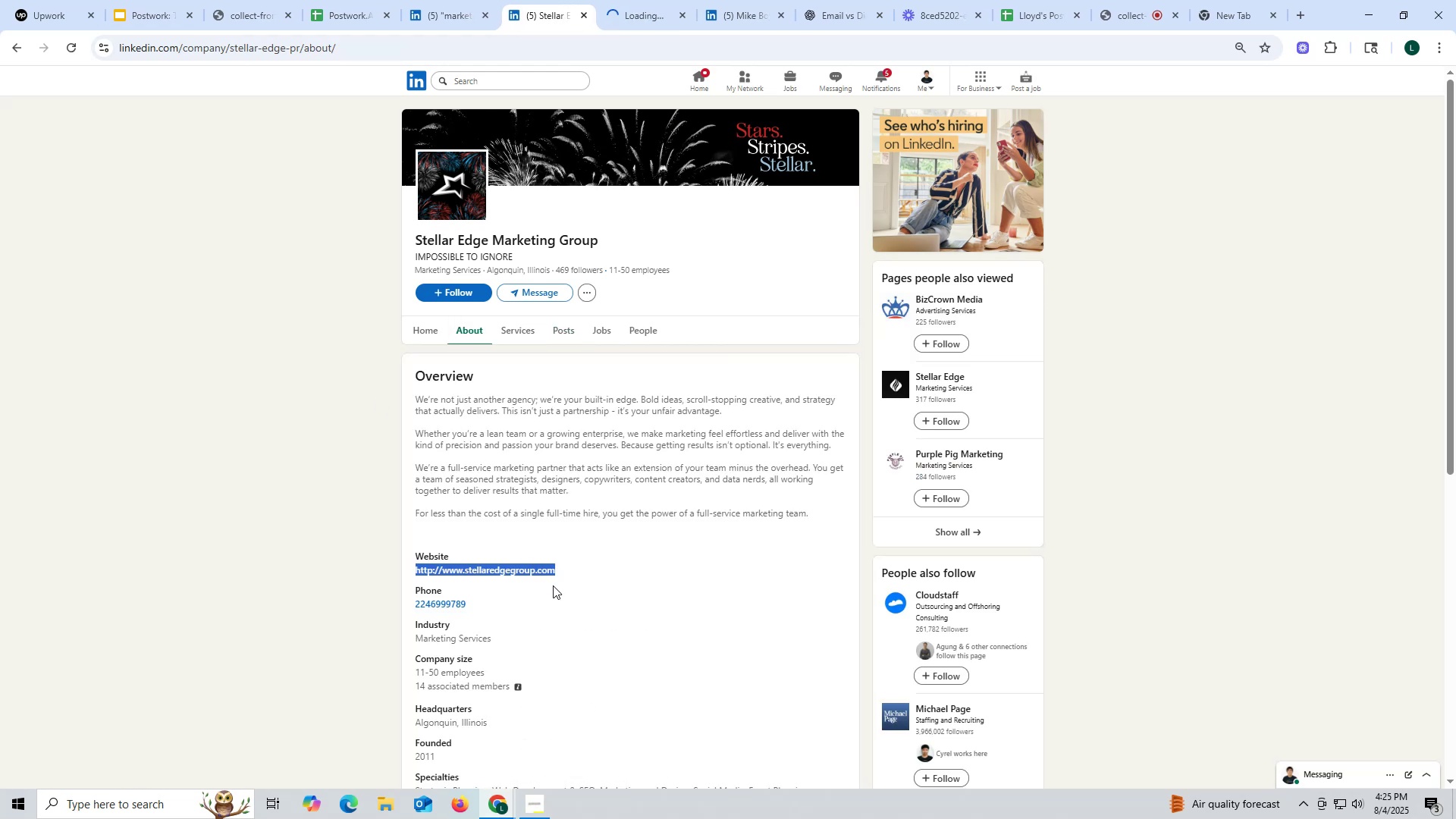 
key(Control+ControlLeft)
 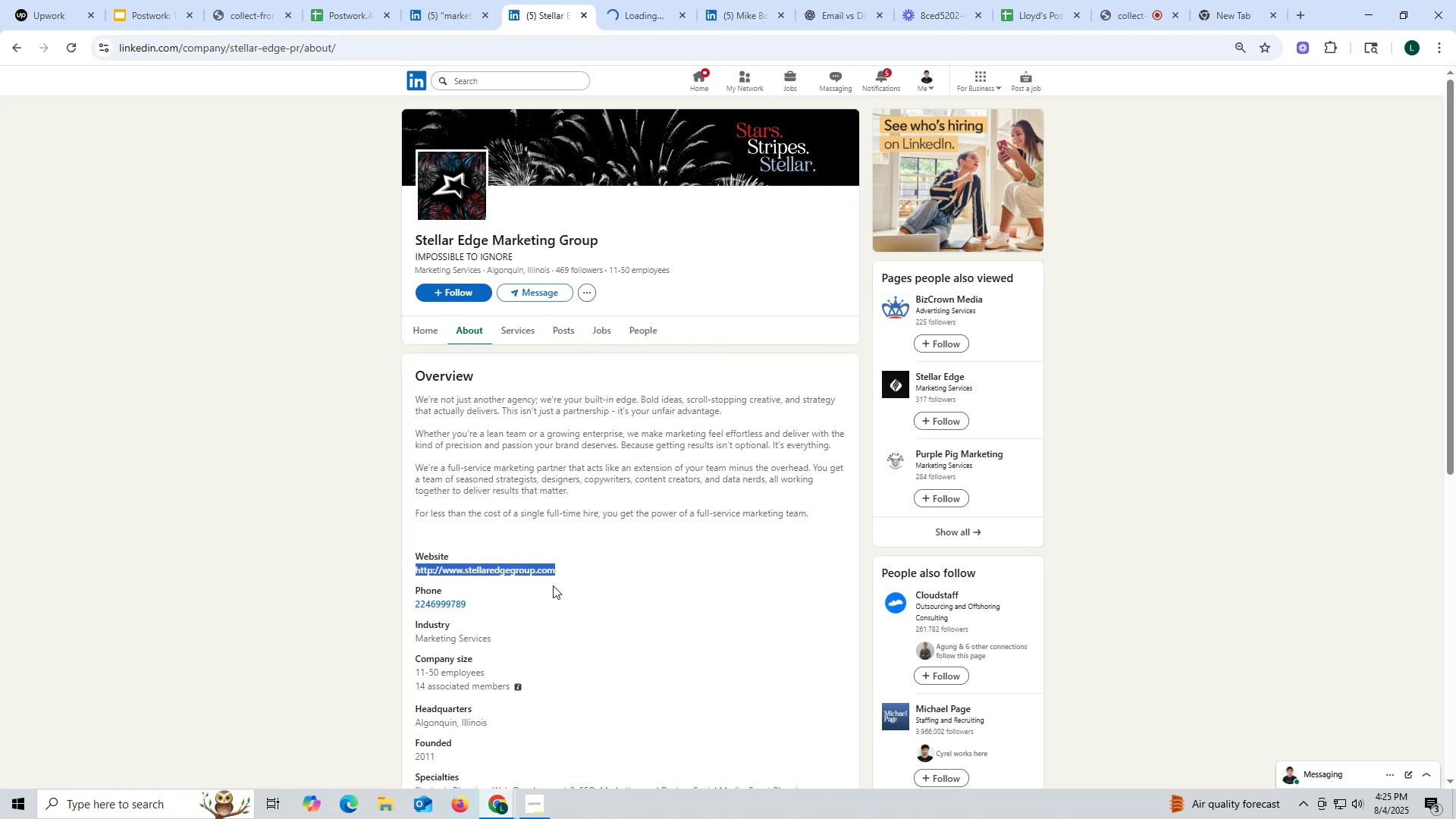 
key(Control+C)
 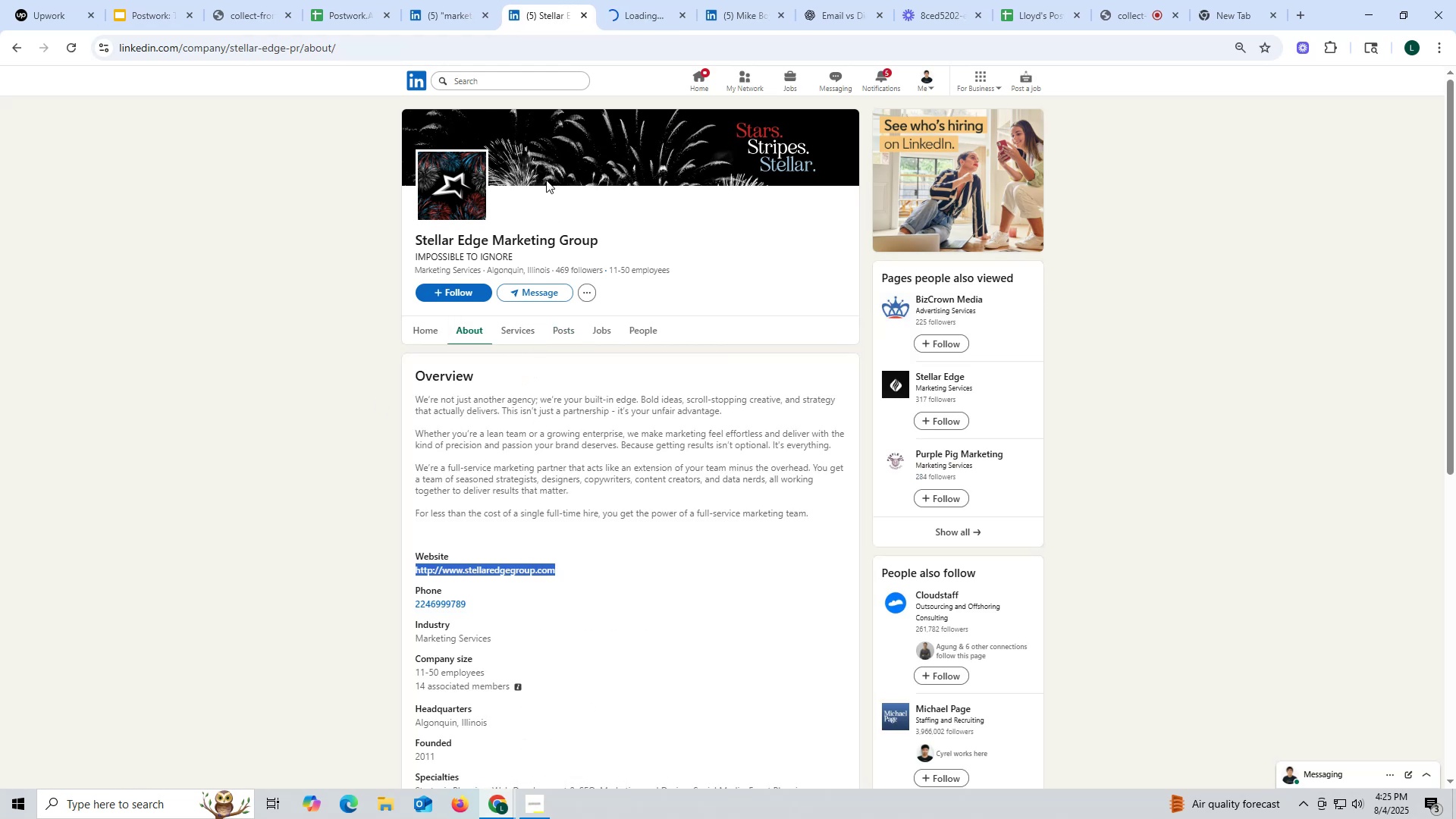 
left_click([654, 16])
 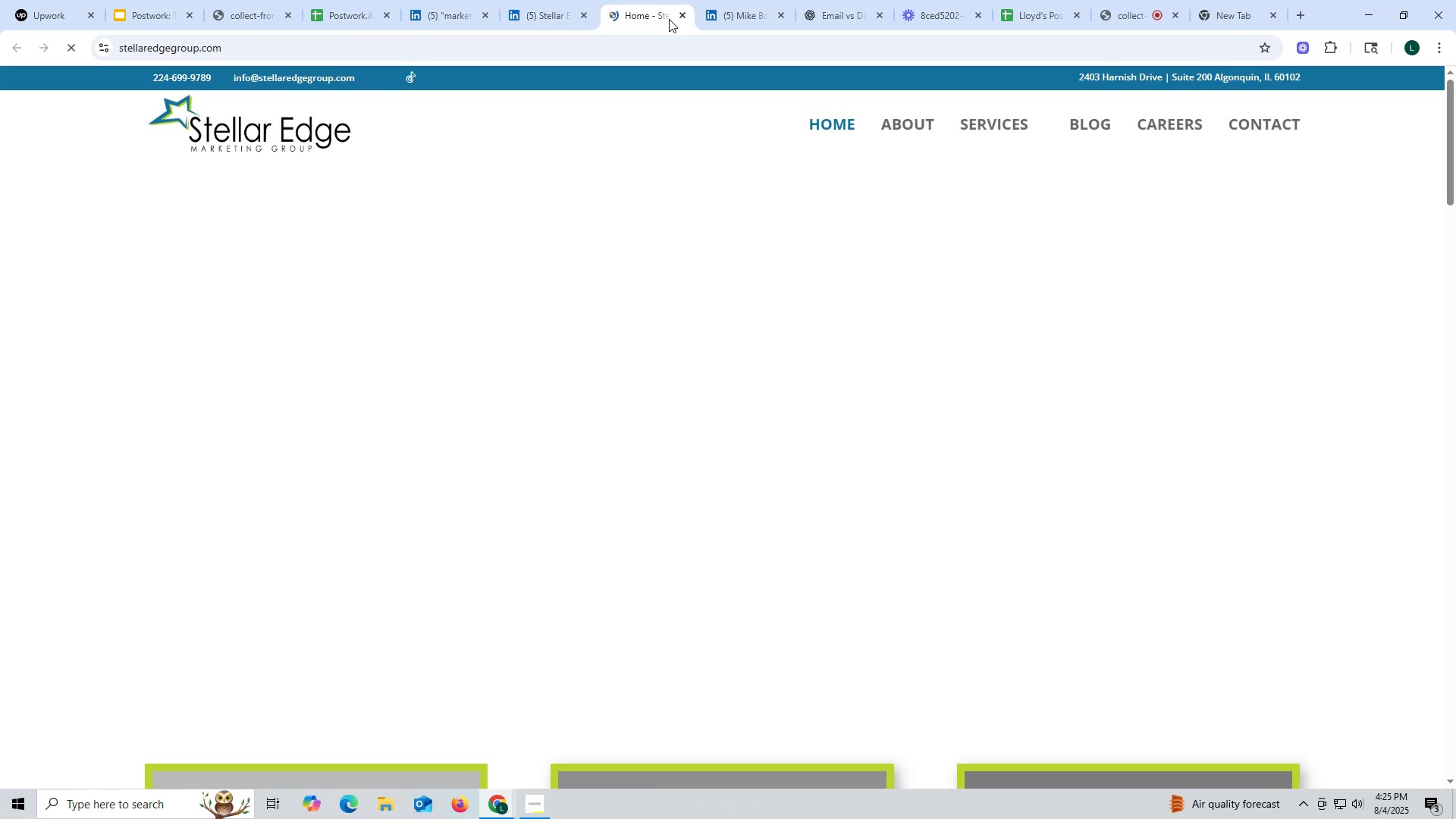 
left_click([683, 14])
 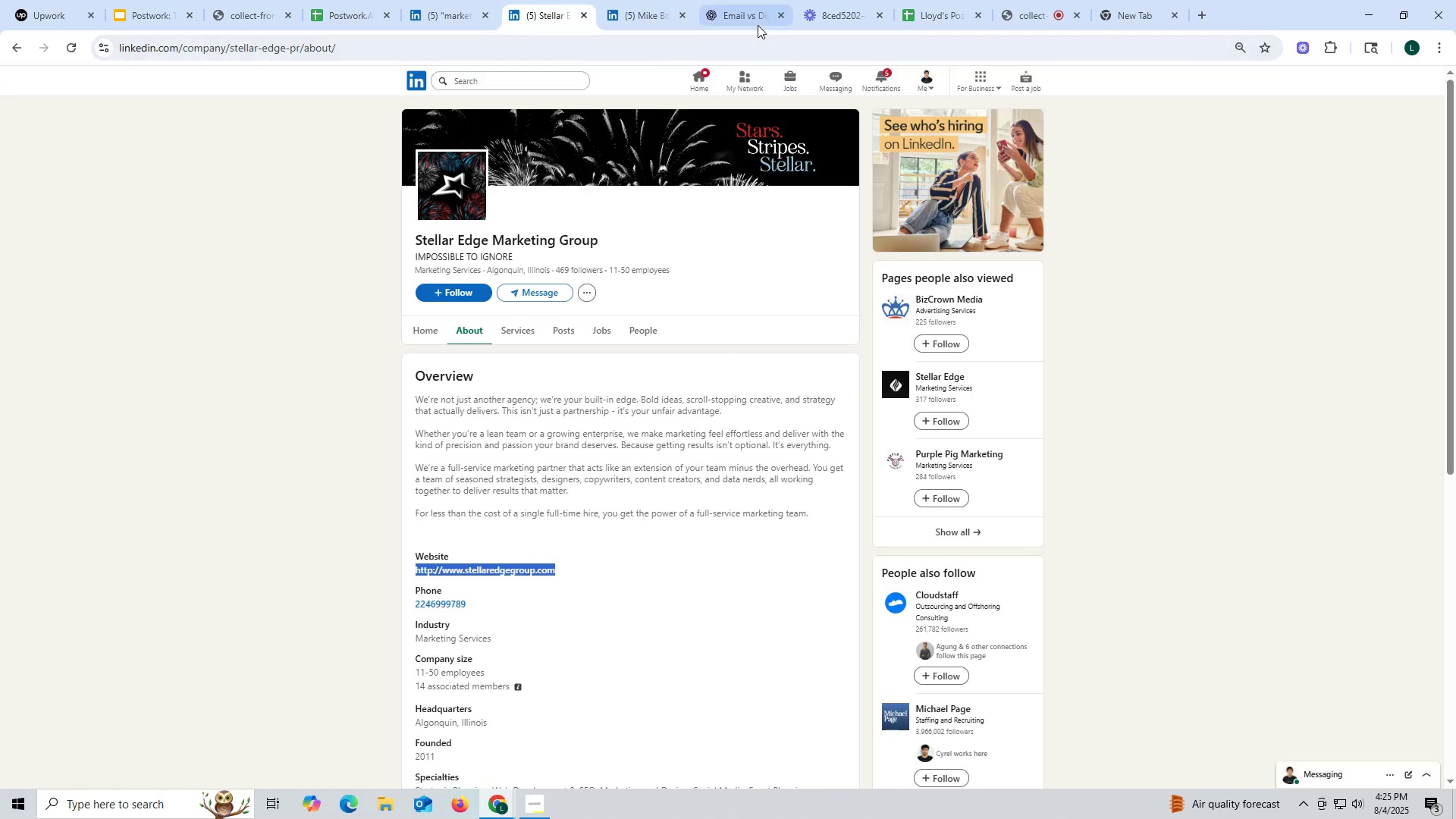 
left_click([748, 19])
 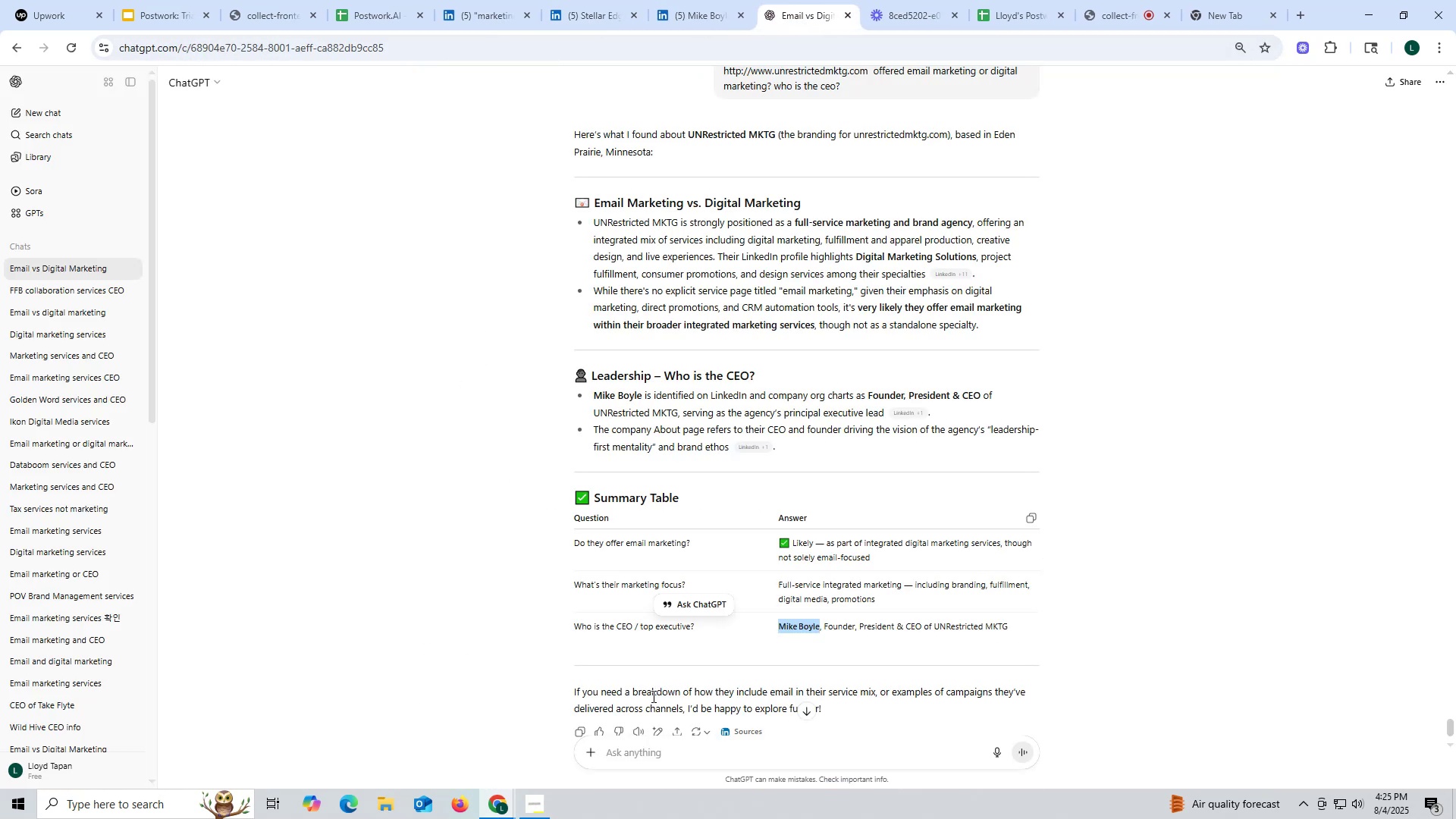 
left_click([676, 754])
 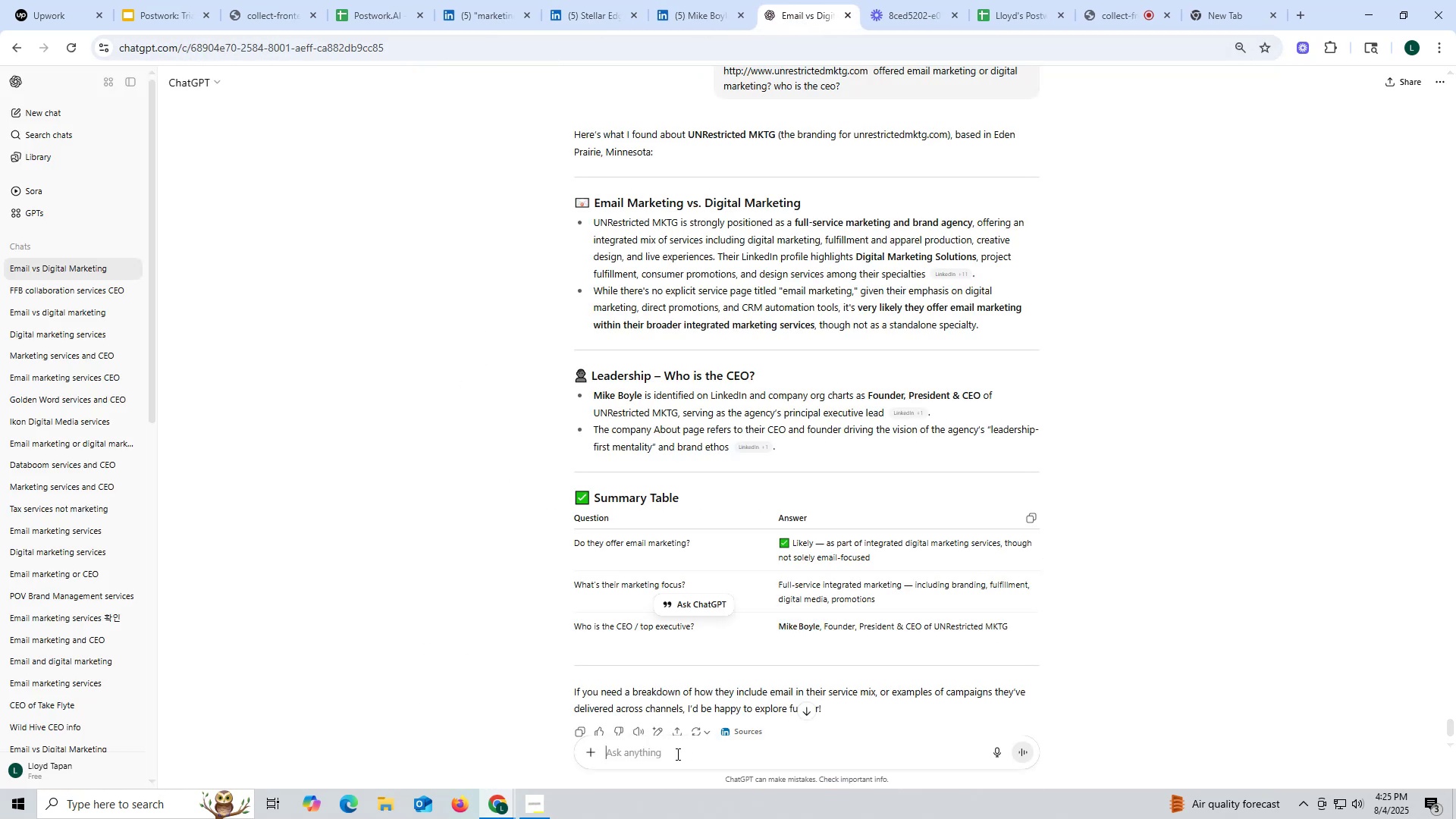 
key(Control+ControlLeft)
 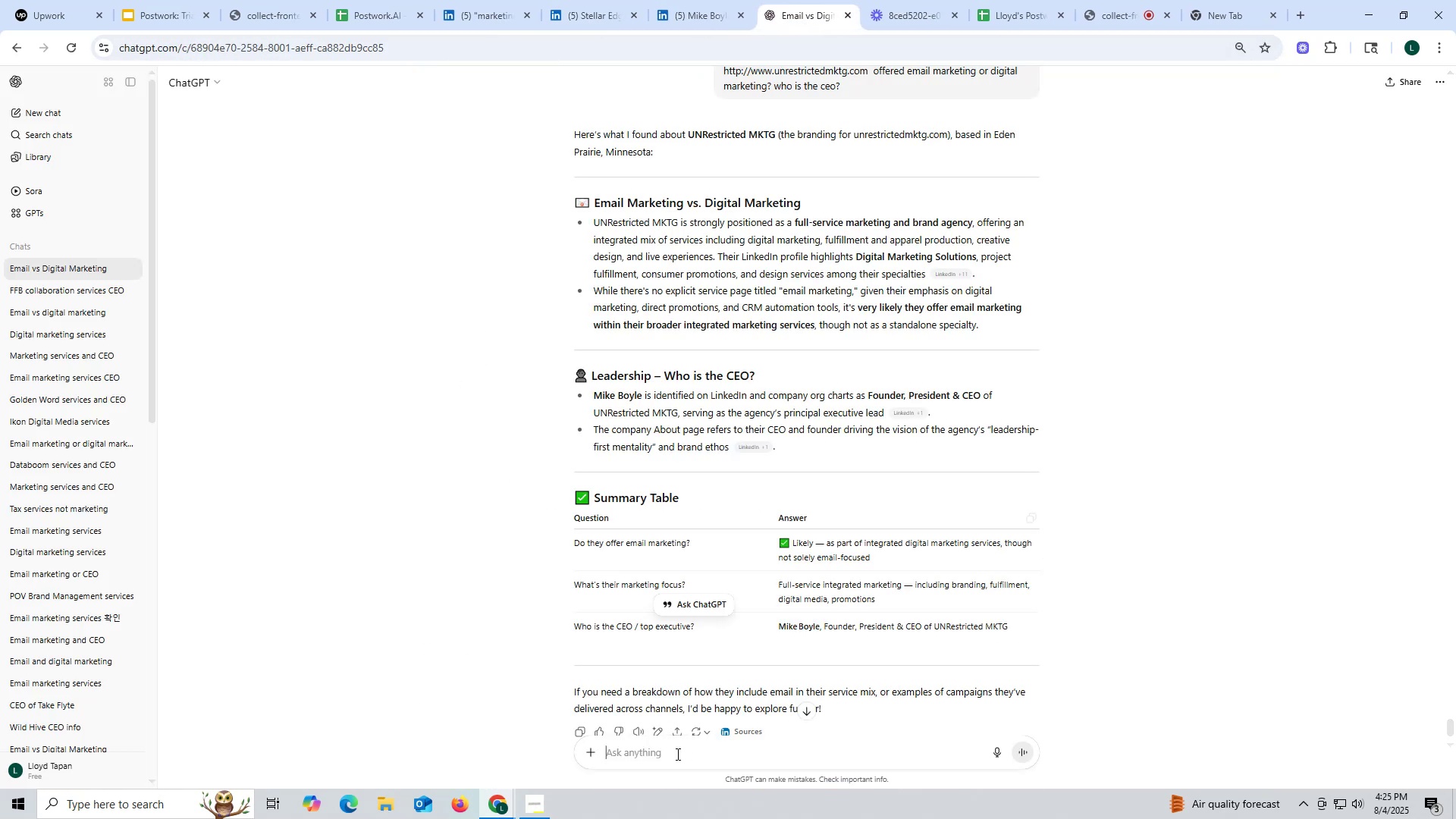 
key(Control+V)
 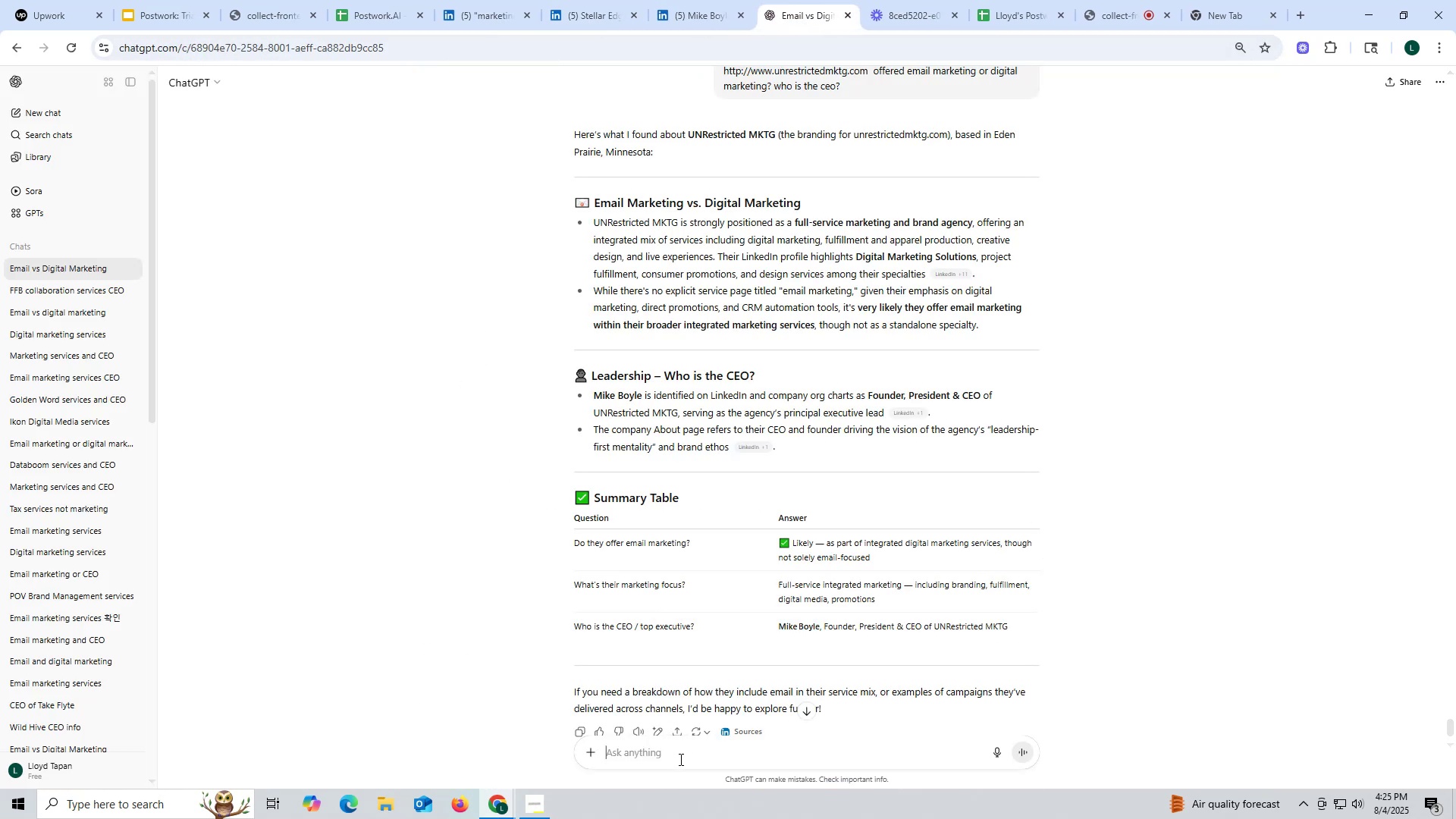 
key(Space)
 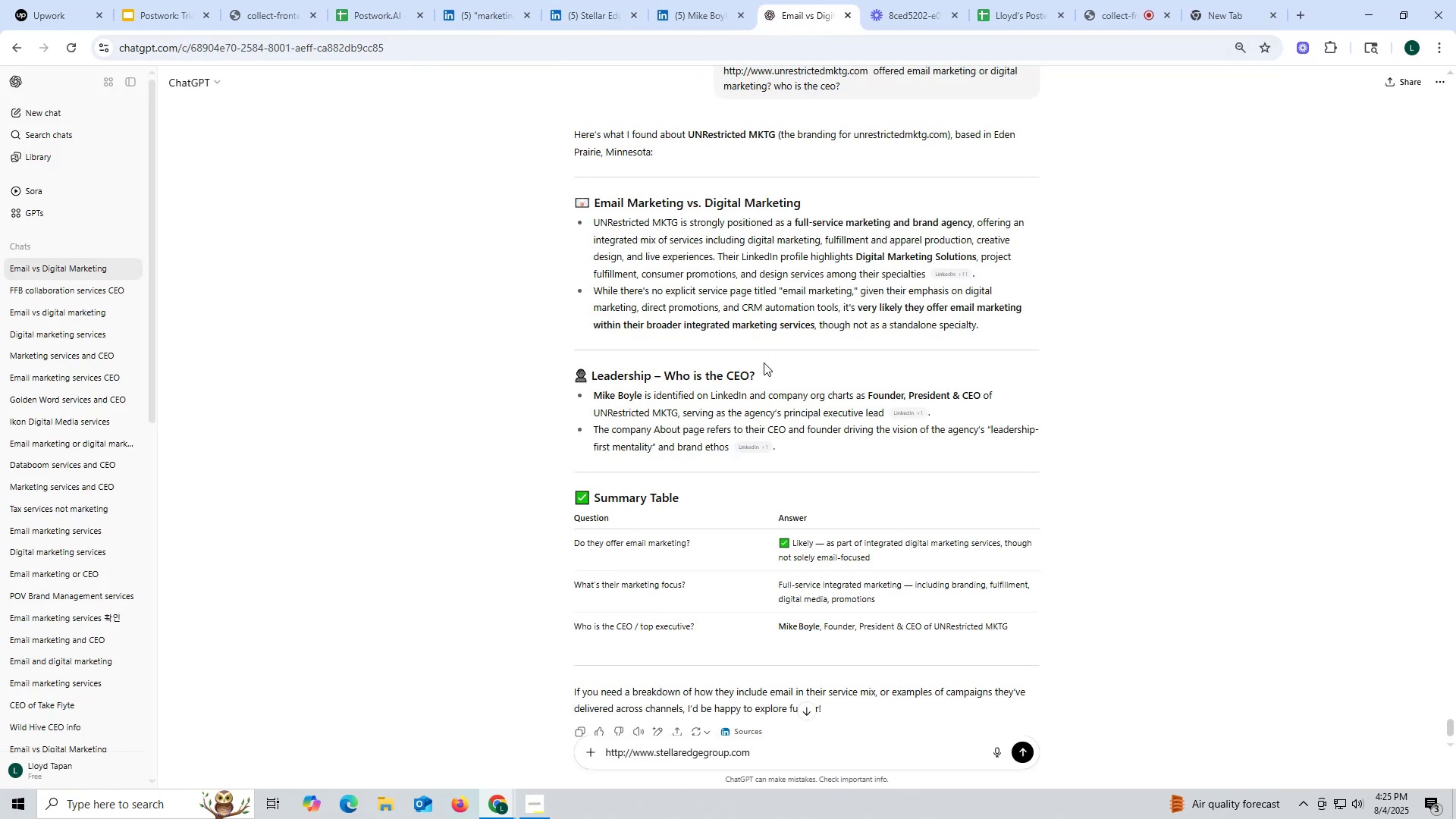 
scroll: coordinate [830, 325], scroll_direction: up, amount: 2.0
 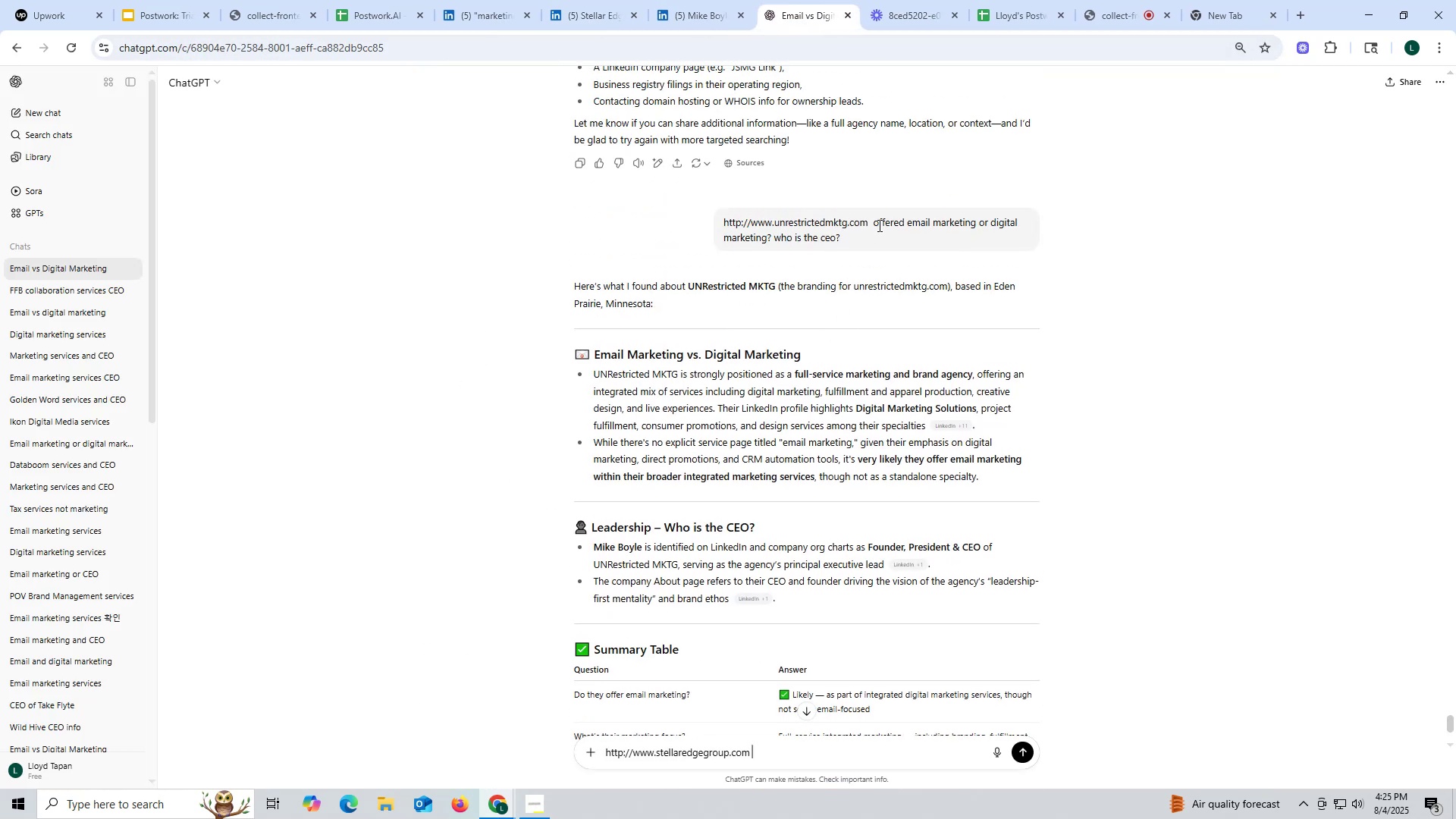 
left_click_drag(start_coordinate=[875, 219], to_coordinate=[913, 234])
 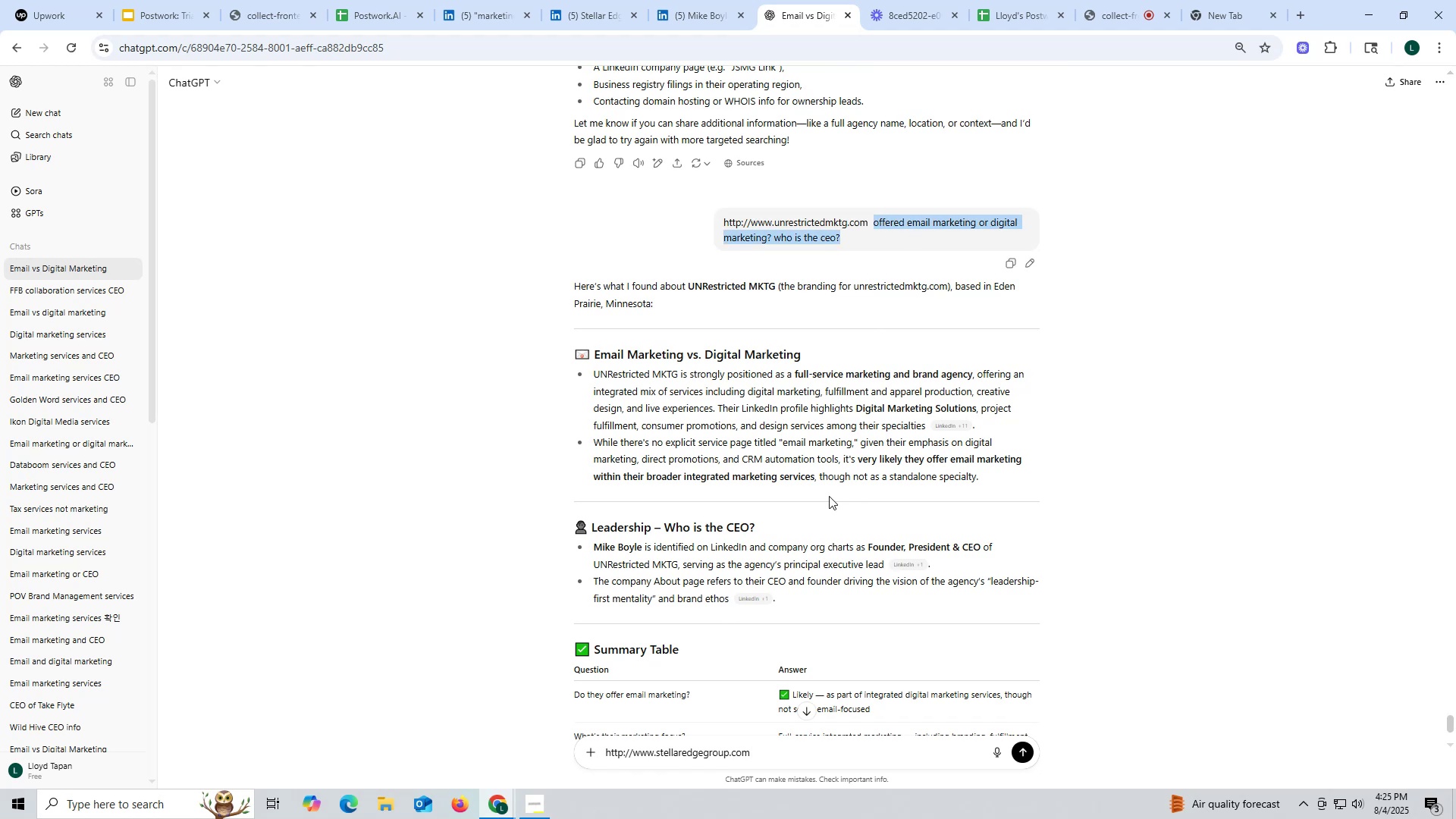 
key(Control+ControlLeft)
 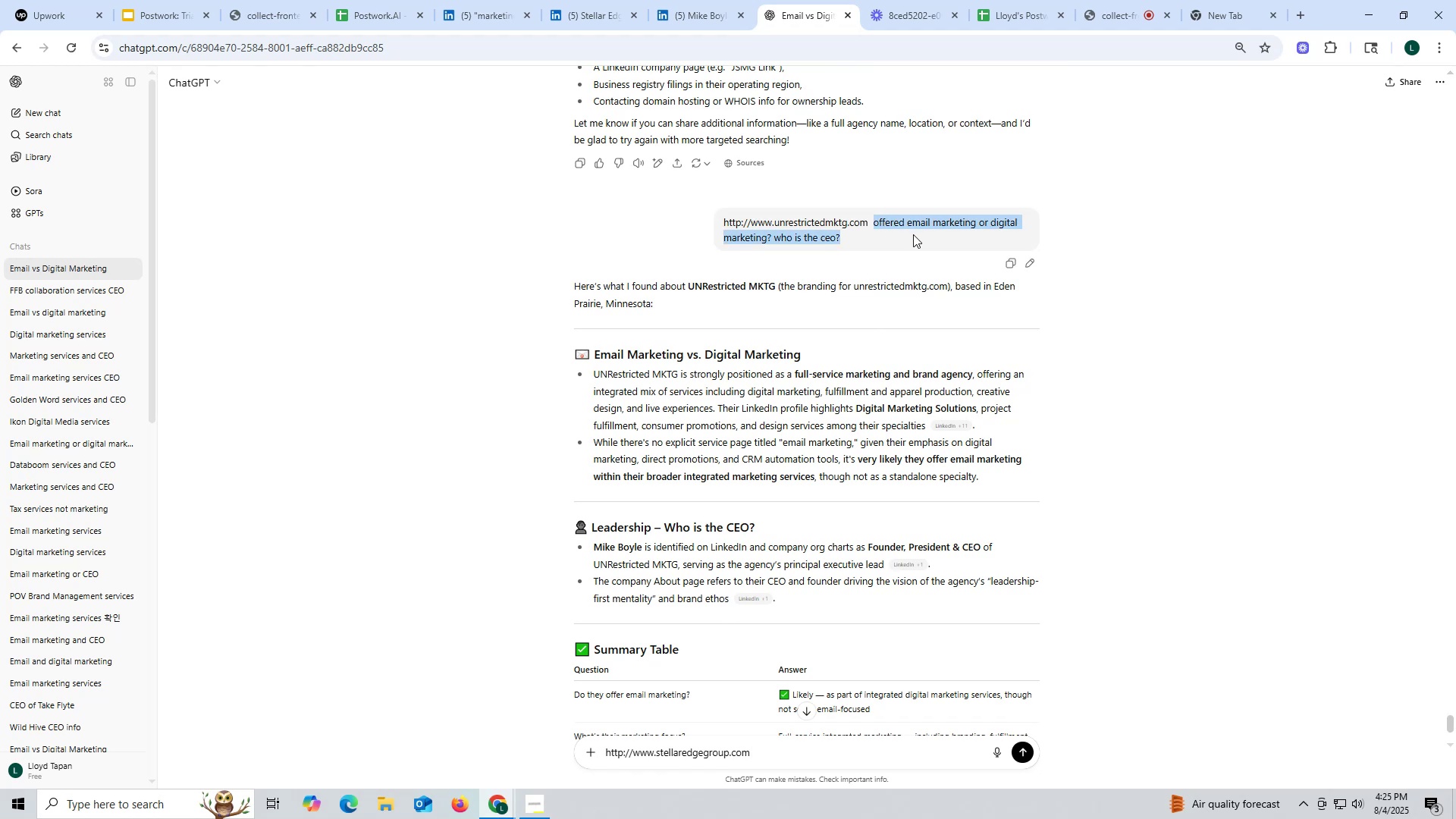 
key(Control+C)
 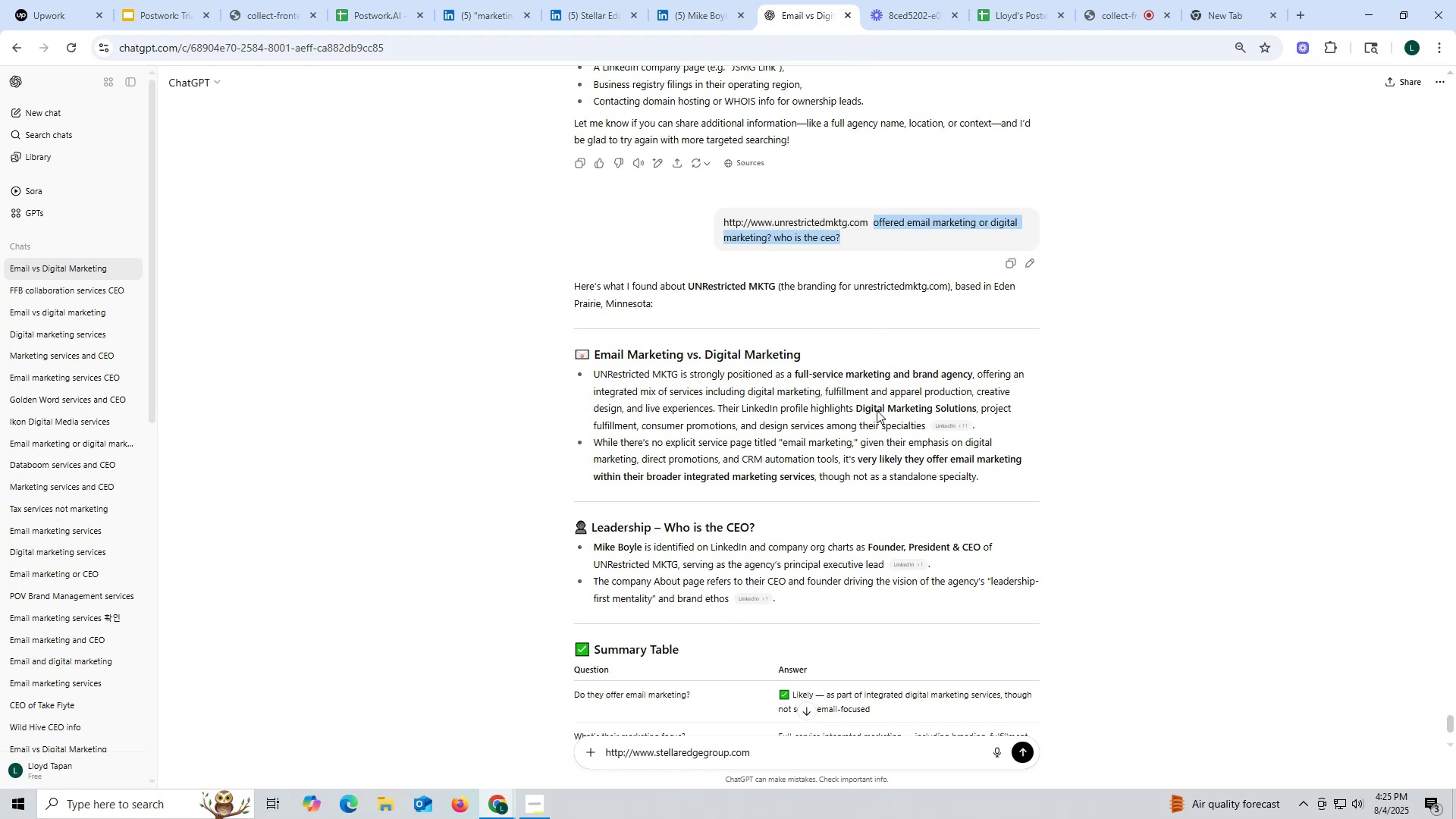 
key(Control+ControlLeft)
 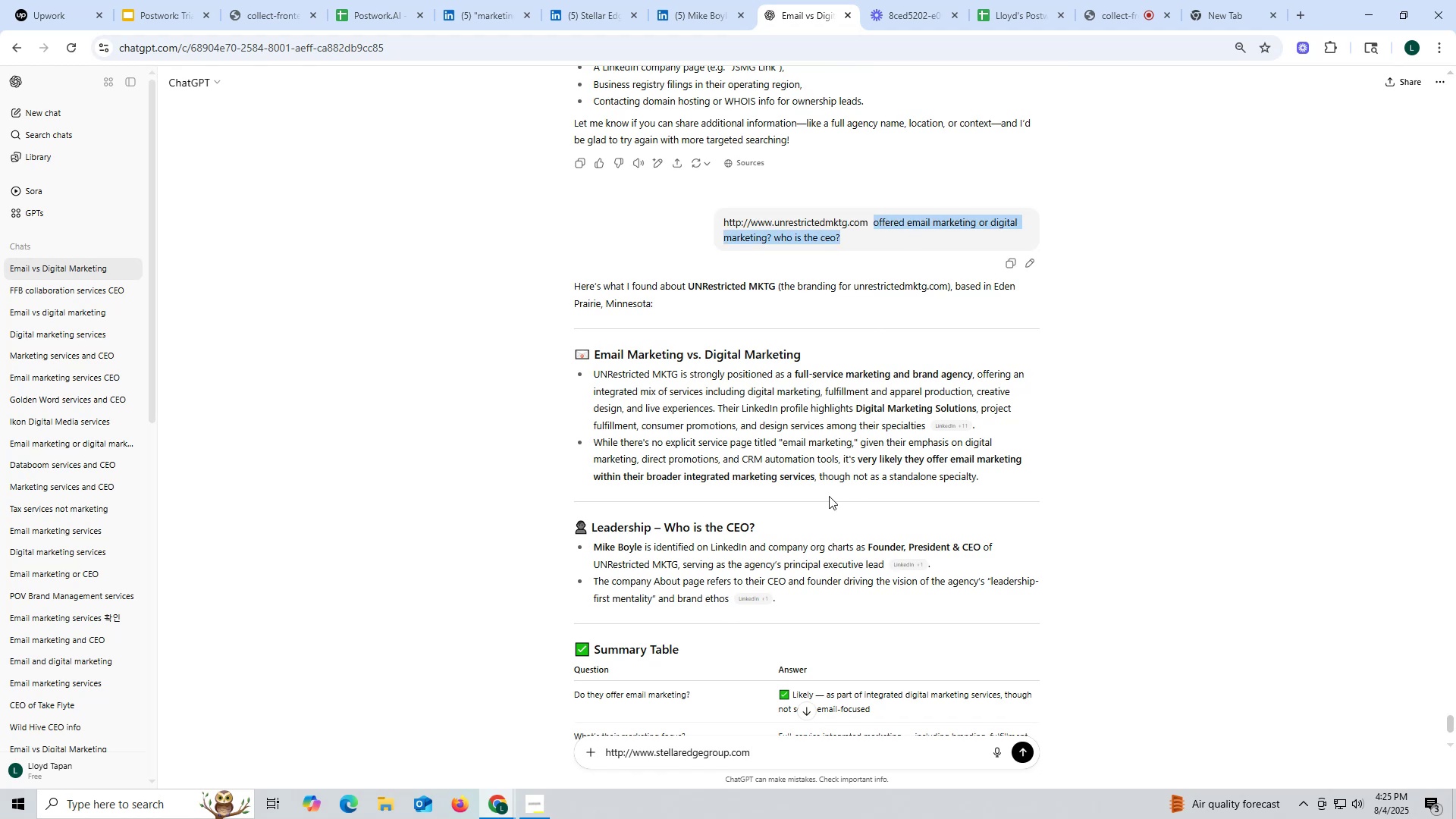 
key(Control+C)
 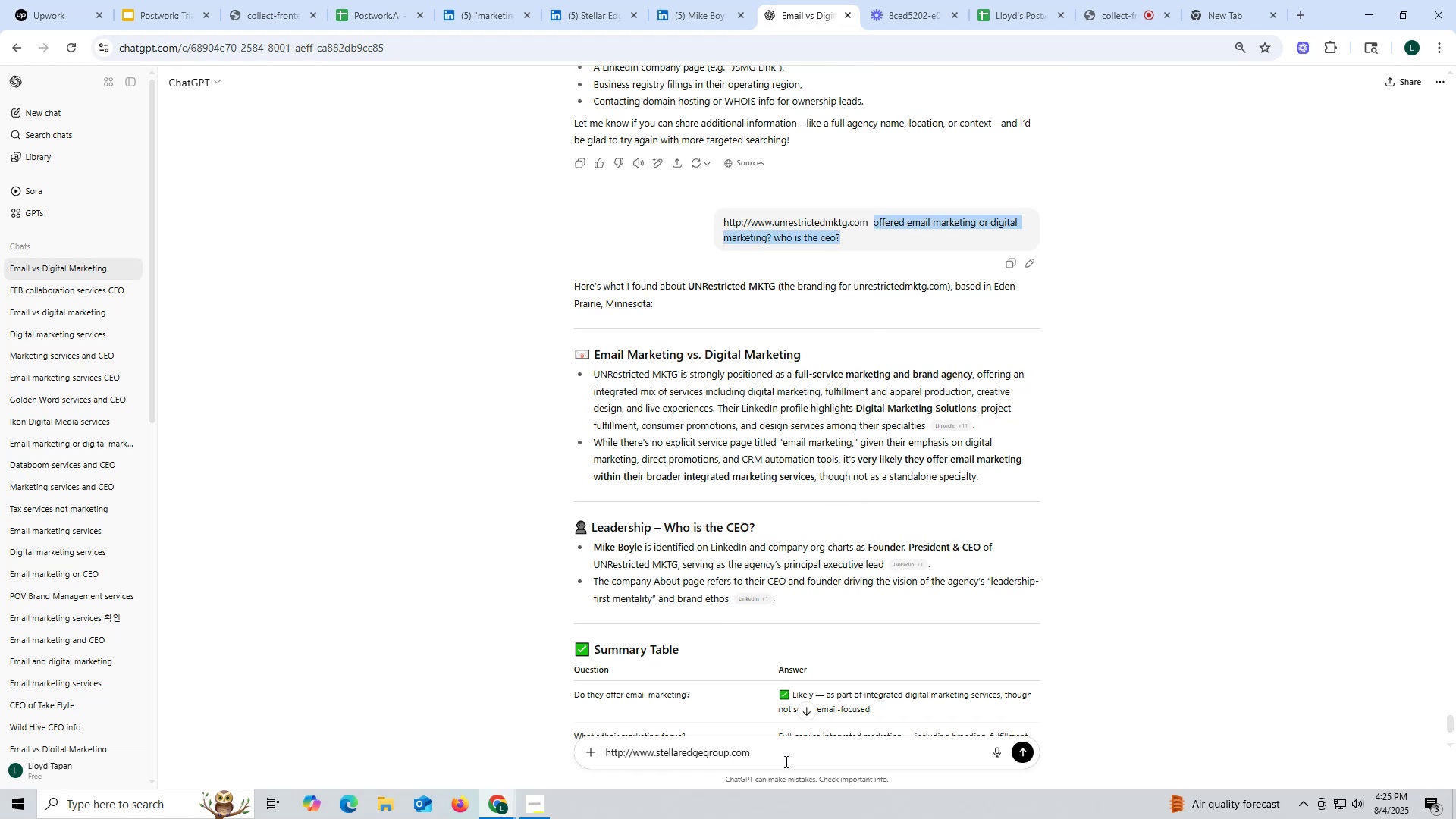 
key(Control+ControlLeft)
 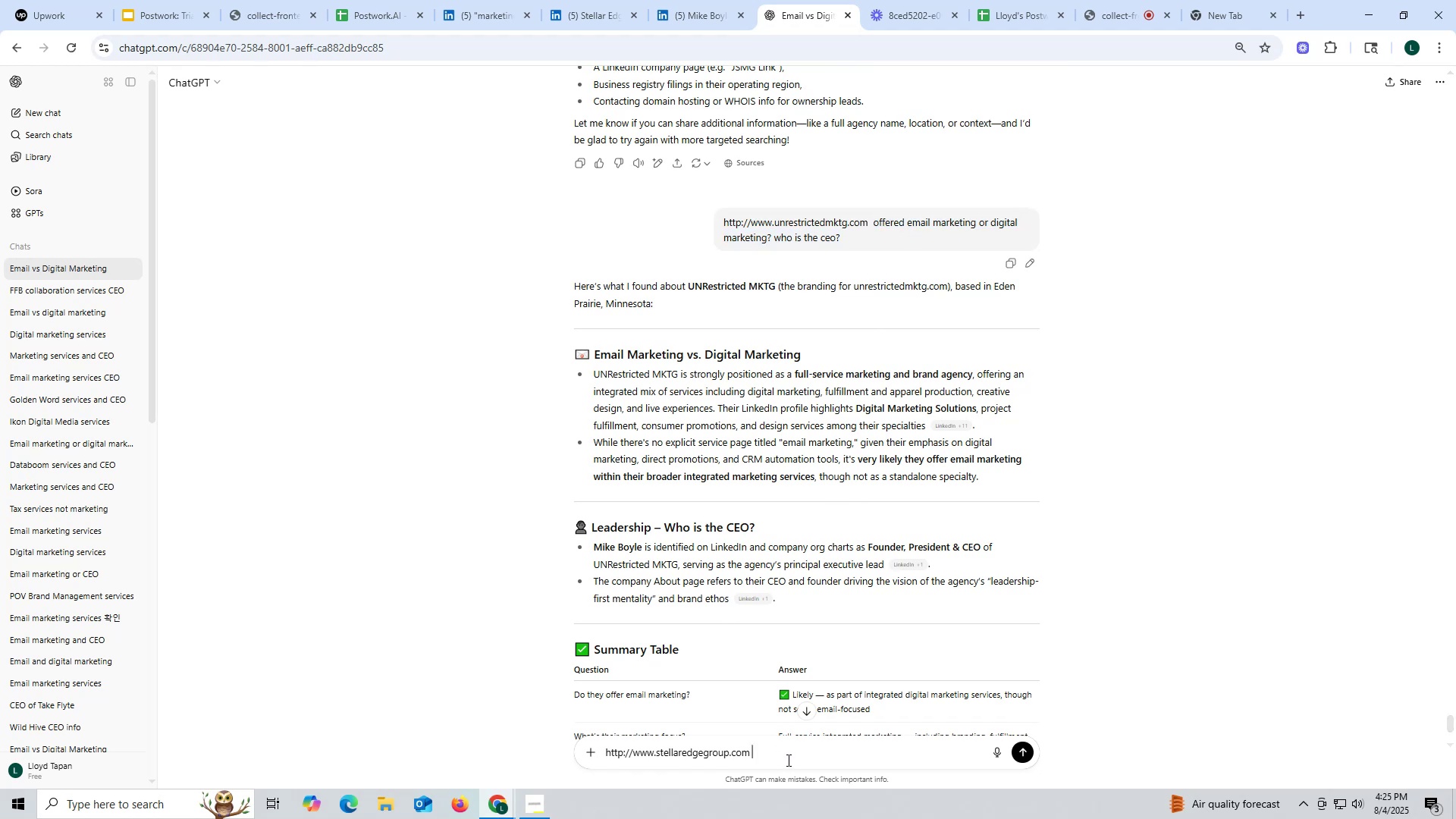 
key(Control+V)
 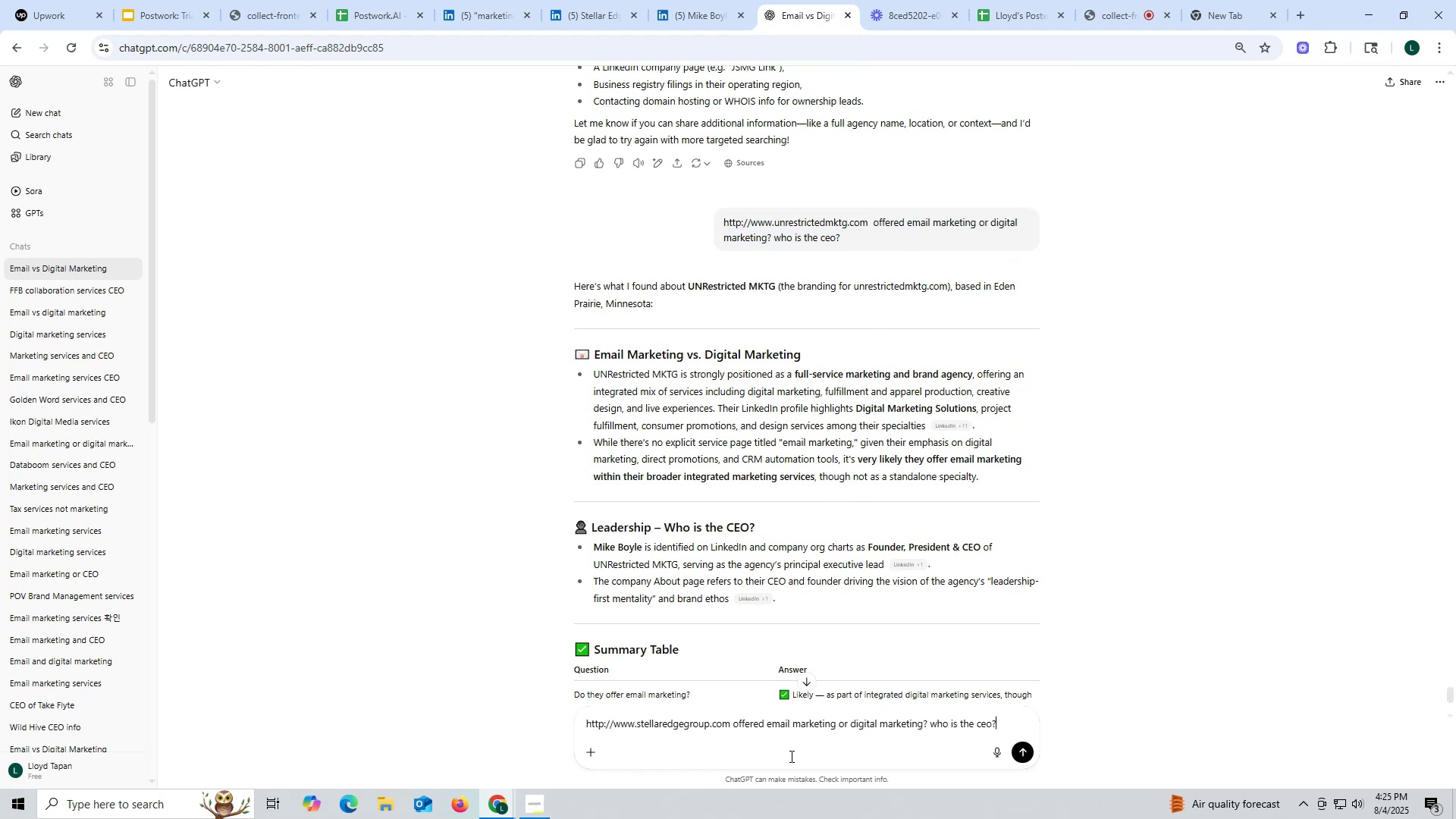 
key(Enter)
 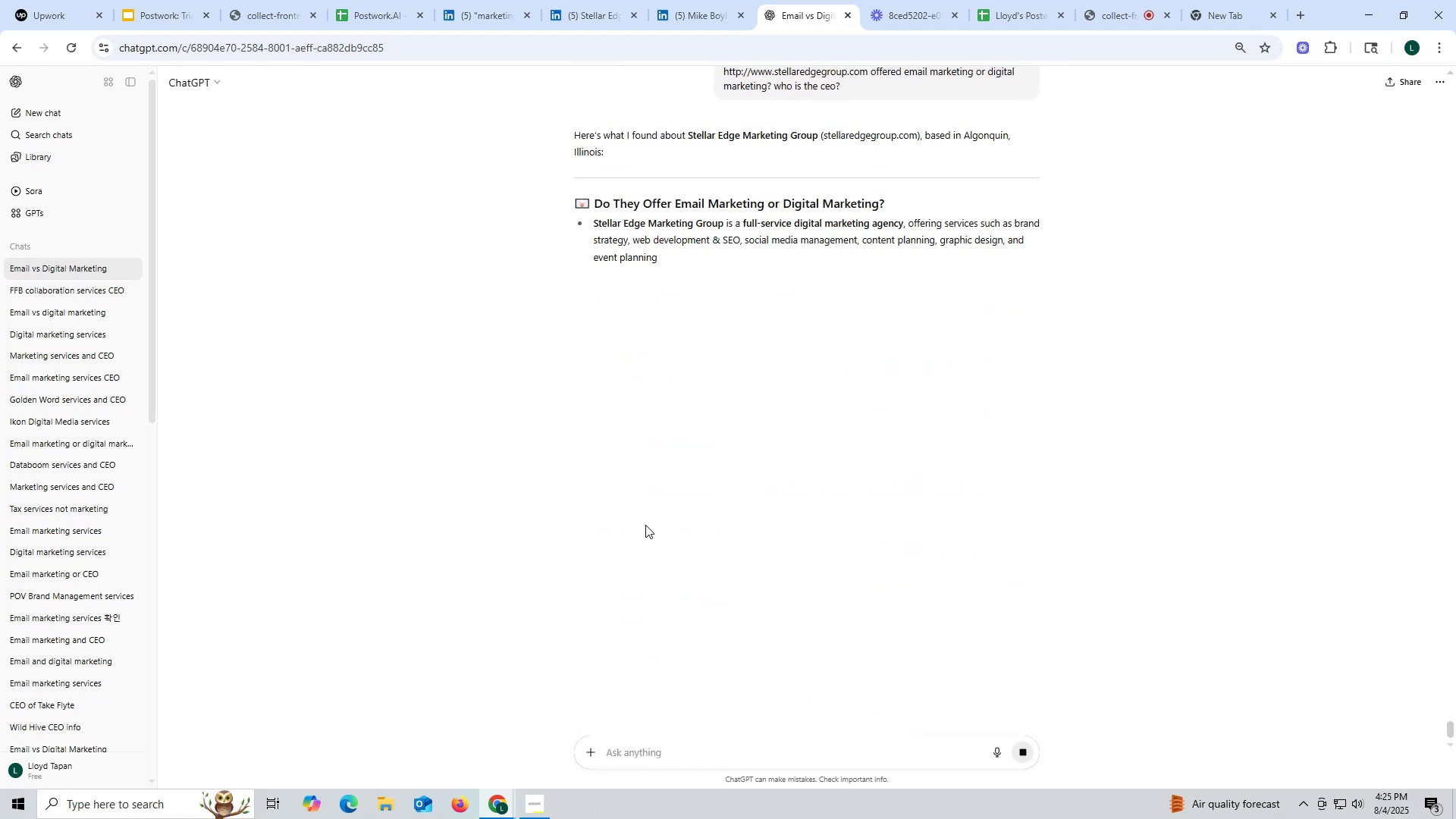 
wait(7.87)
 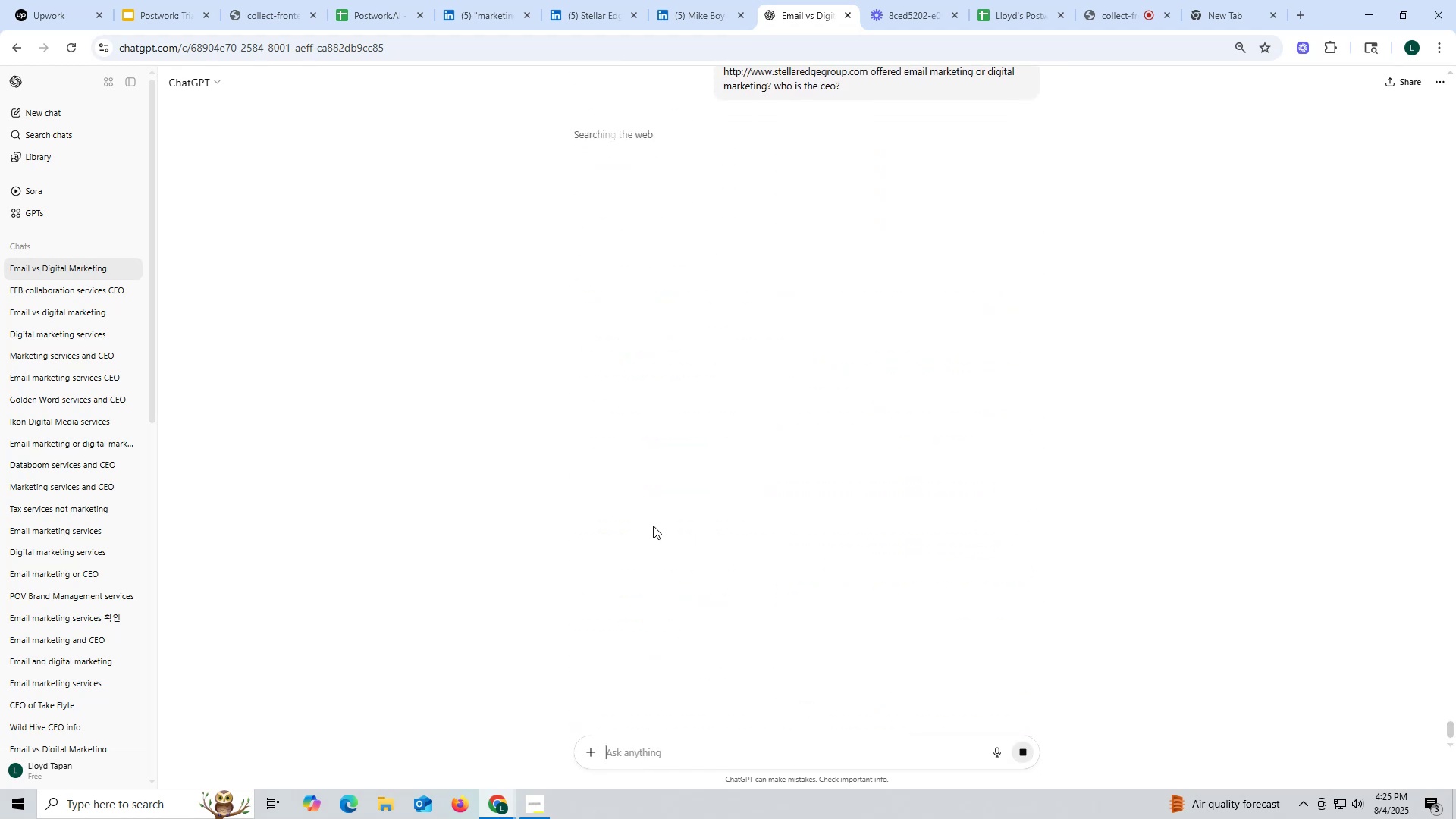 
mouse_move([620, 474])
 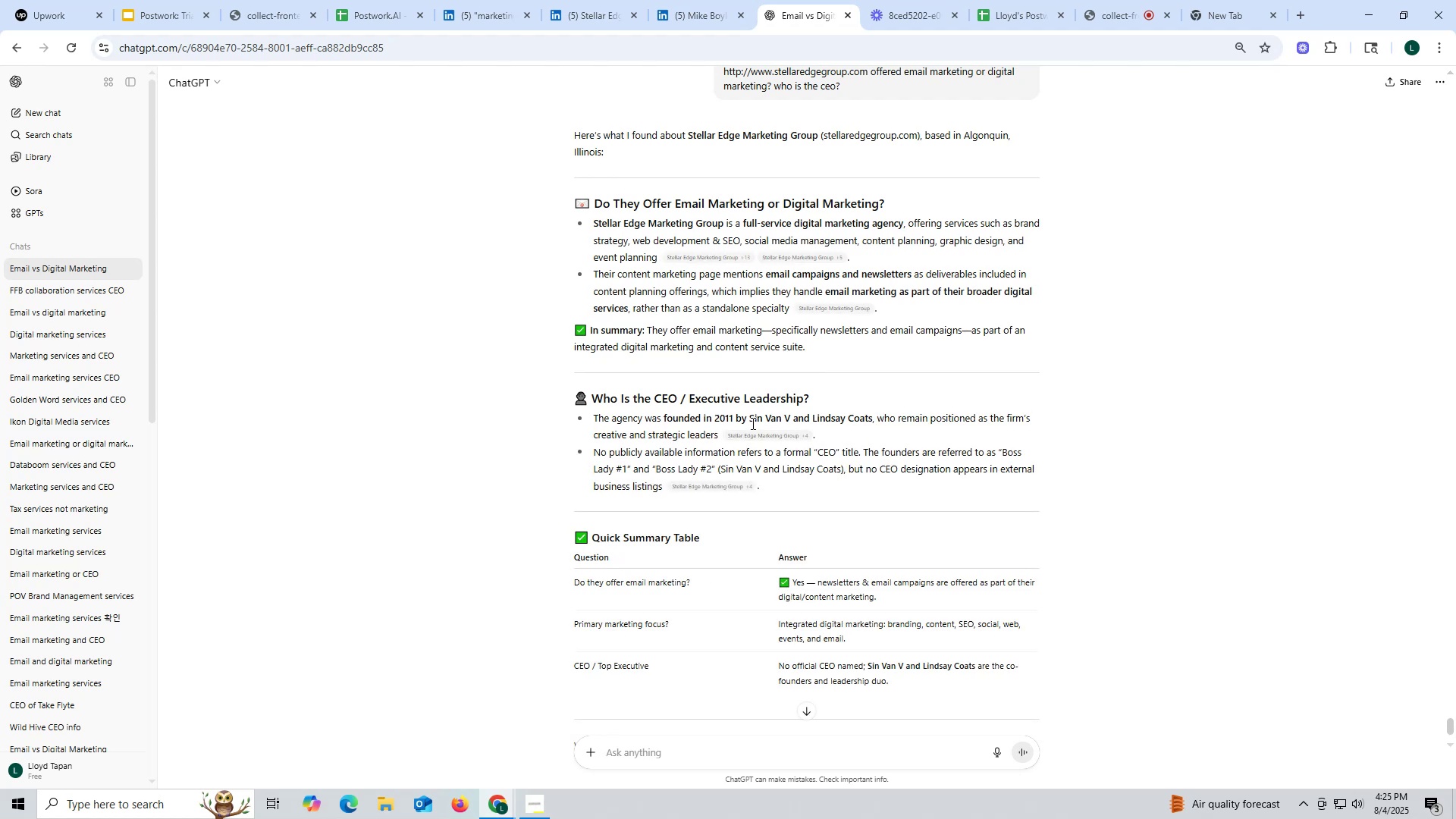 
left_click_drag(start_coordinate=[749, 415], to_coordinate=[782, 415])
 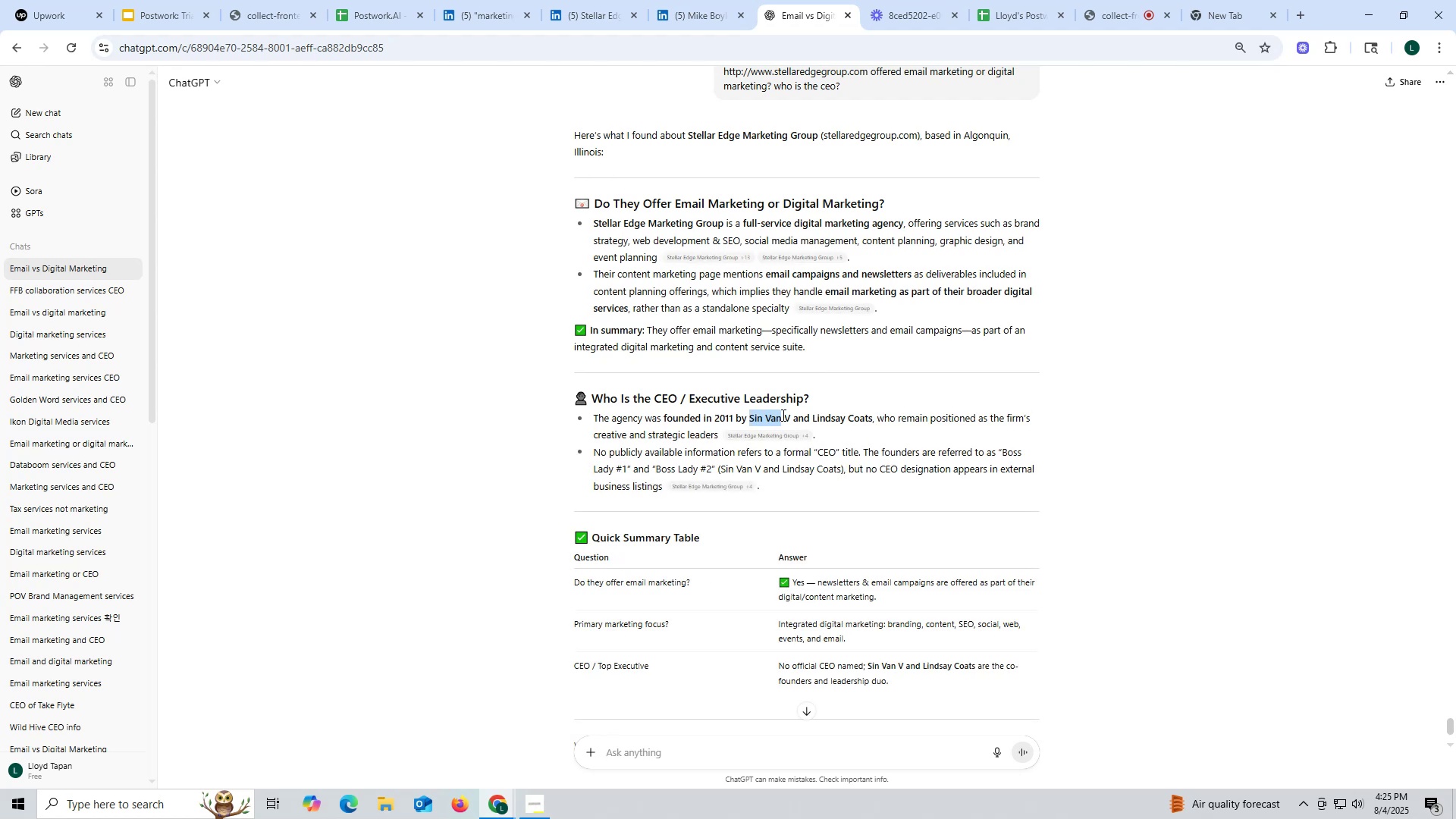 
key(Control+ControlLeft)
 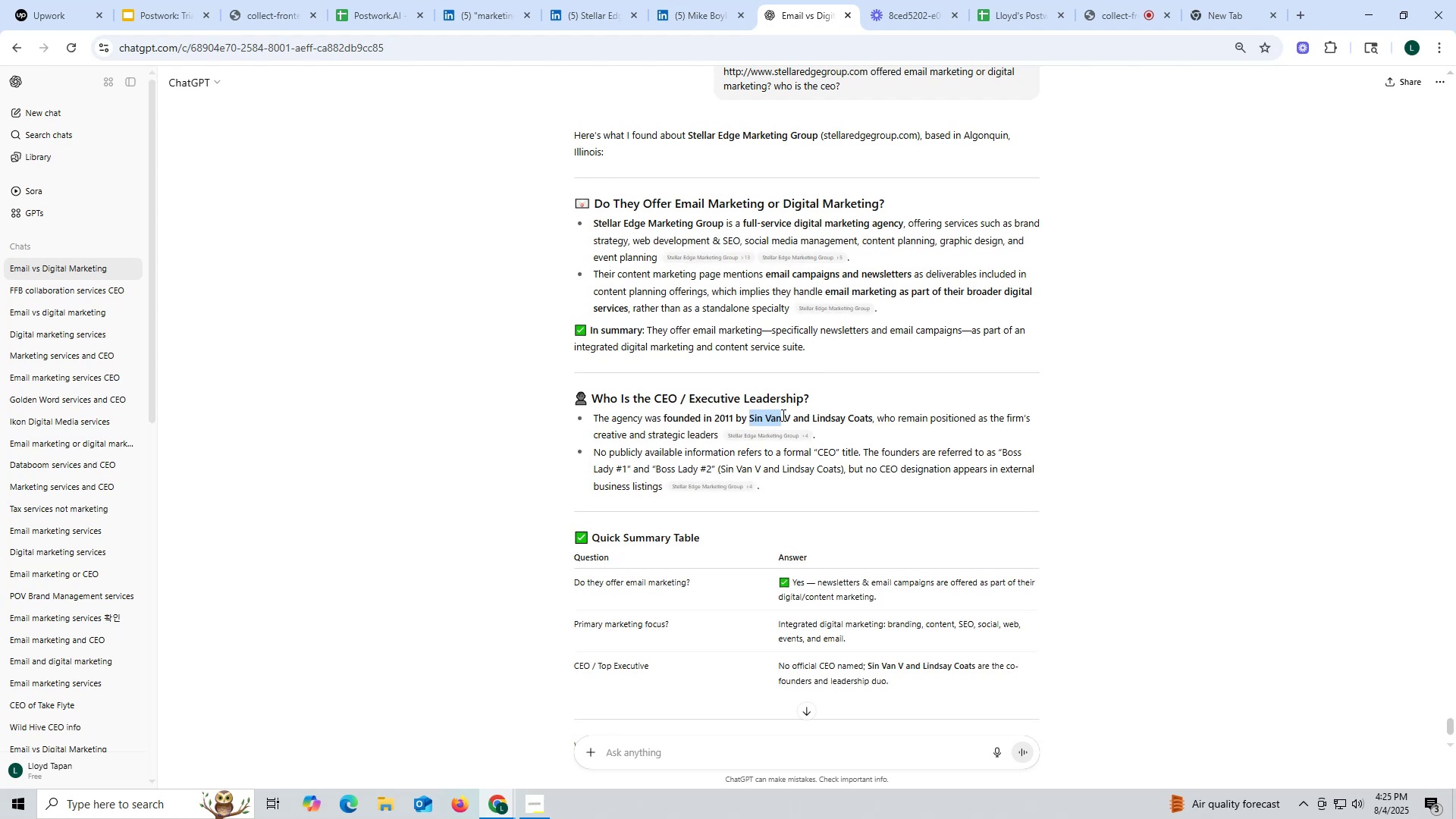 
key(Control+C)
 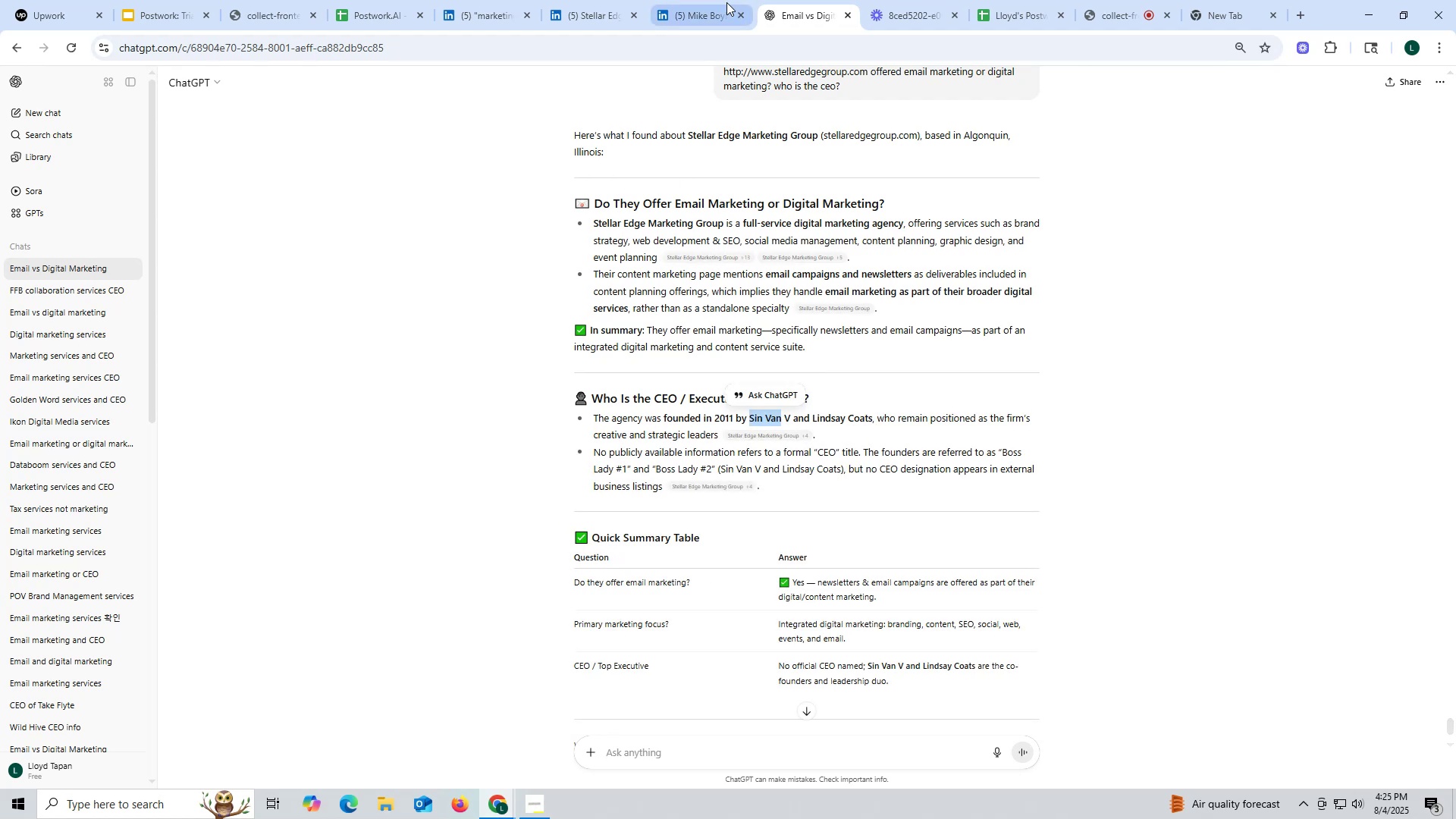 
left_click([704, 11])
 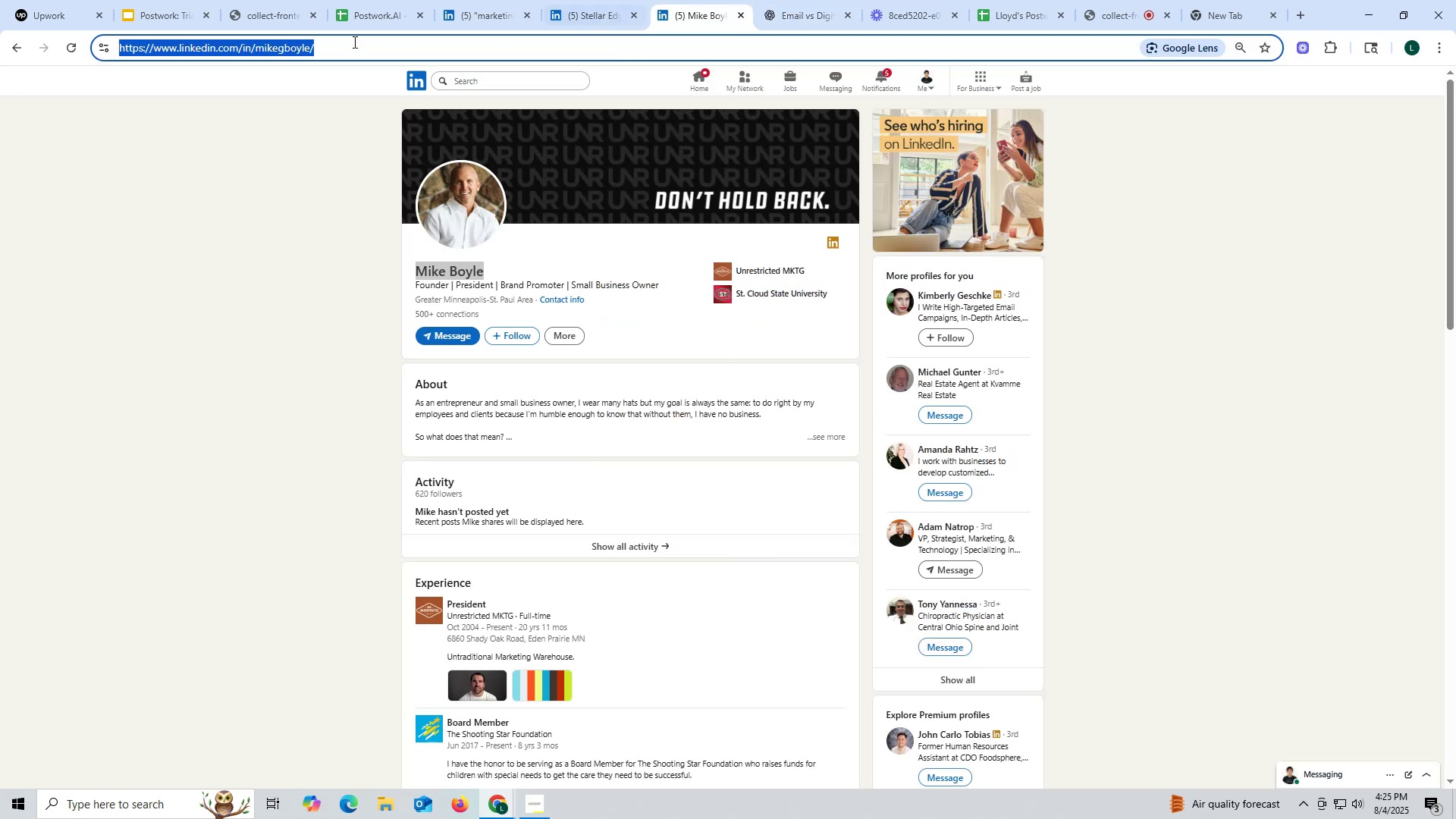 
key(Control+ControlLeft)
 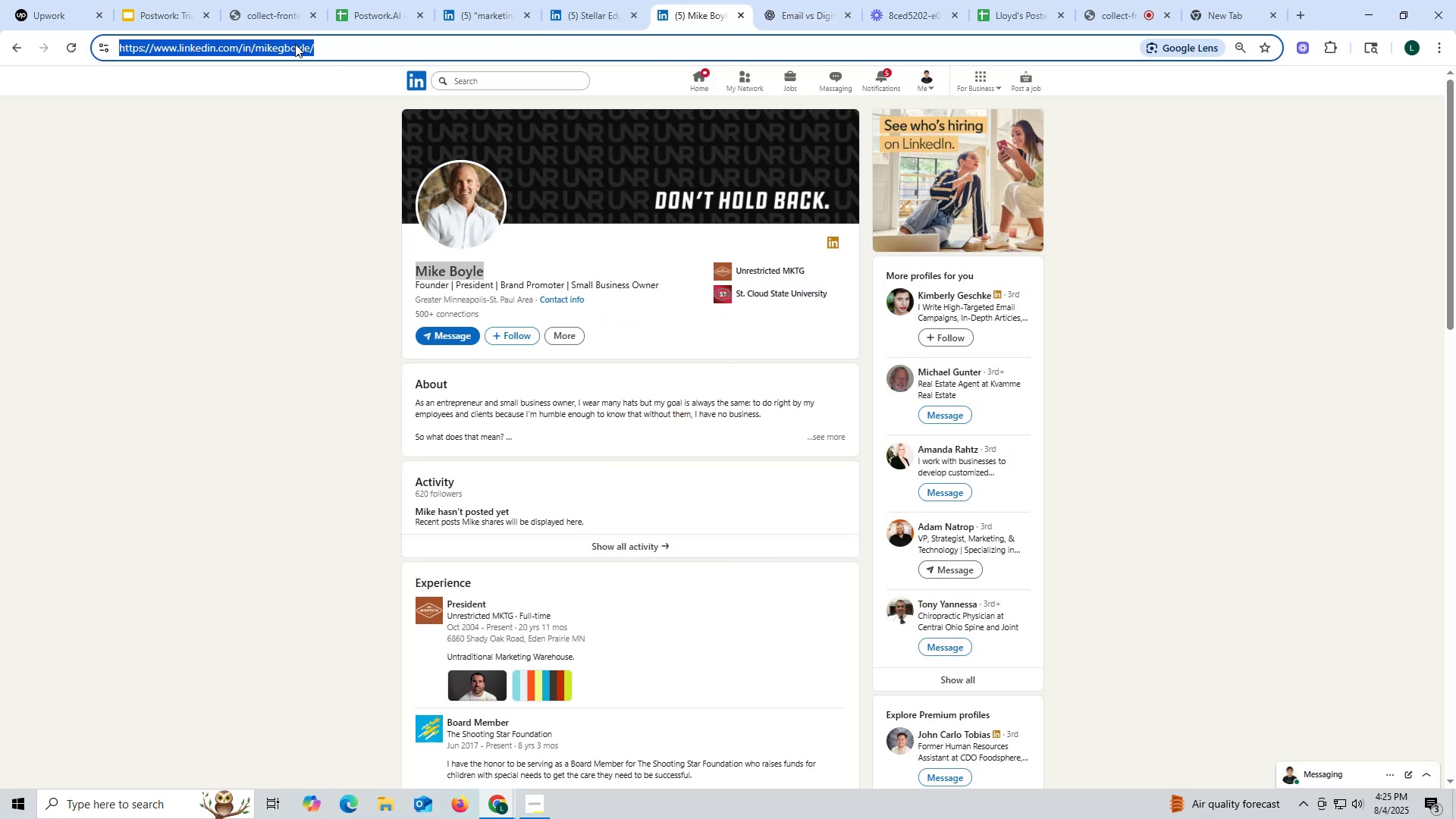 
key(Control+V)
 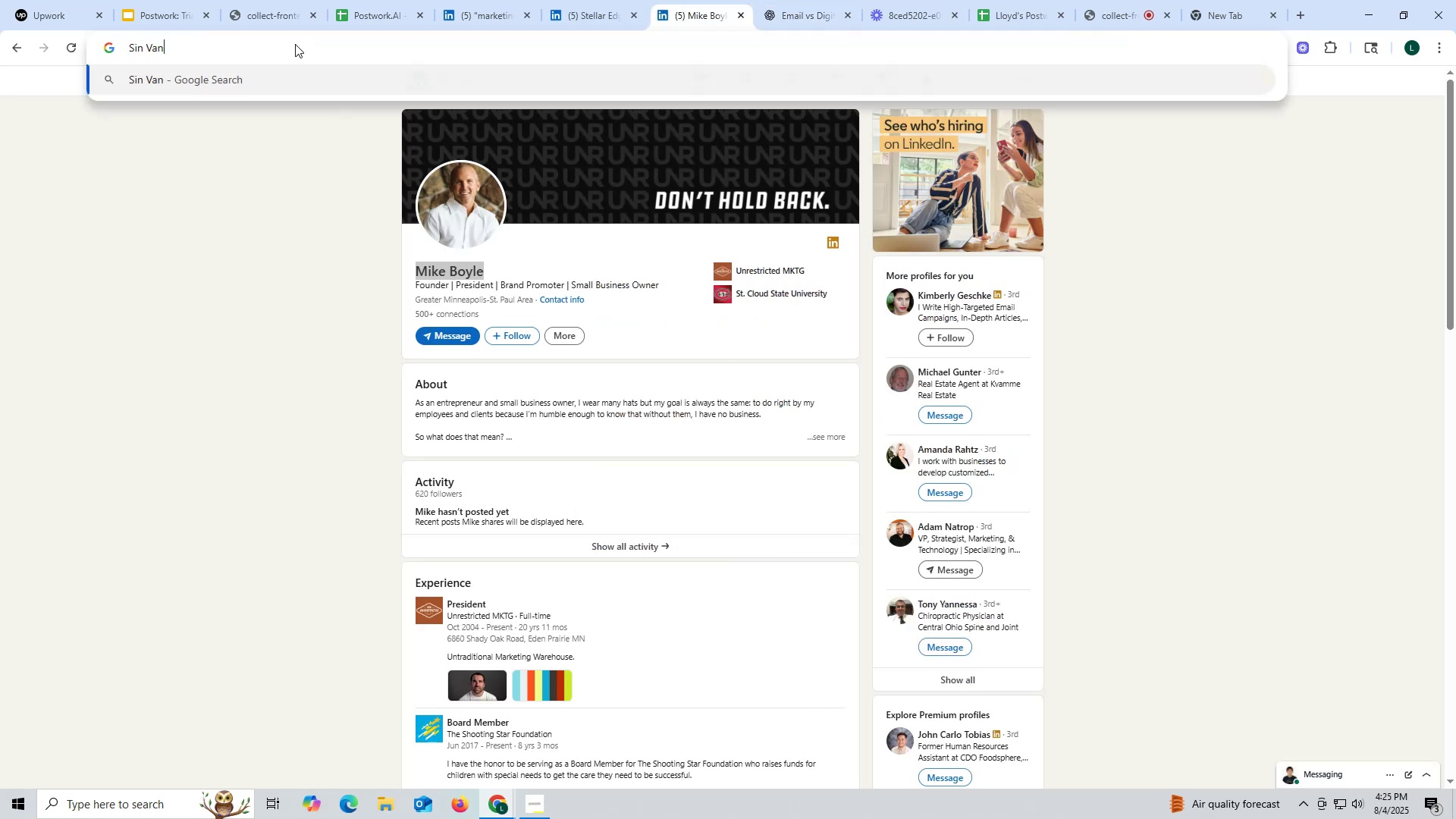 
key(Space)
 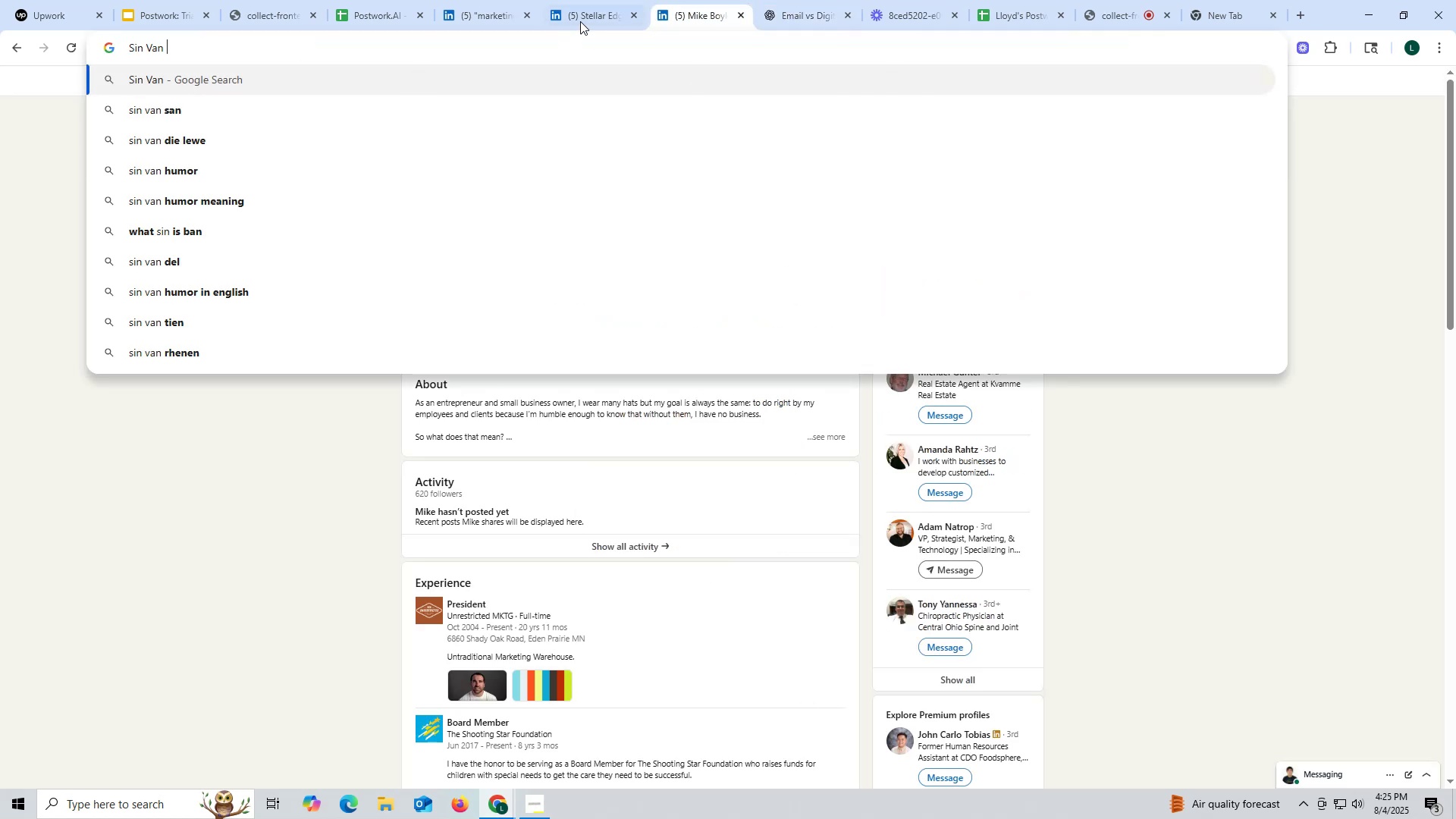 
left_click([583, 5])
 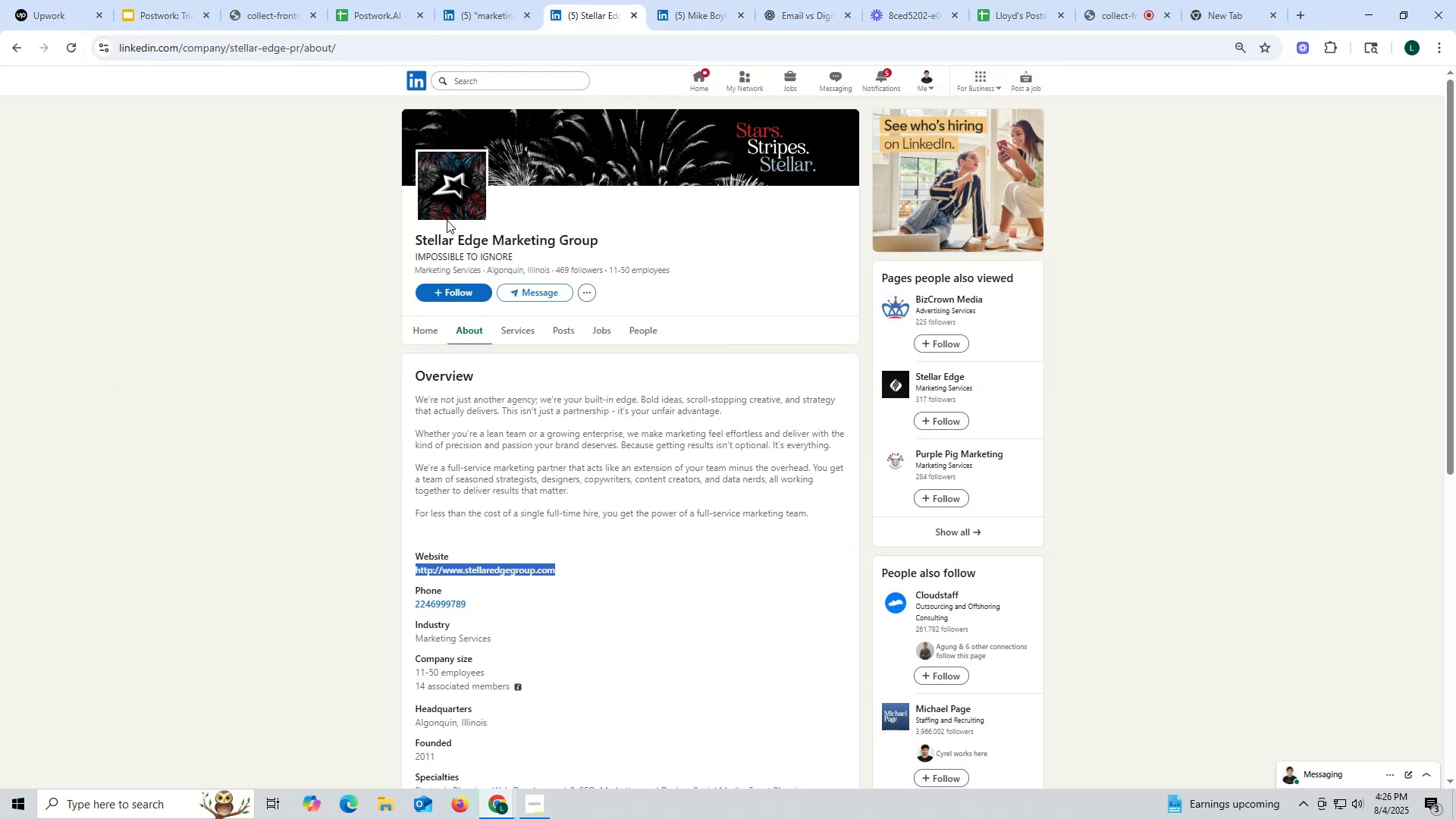 
left_click_drag(start_coordinate=[406, 237], to_coordinate=[602, 235])
 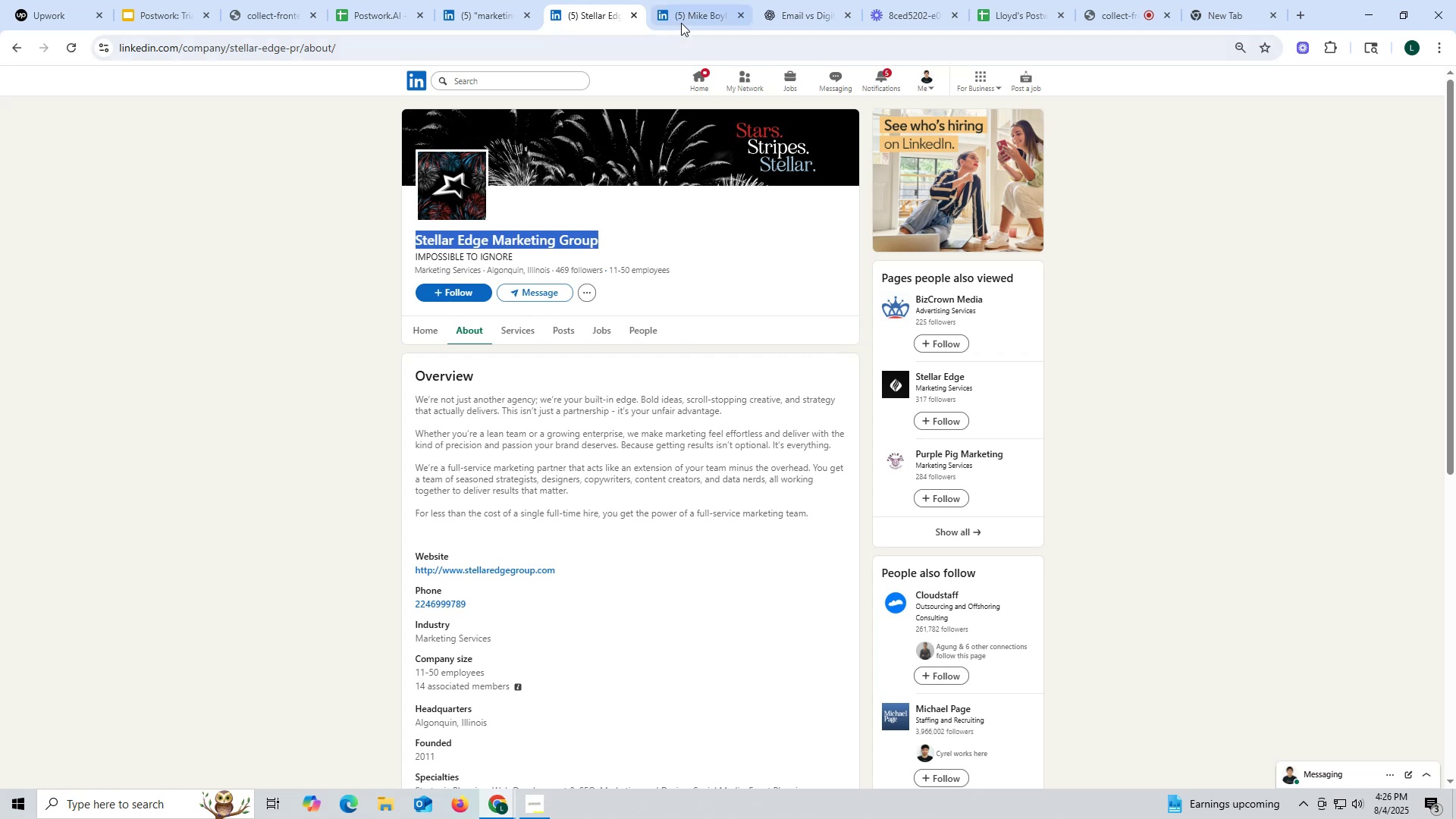 
key(Control+ControlLeft)
 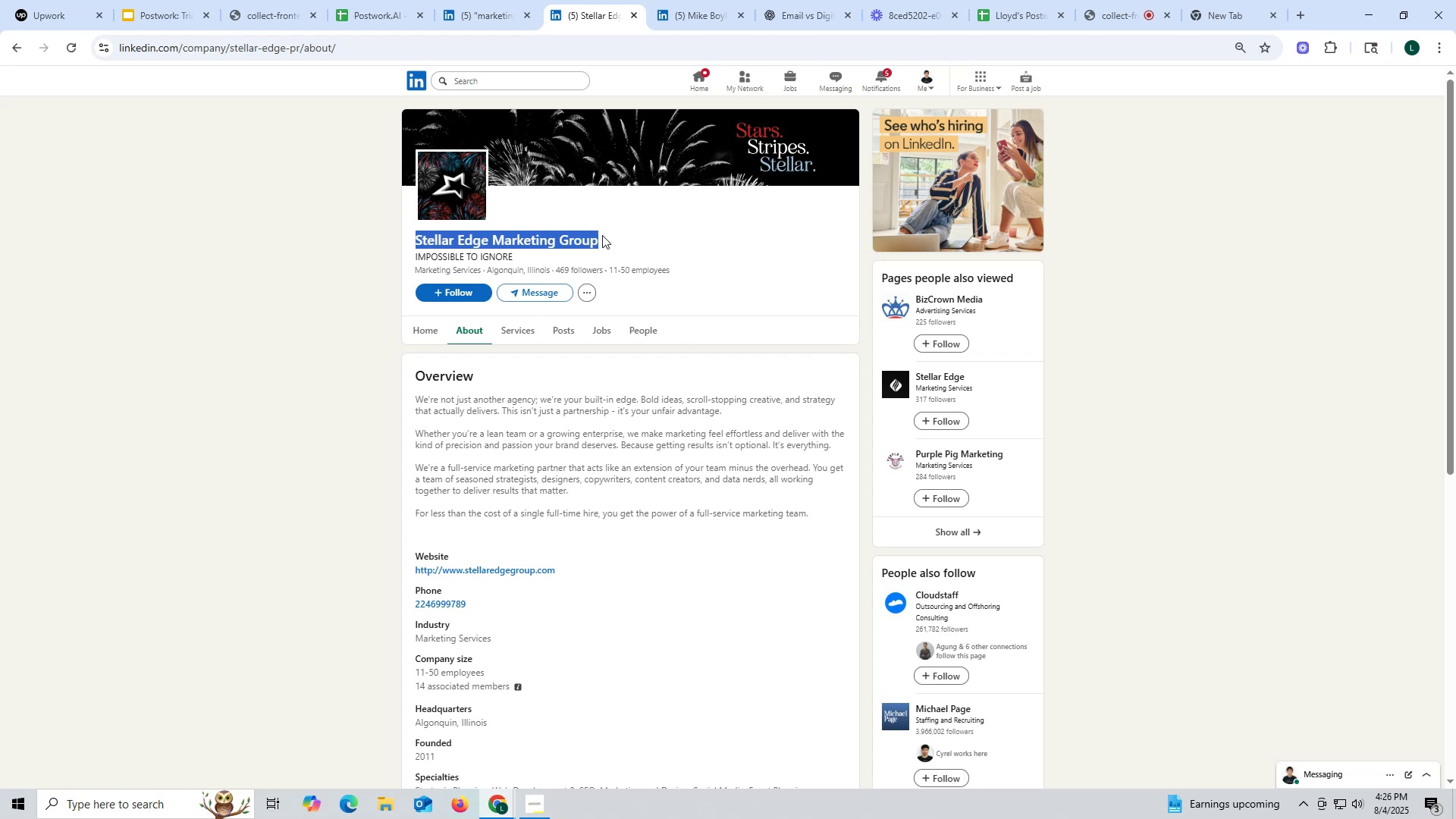 
key(Control+C)
 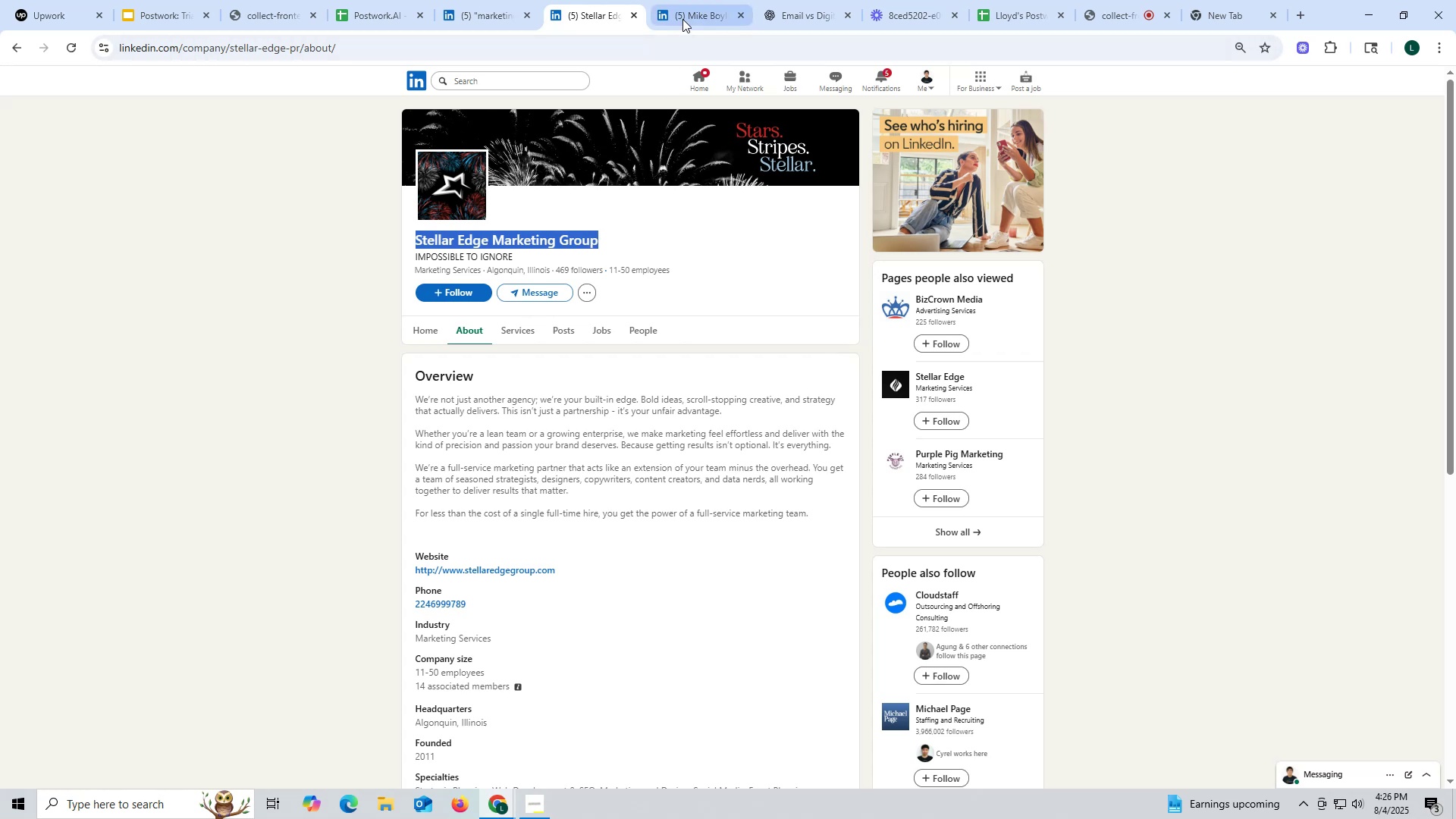 
left_click([684, 17])
 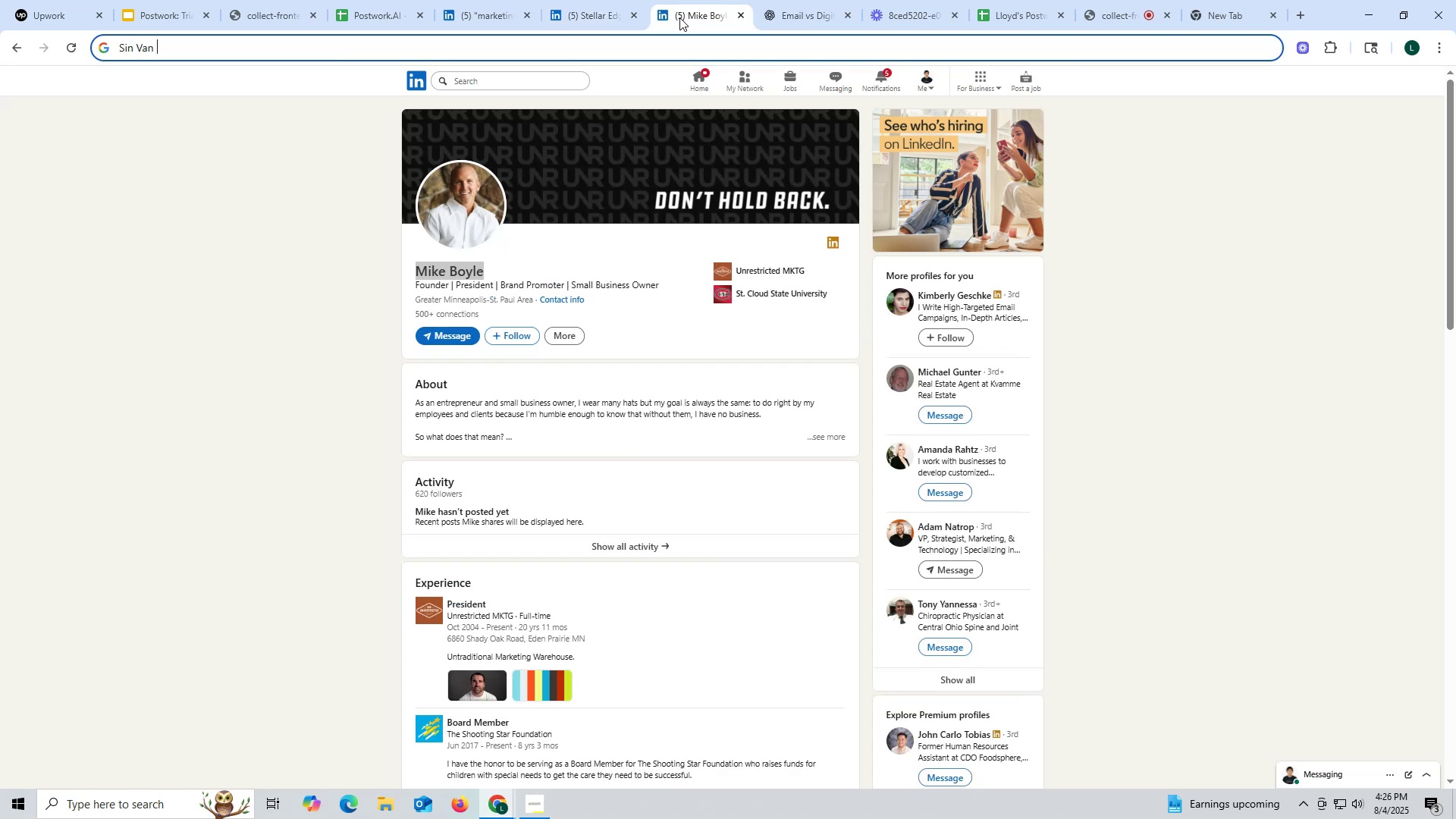 
key(Control+ControlLeft)
 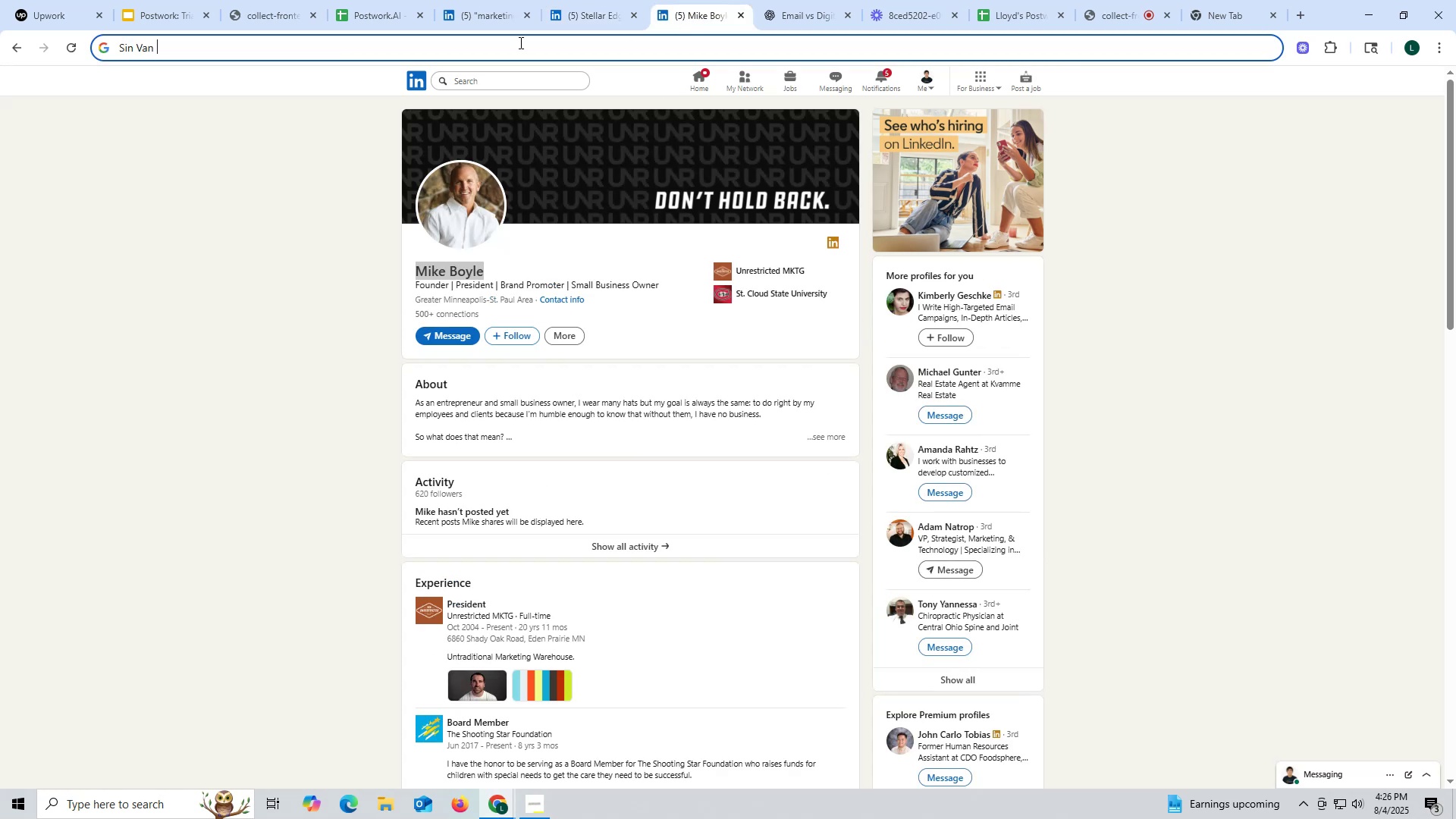 
key(Control+V)
 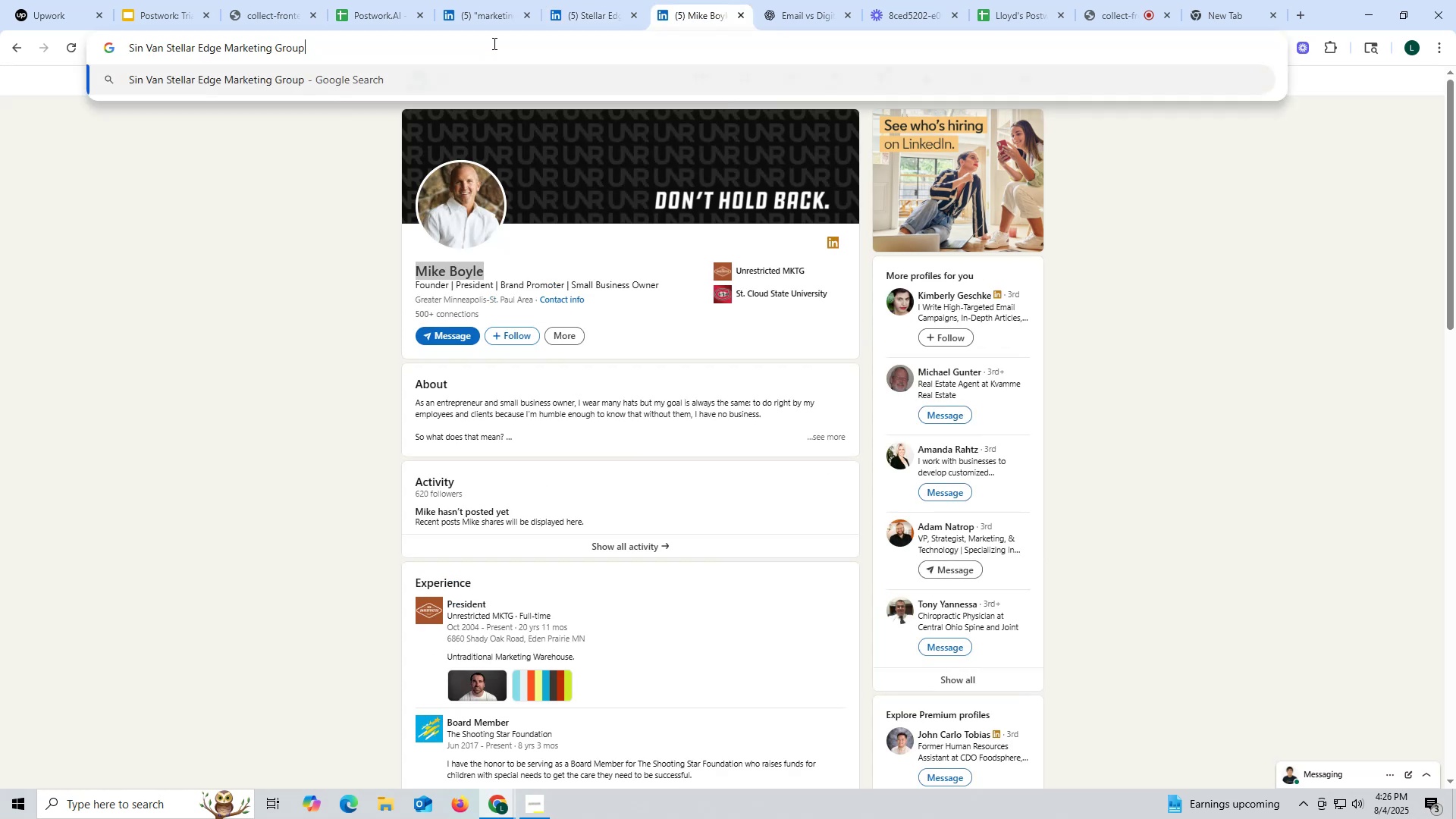 
key(Space)
 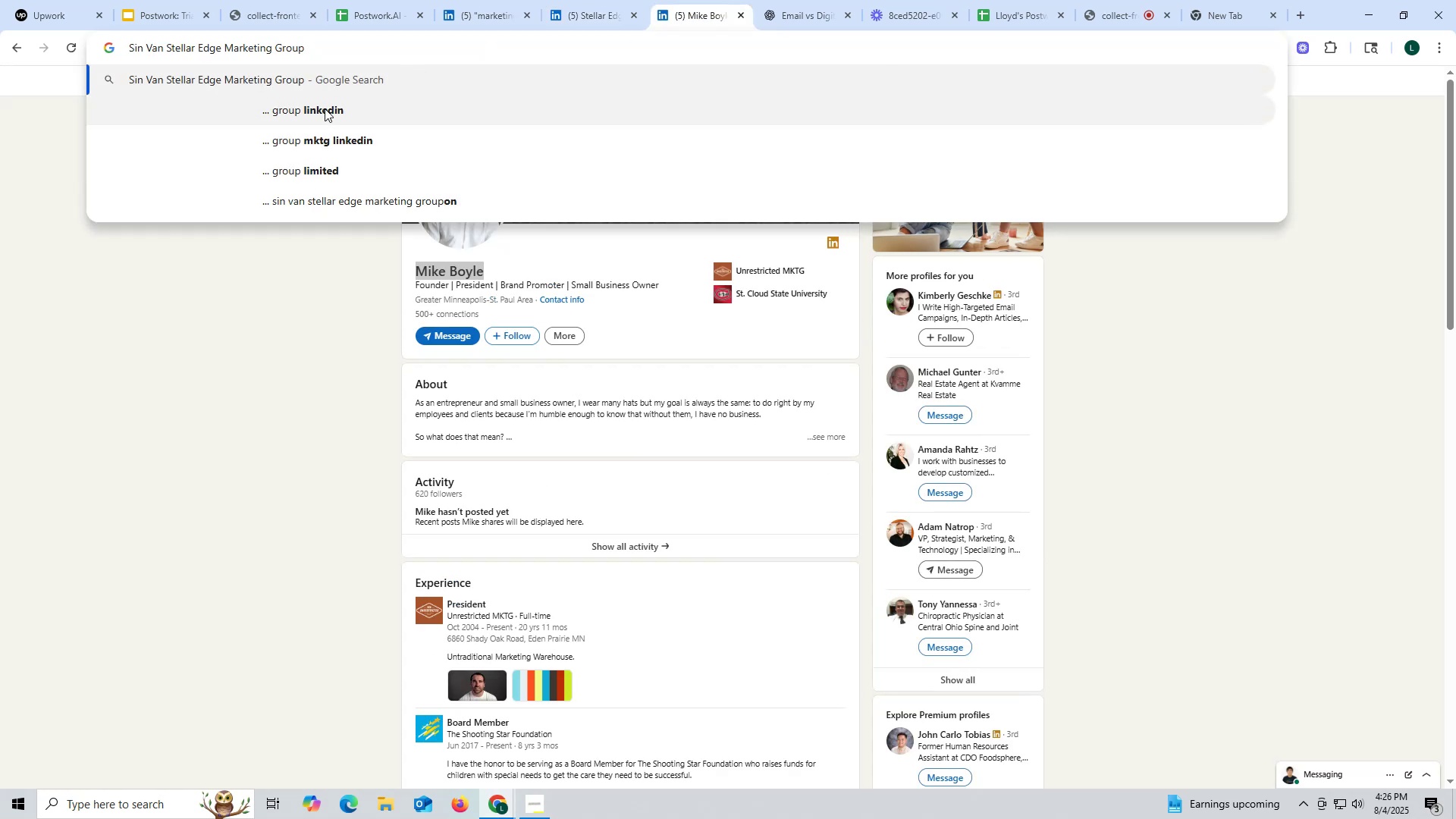 
left_click([322, 111])
 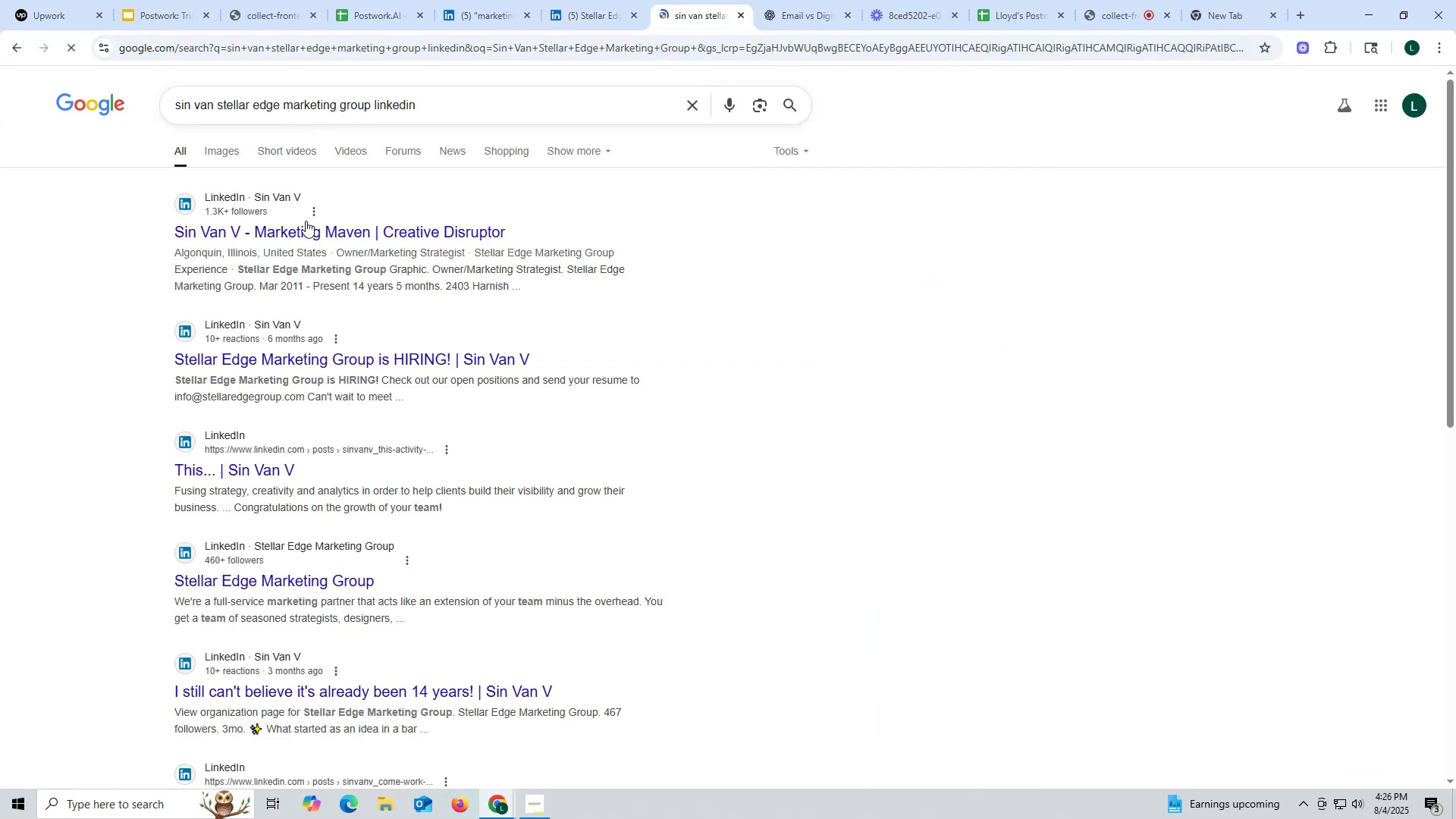 
left_click([306, 231])
 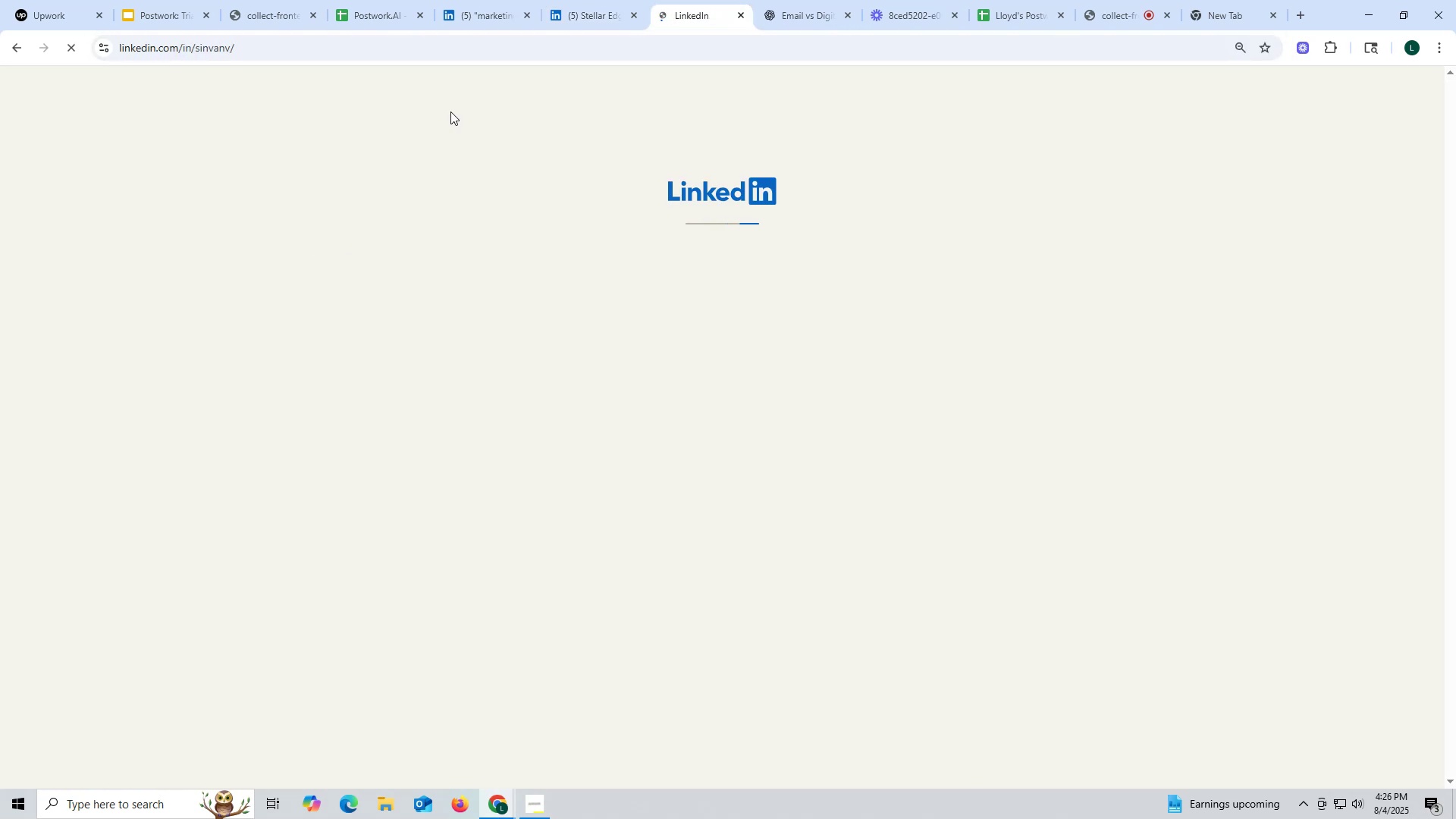 
mouse_move([591, 48])
 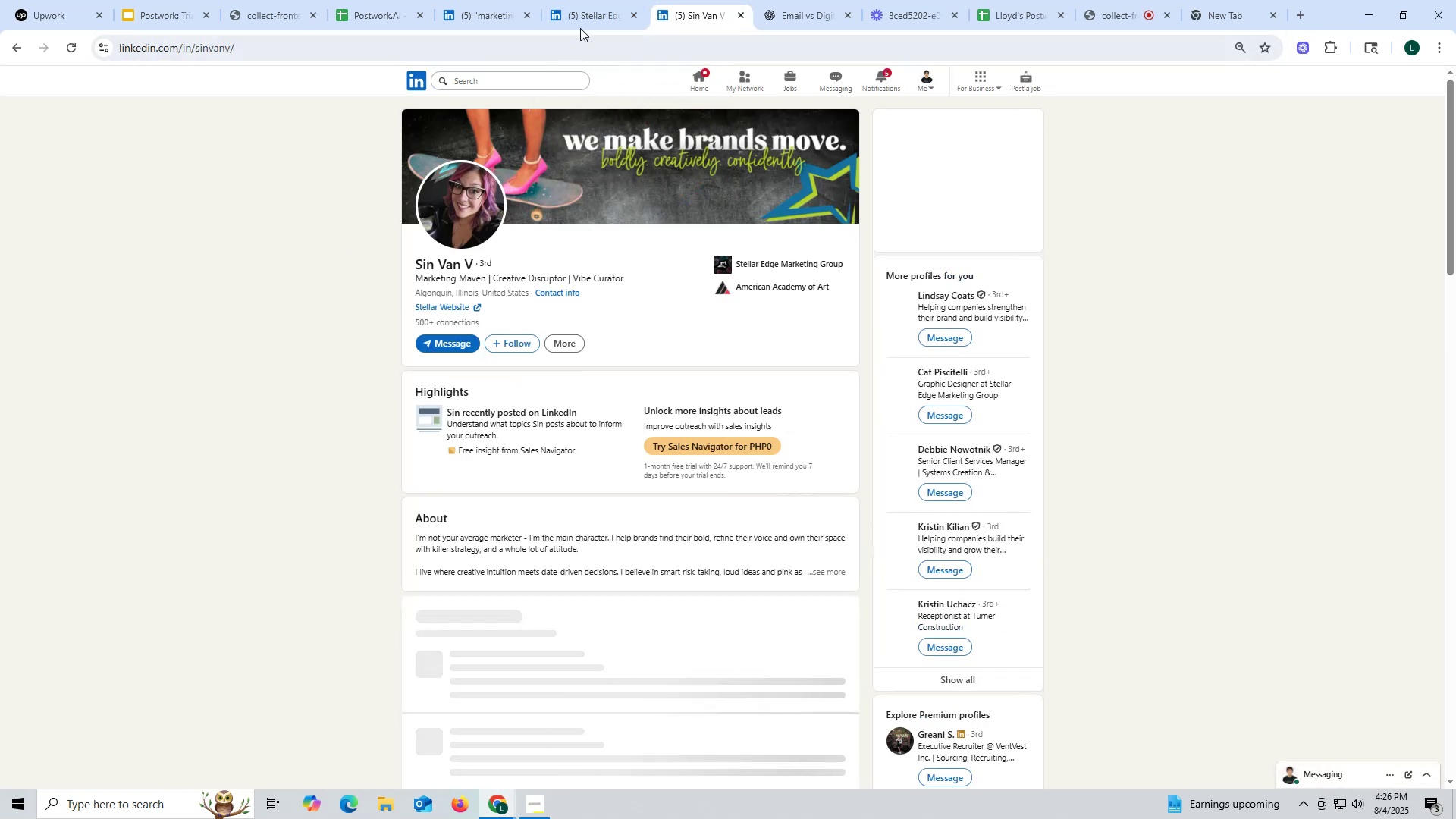 
left_click([604, 15])
 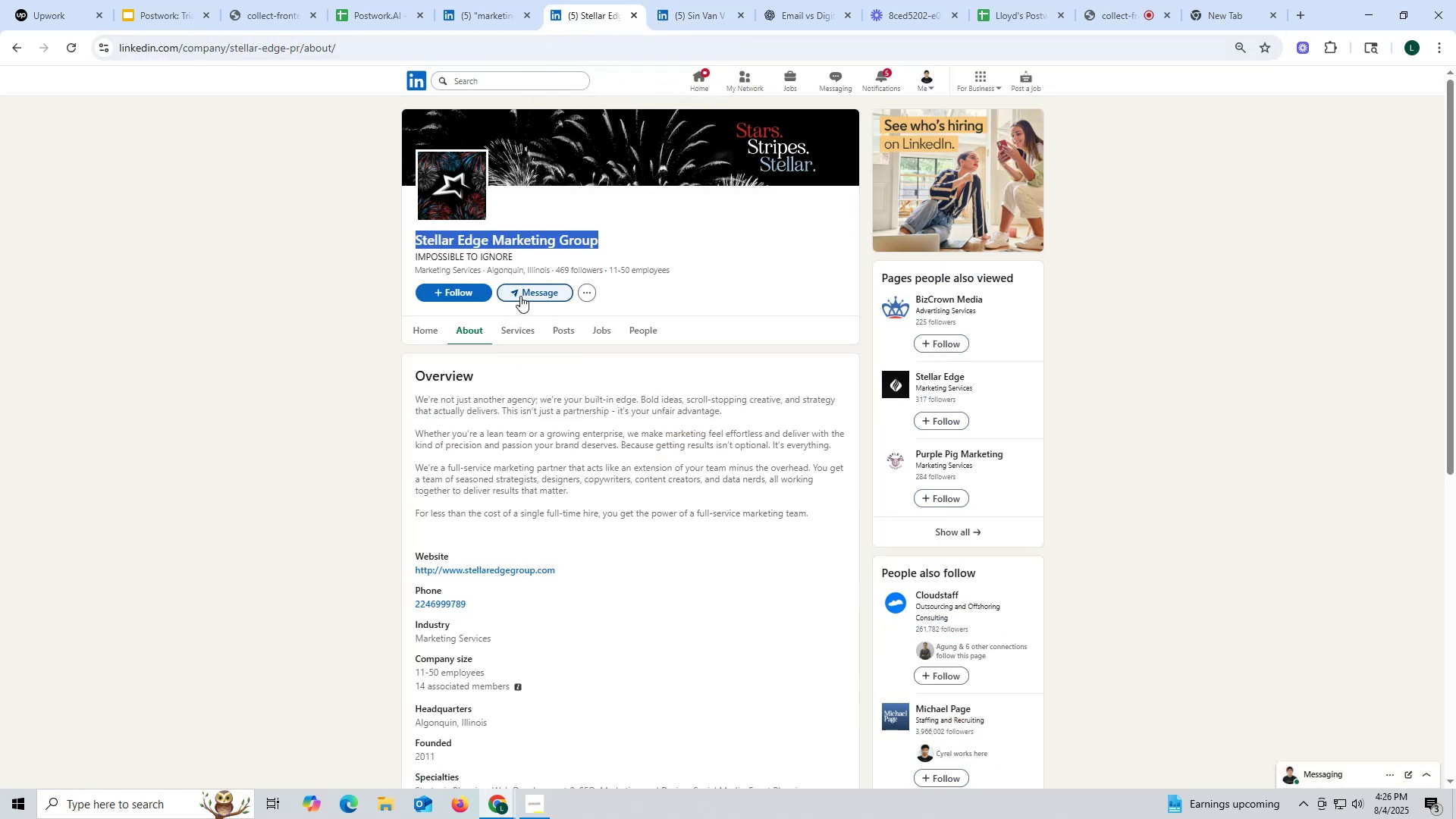 
scroll: coordinate [565, 396], scroll_direction: down, amount: 3.0
 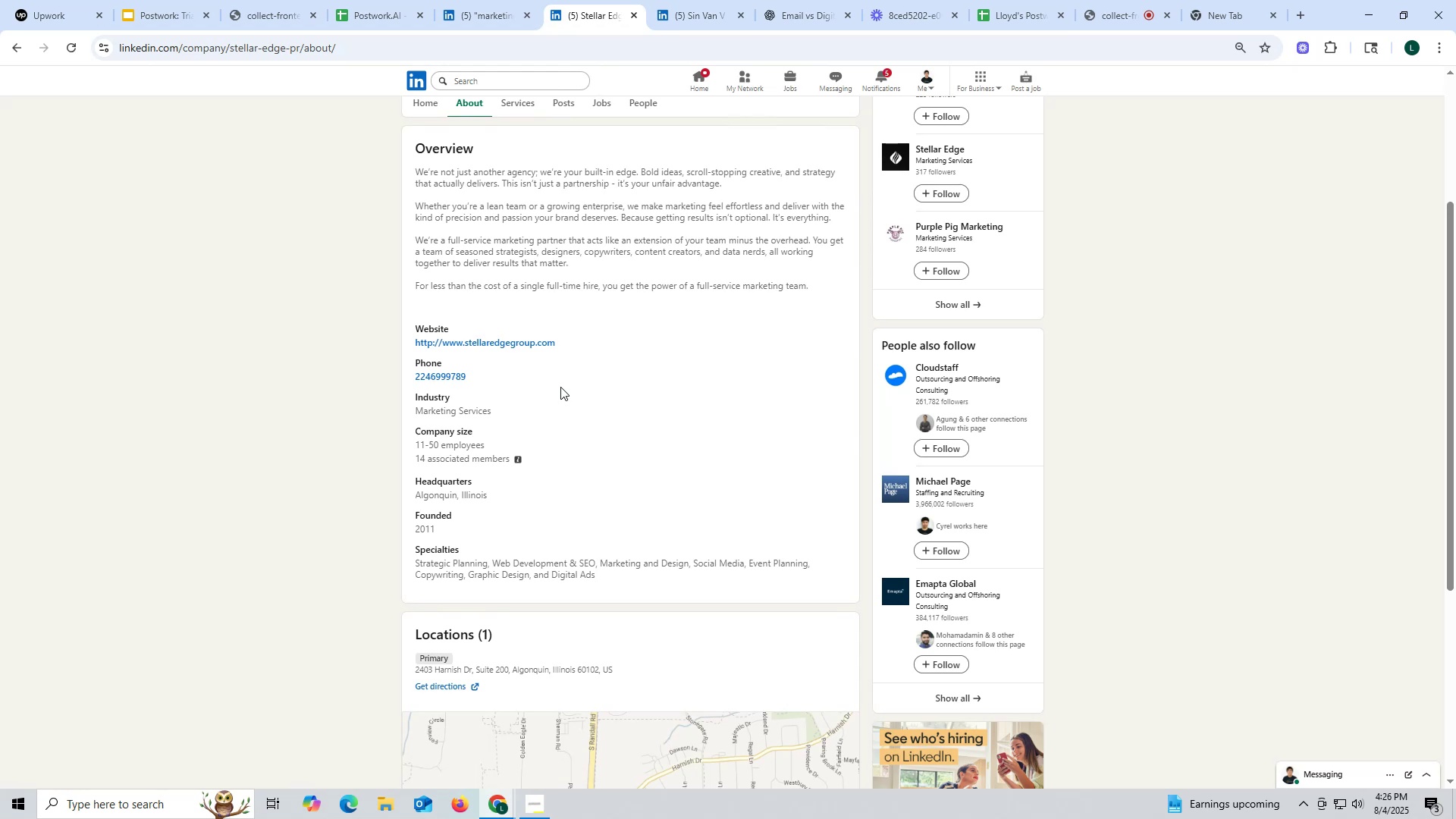 
scroll: coordinate [560, 375], scroll_direction: up, amount: 11.0
 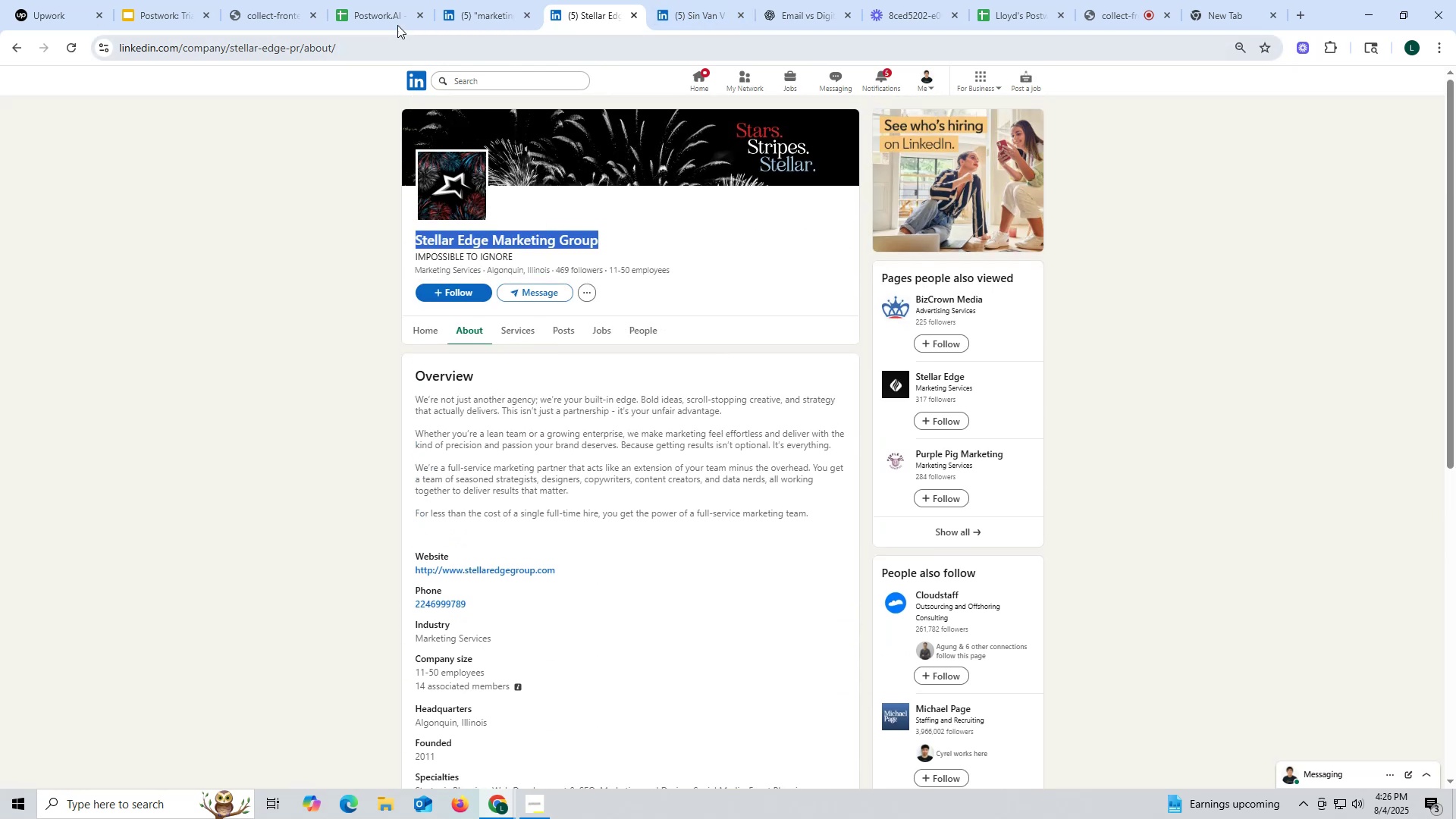 
left_click([361, 18])
 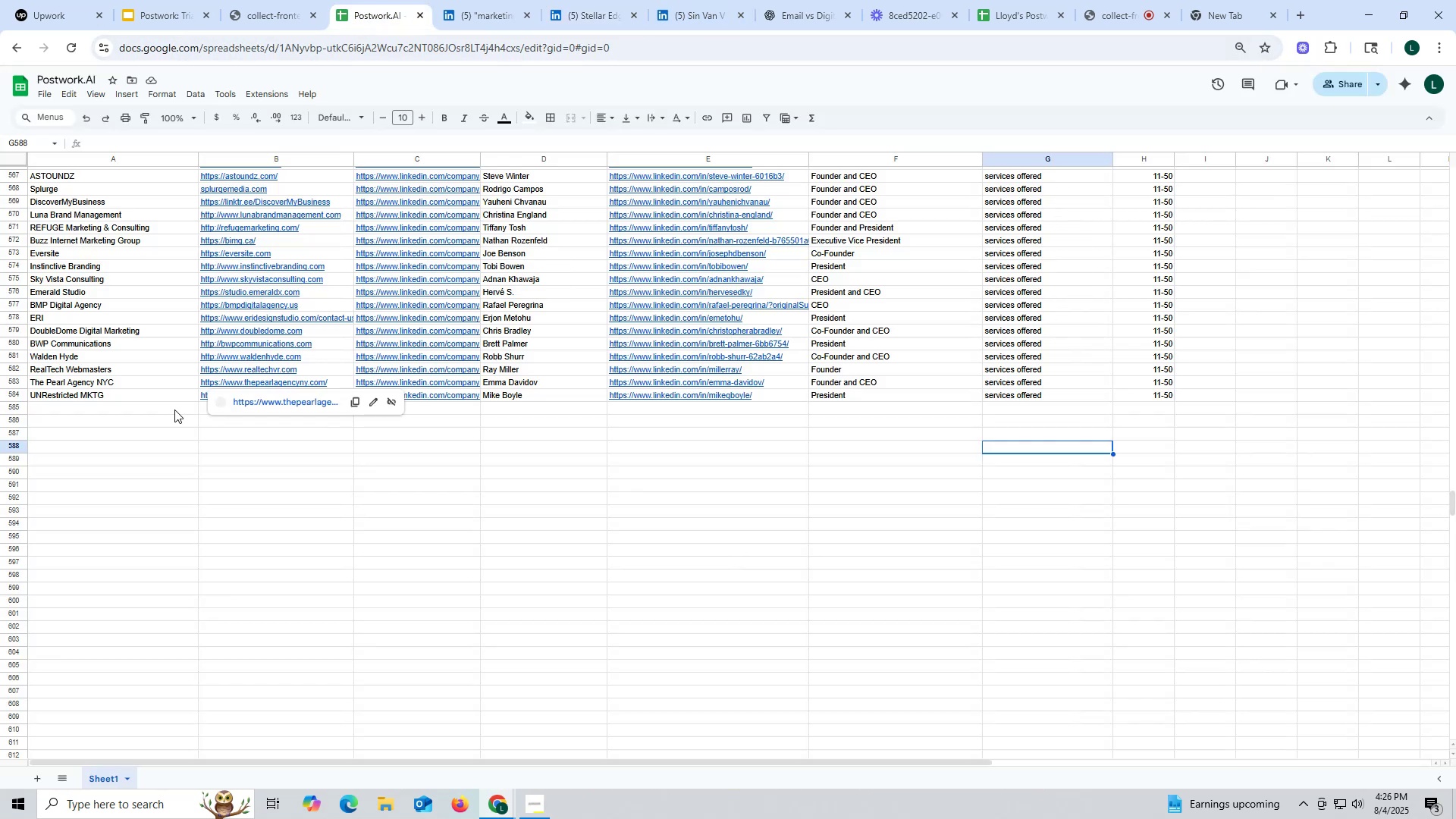 
double_click([174, 410])
 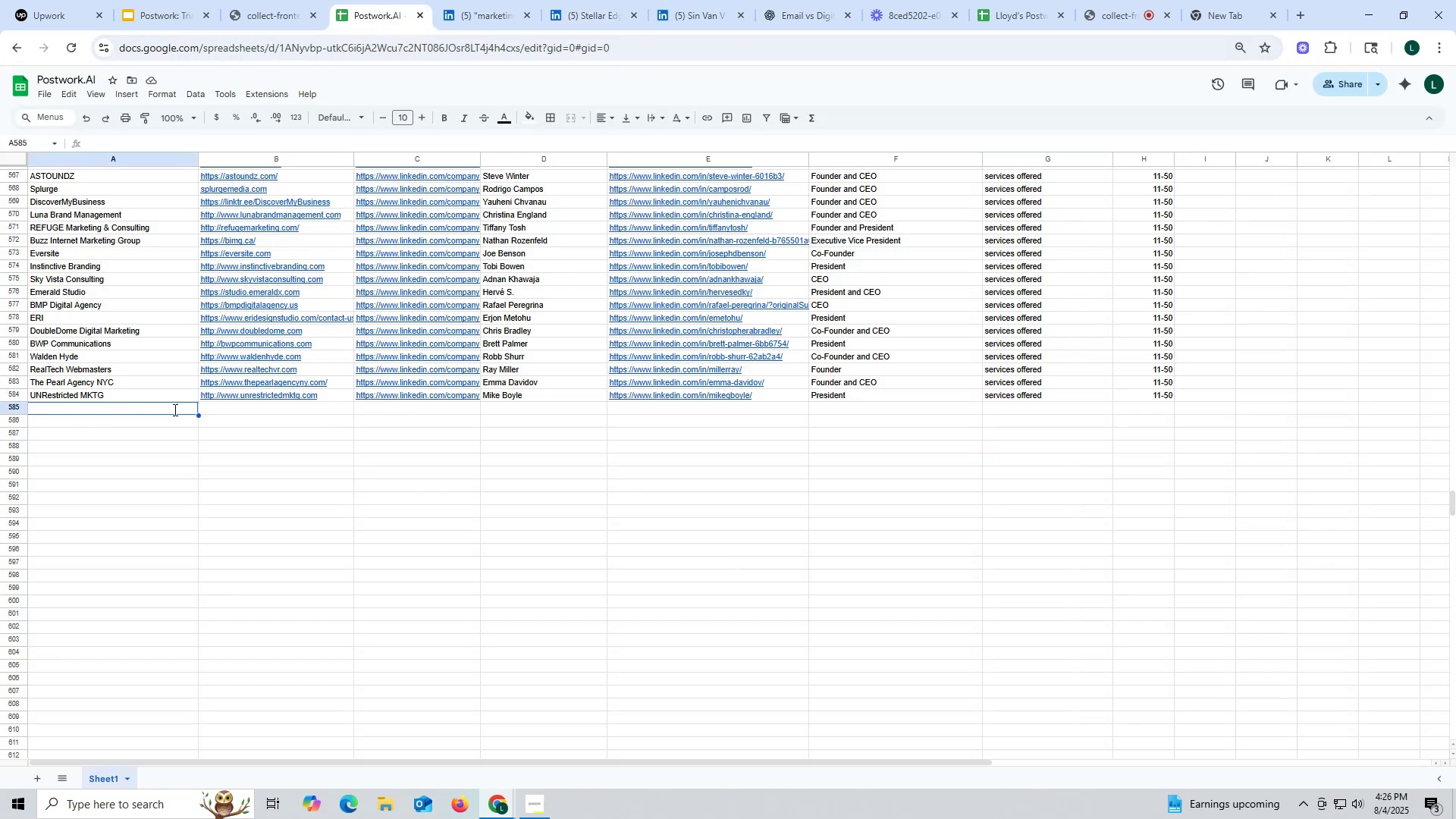 
triple_click([174, 410])
 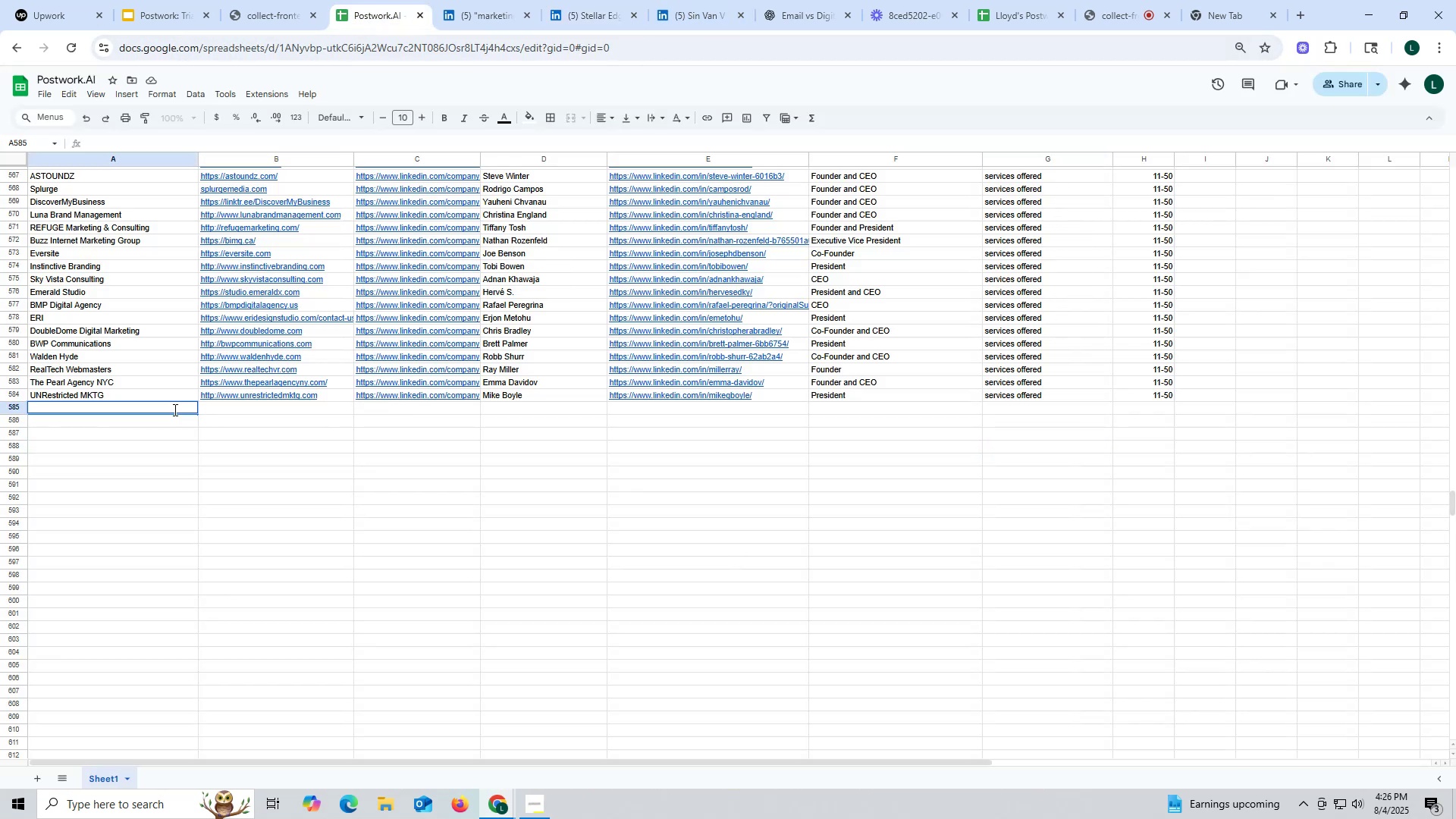 
key(Control+ControlLeft)
 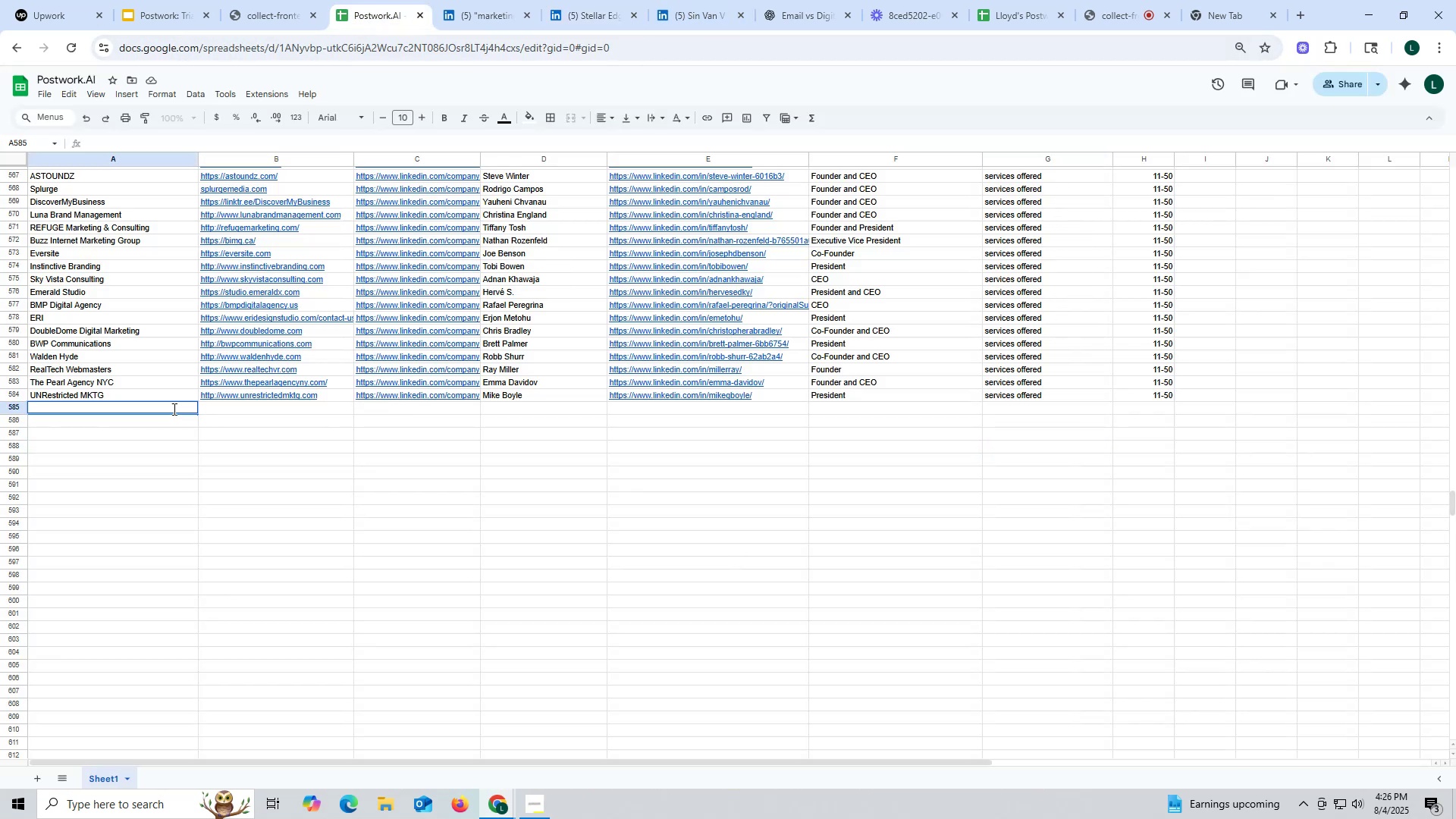 
key(Control+V)
 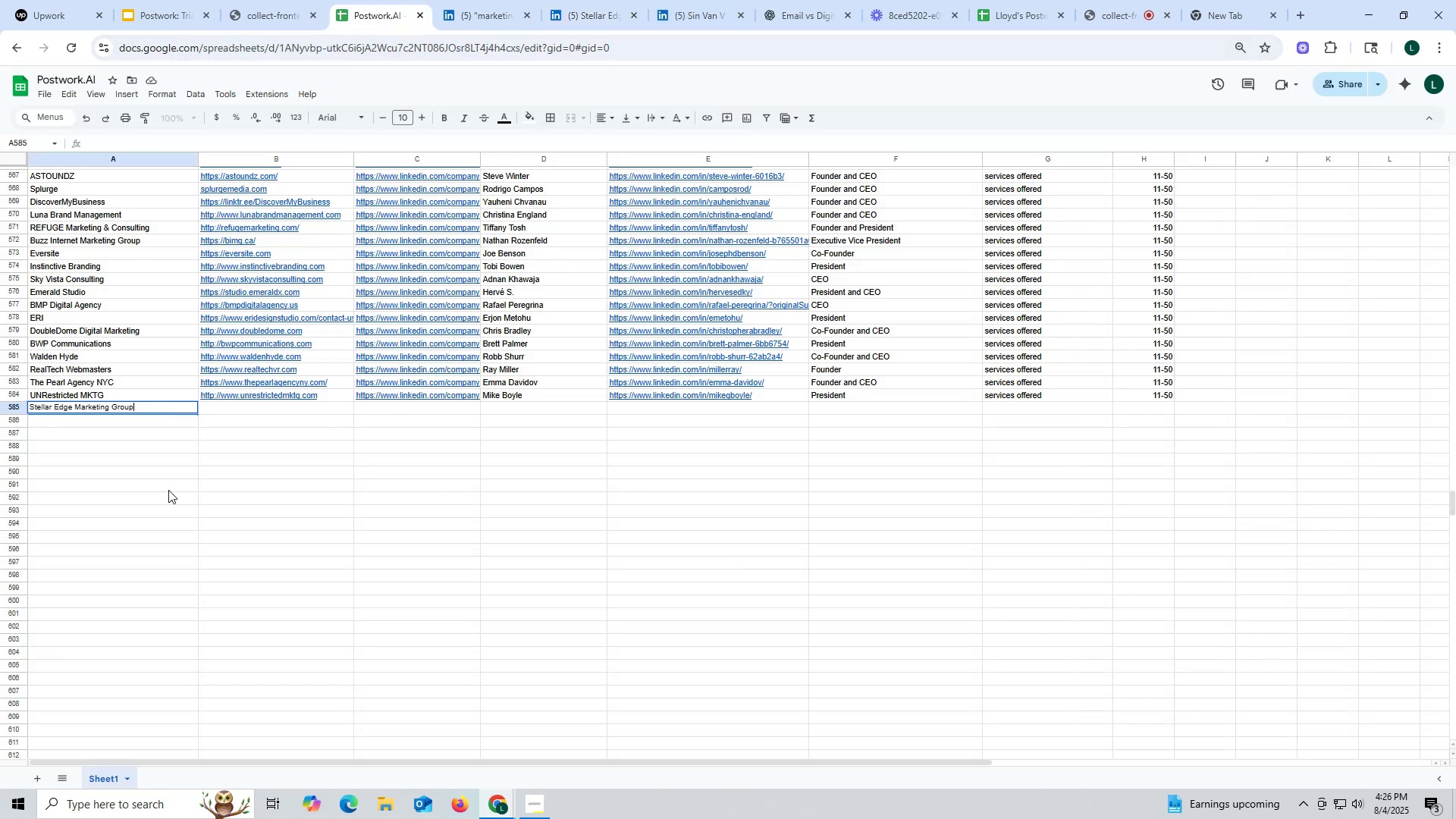 
triple_click([168, 490])
 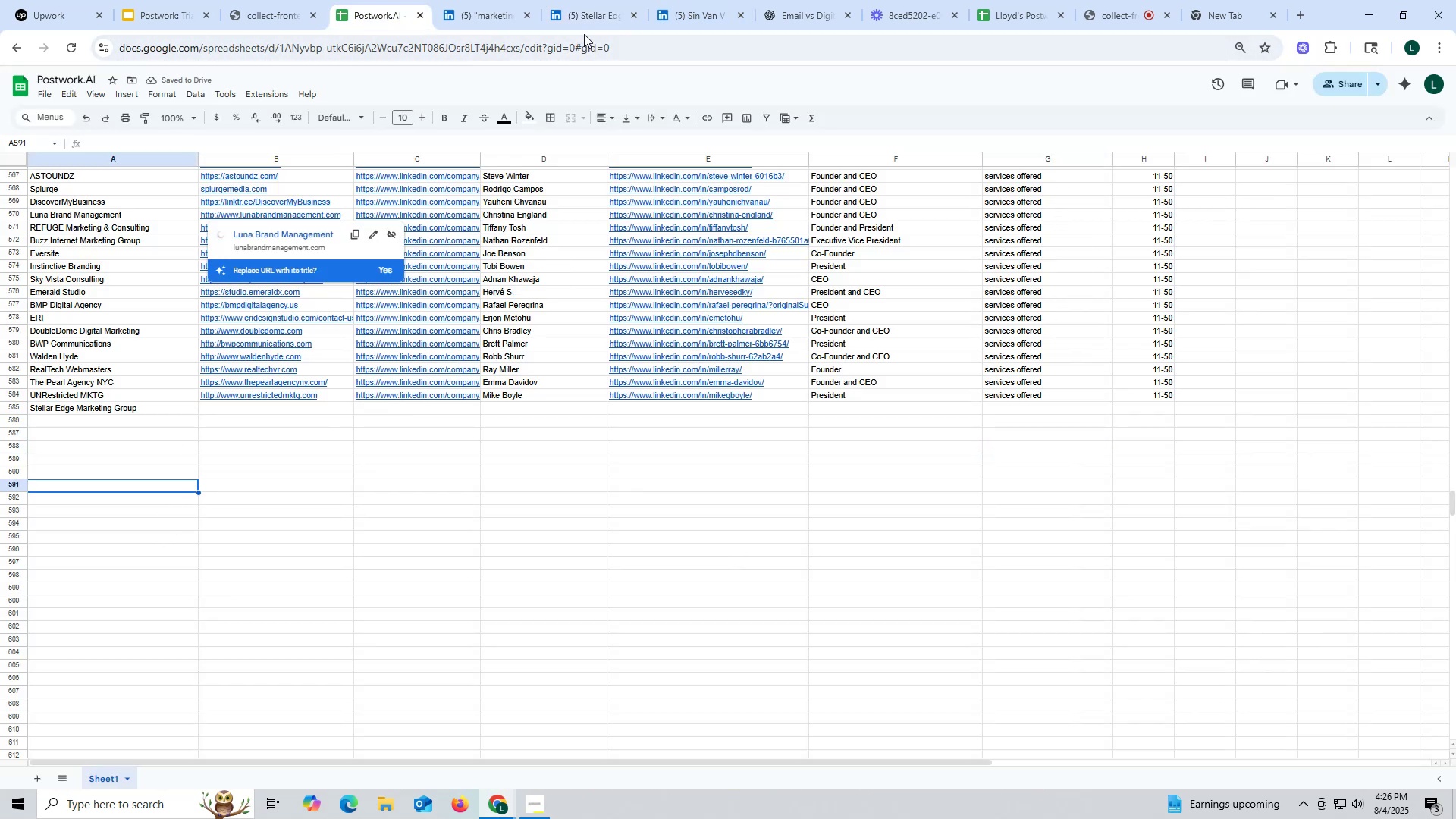 
mouse_move([620, 19])
 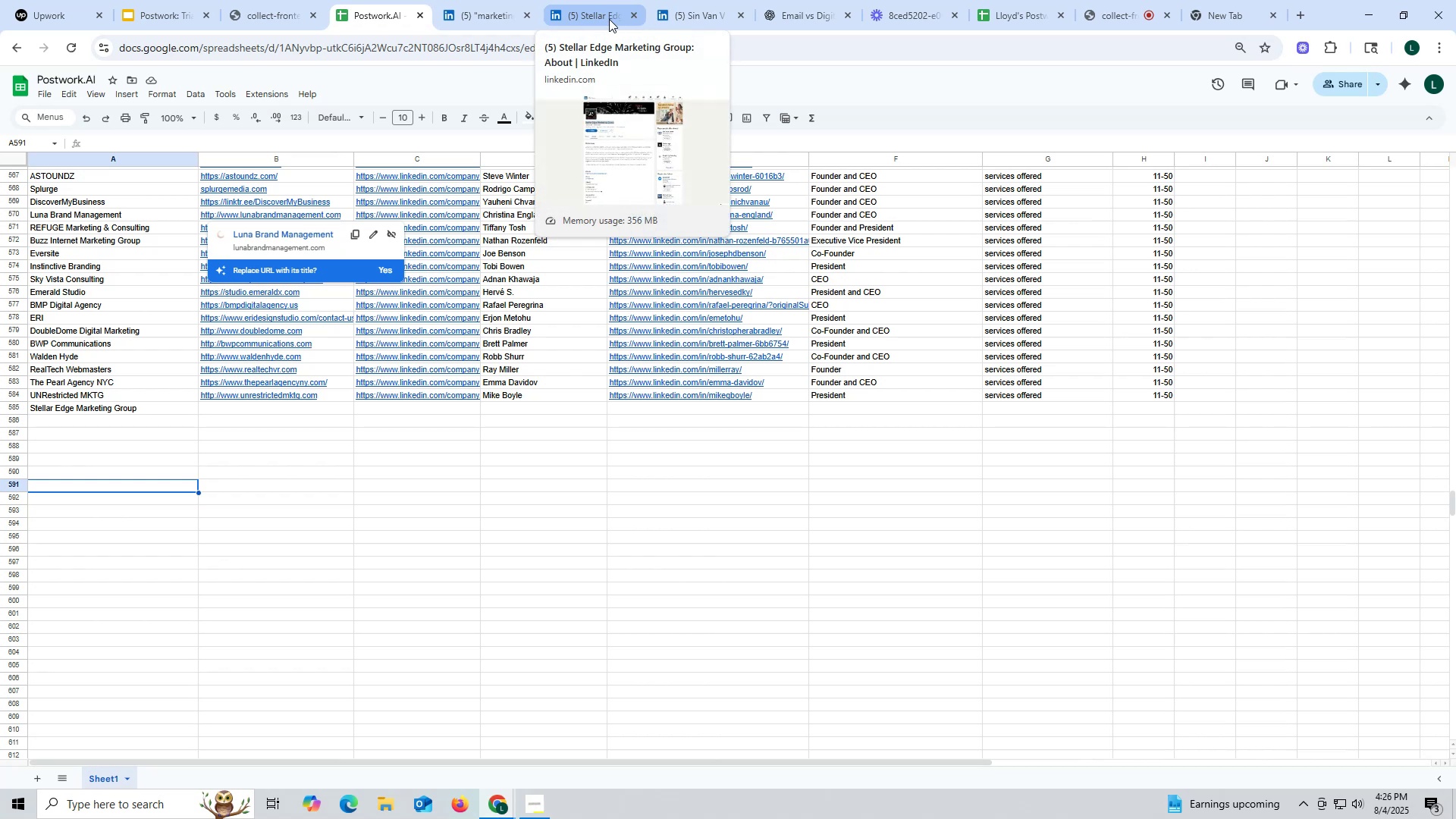 
left_click([609, 19])
 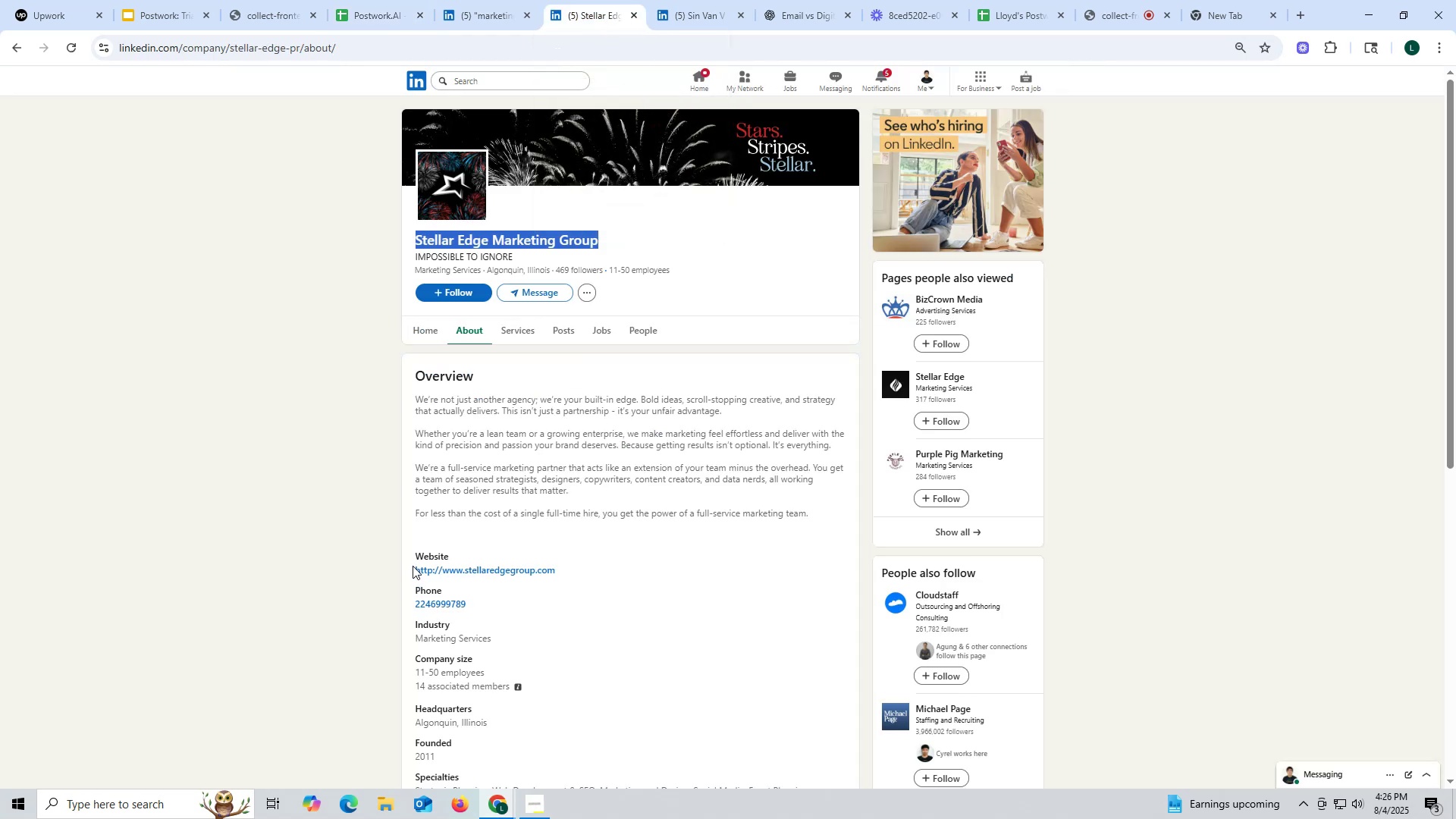 
left_click_drag(start_coordinate=[406, 569], to_coordinate=[585, 572])
 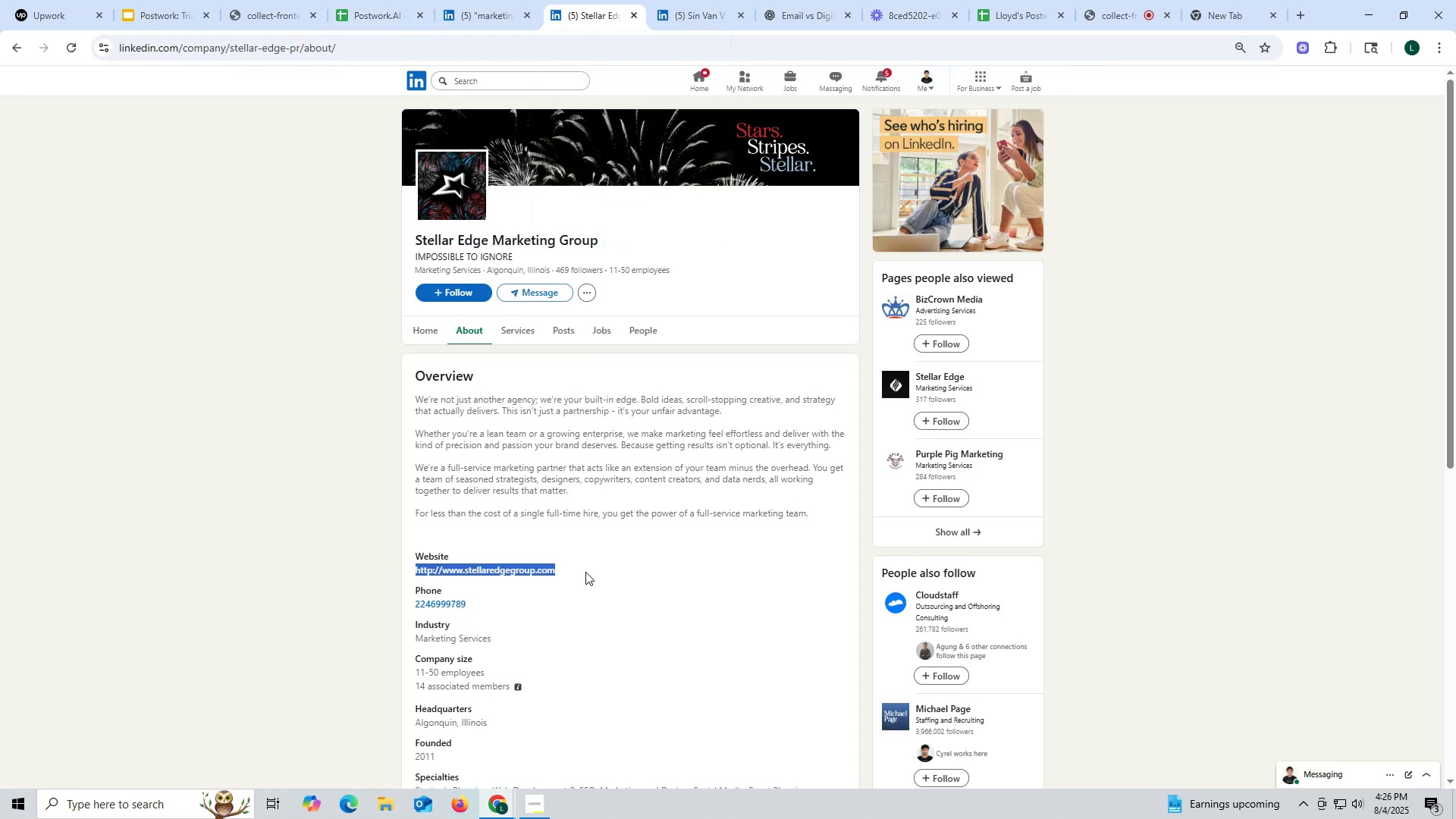 
key(Control+ControlLeft)
 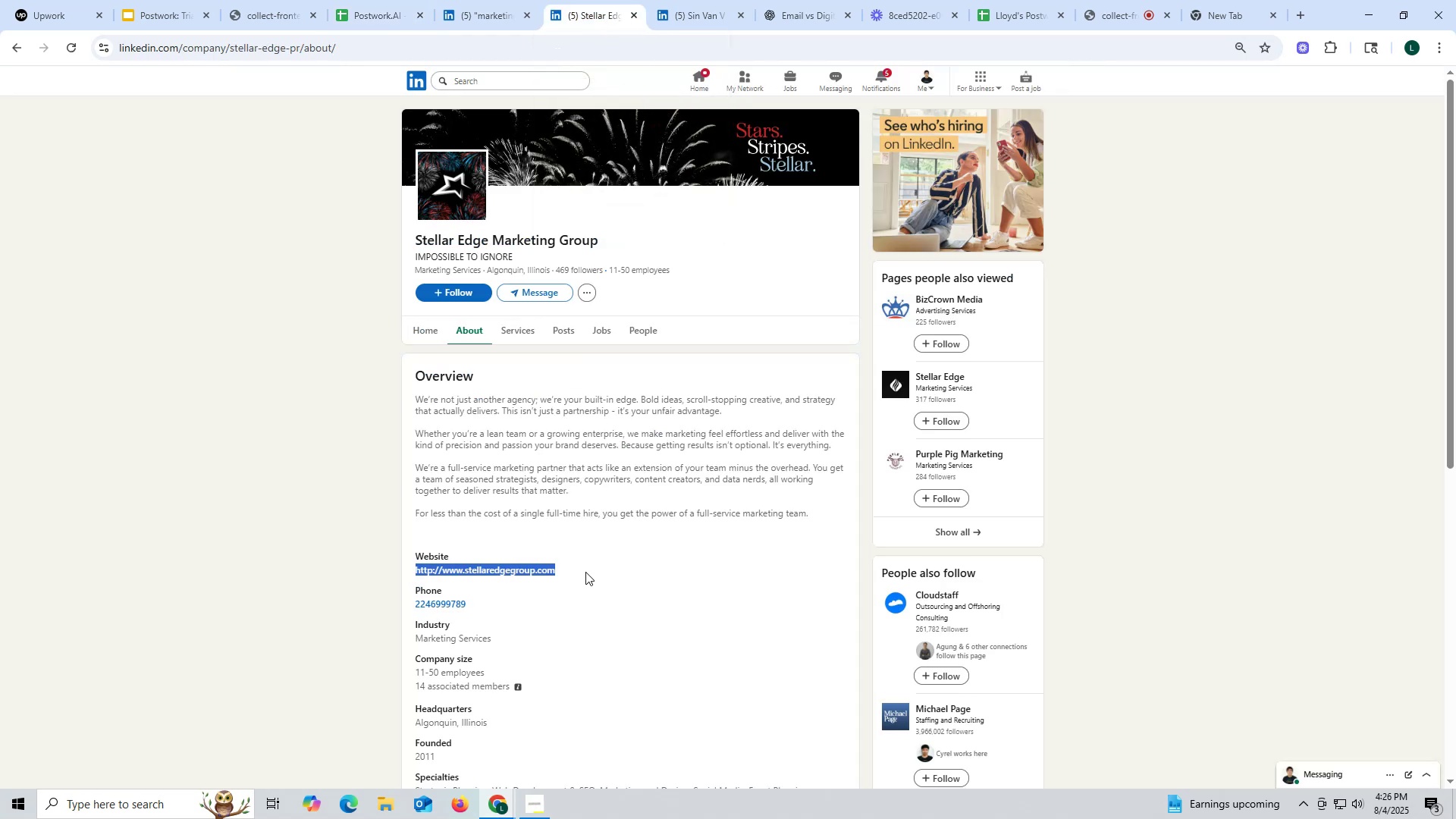 
key(Control+C)
 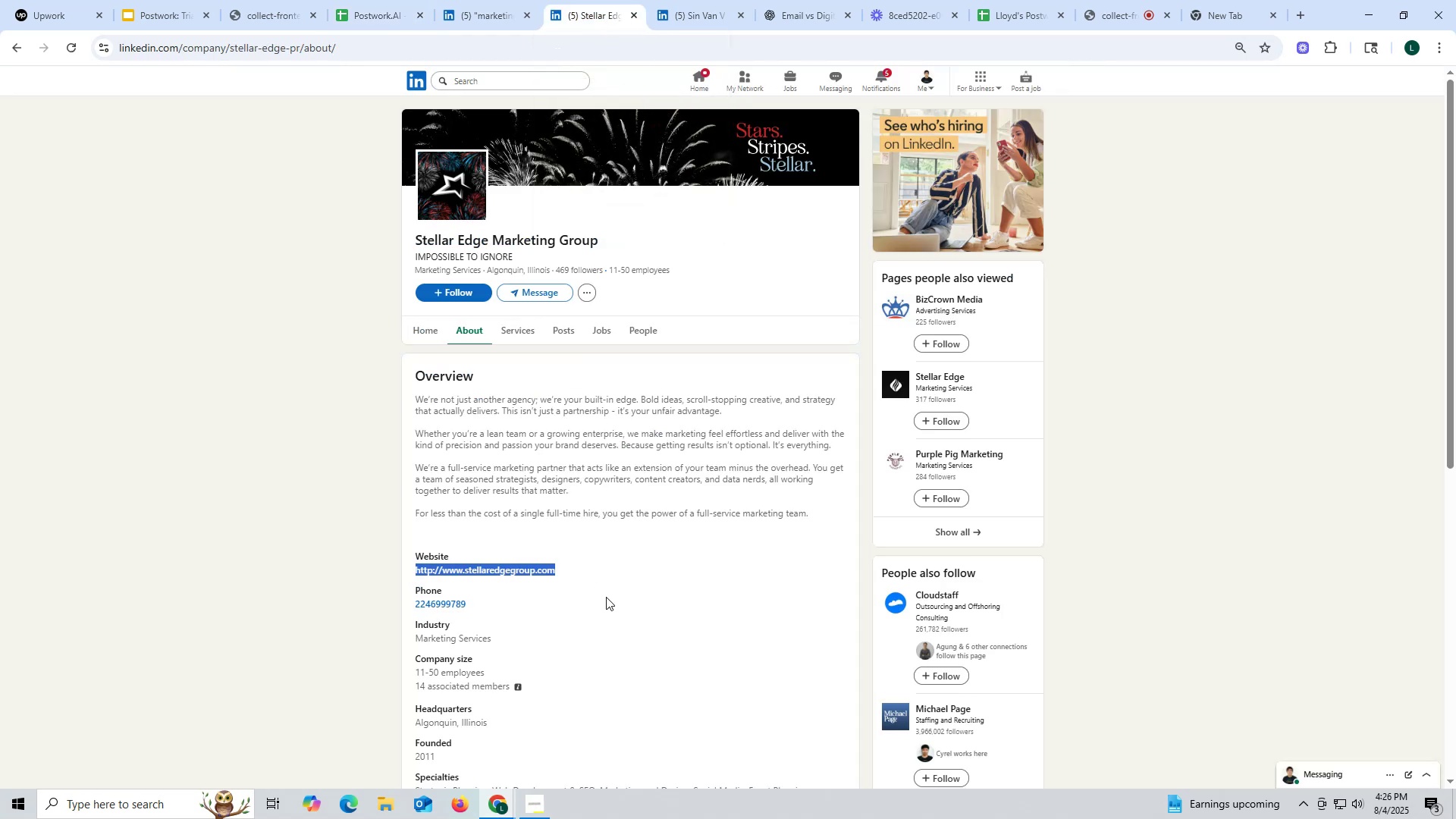 
key(Control+ControlLeft)
 